 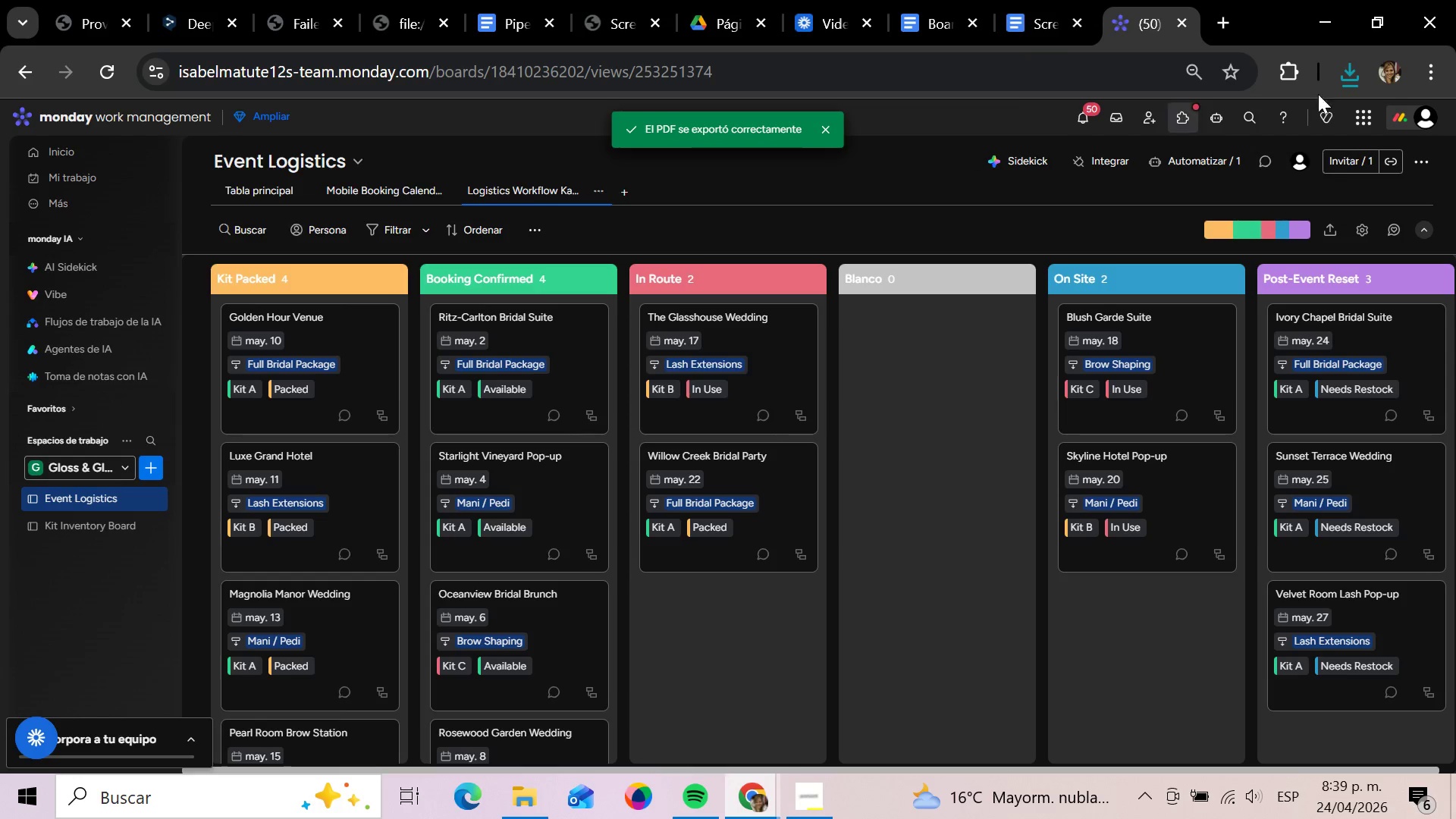 
left_click([419, 197])
 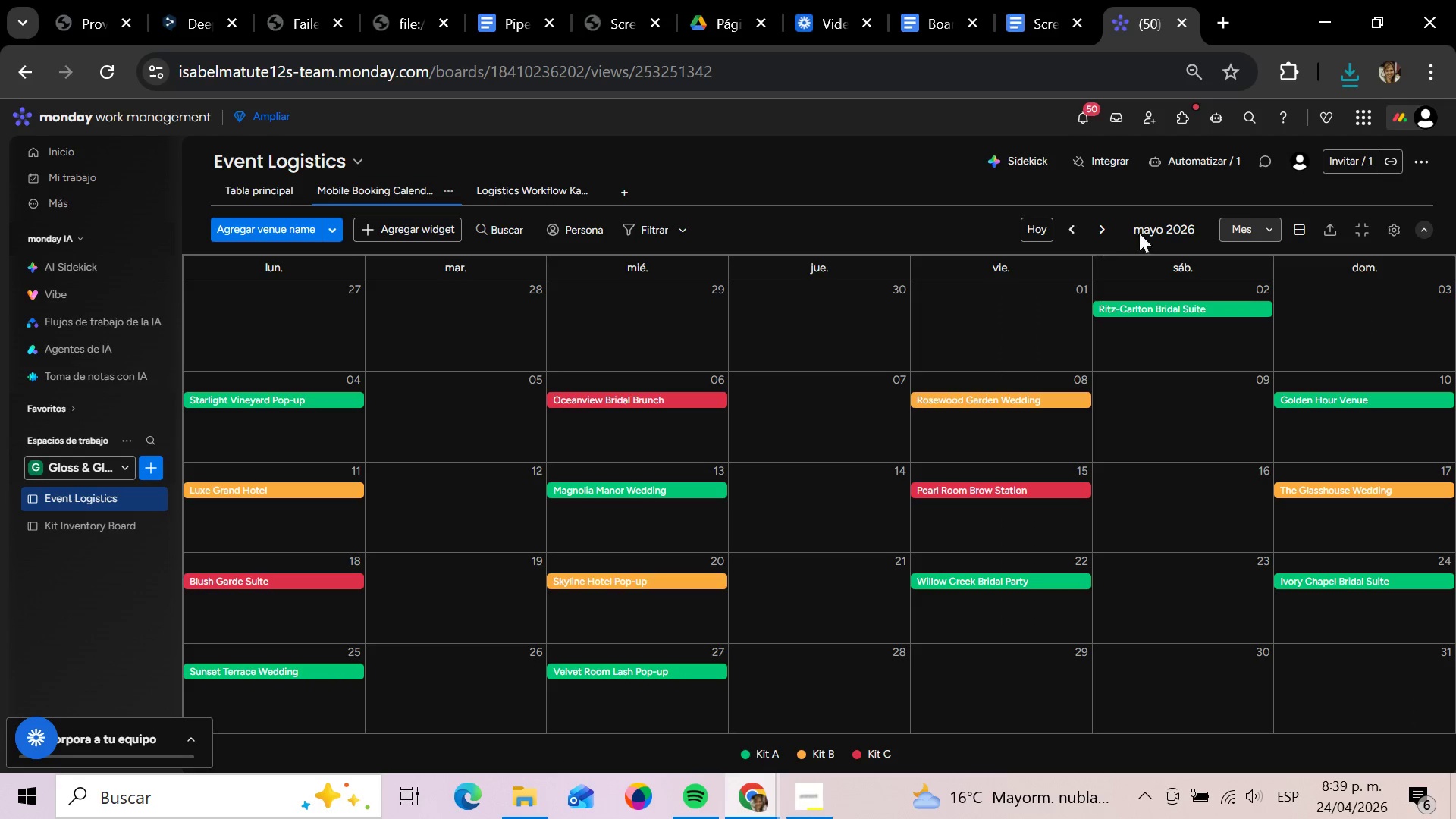 
left_click([1331, 226])
 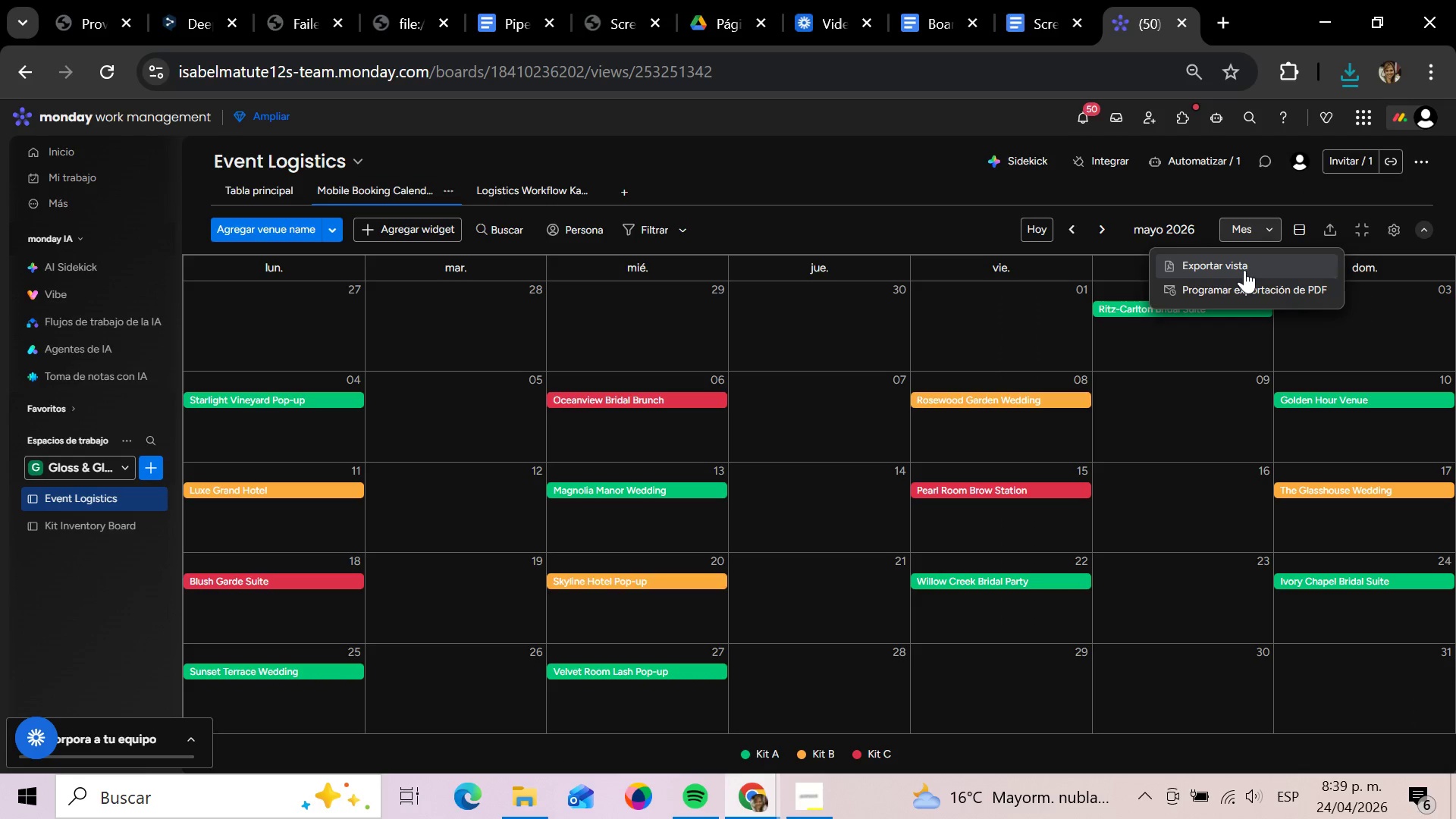 
left_click([1244, 270])
 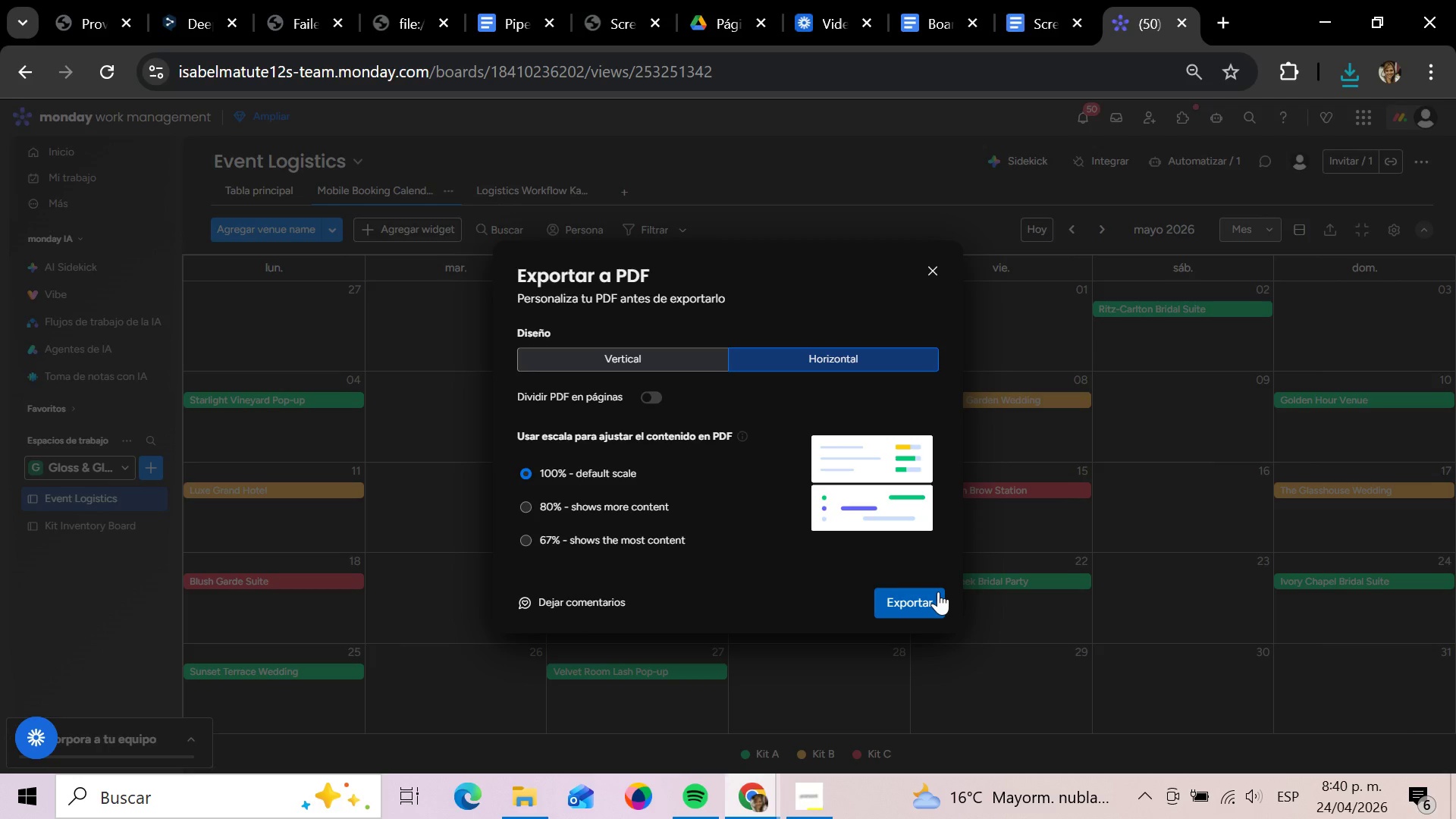 
wait(27.64)
 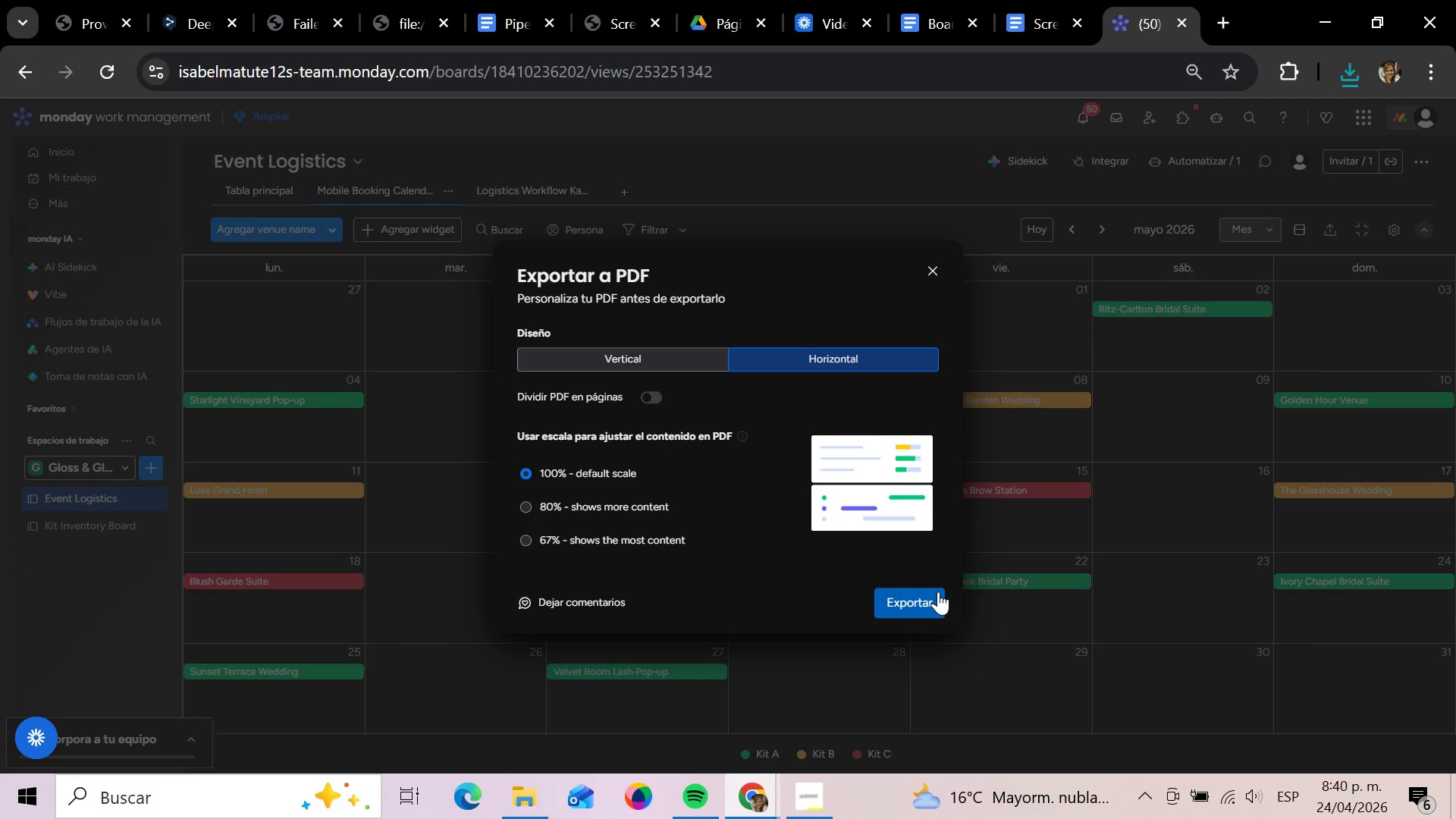 
left_click([937, 603])
 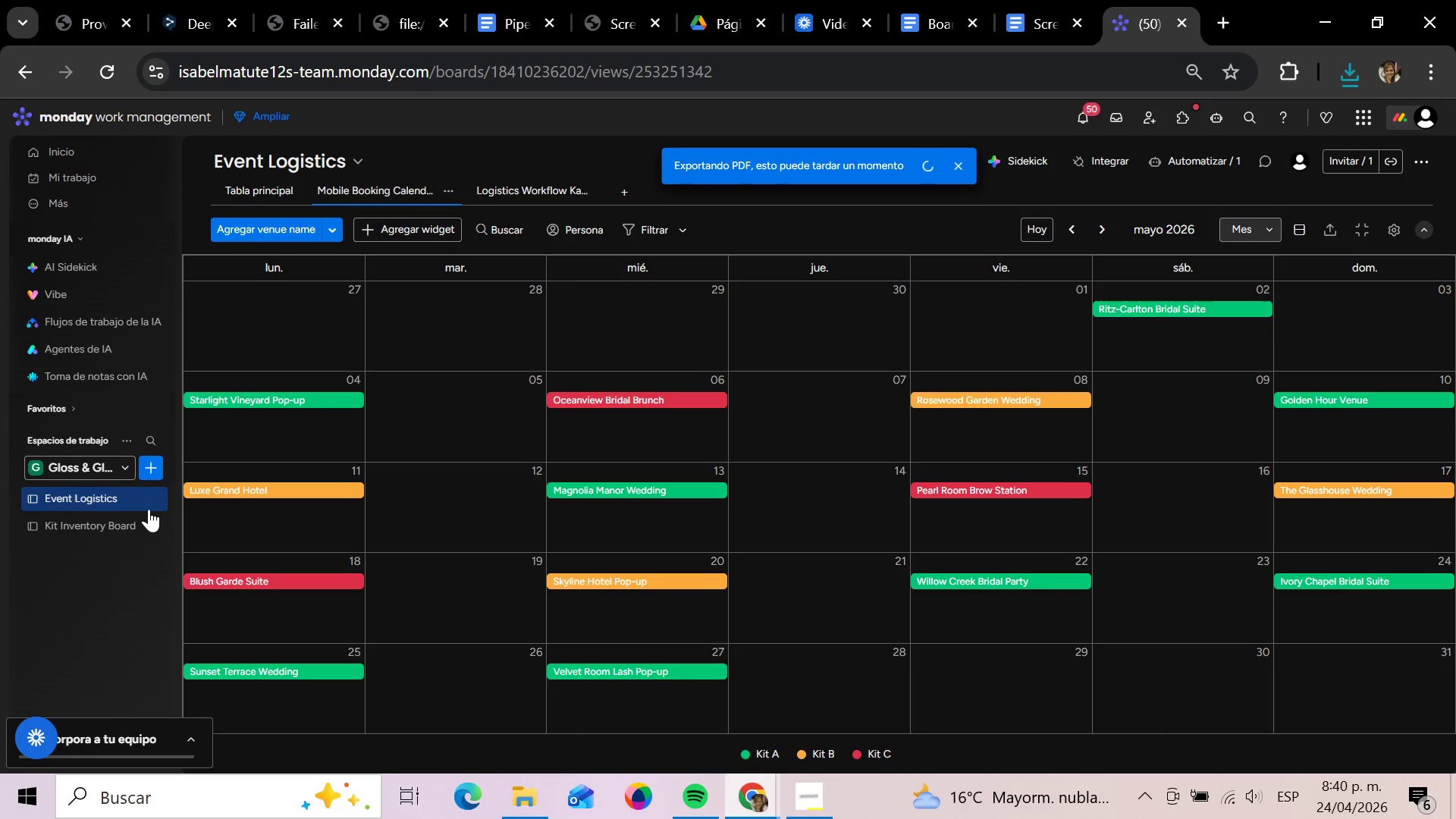 
wait(17.08)
 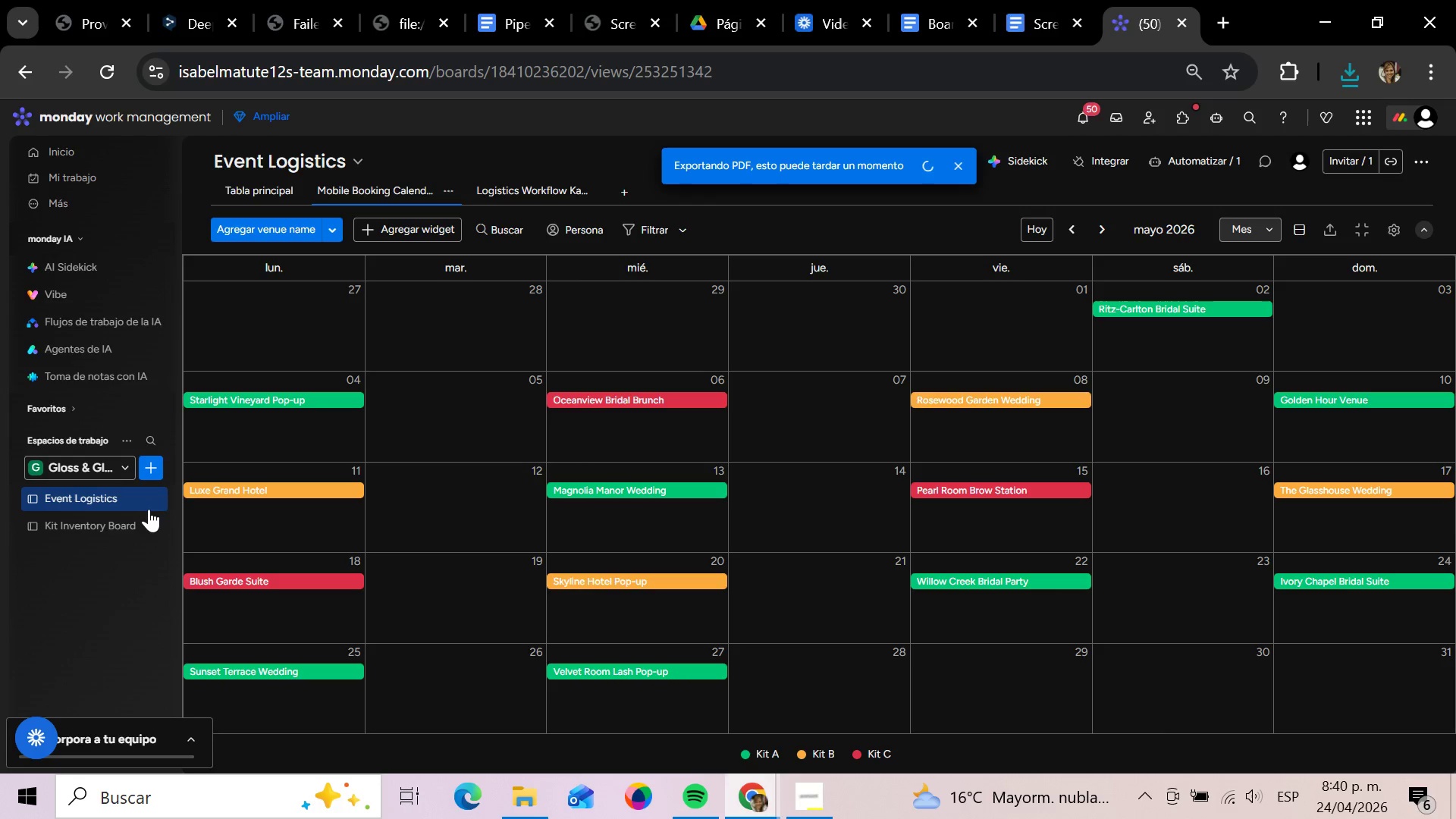 
left_click([1186, 154])
 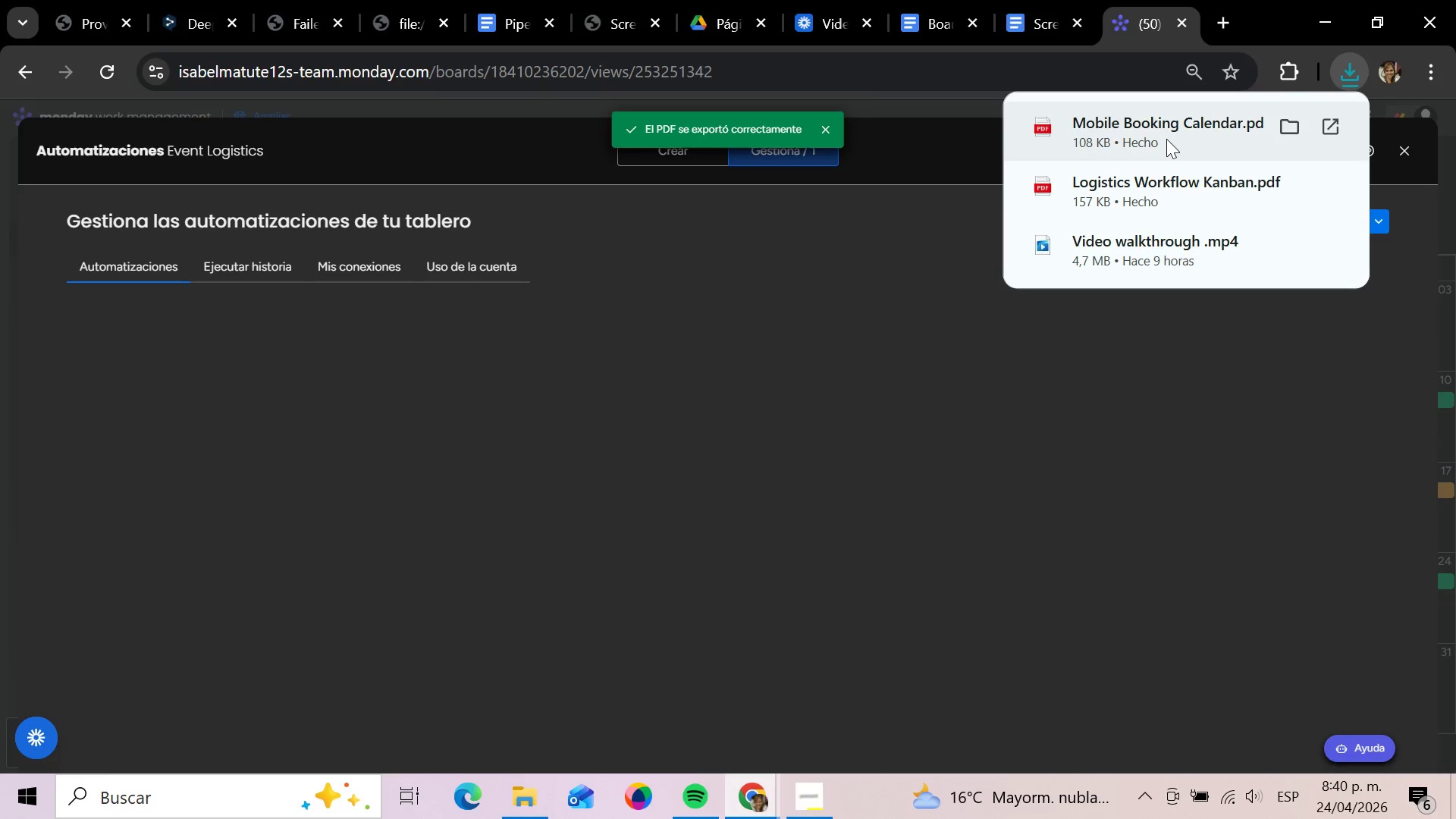 
left_click([1166, 139])
 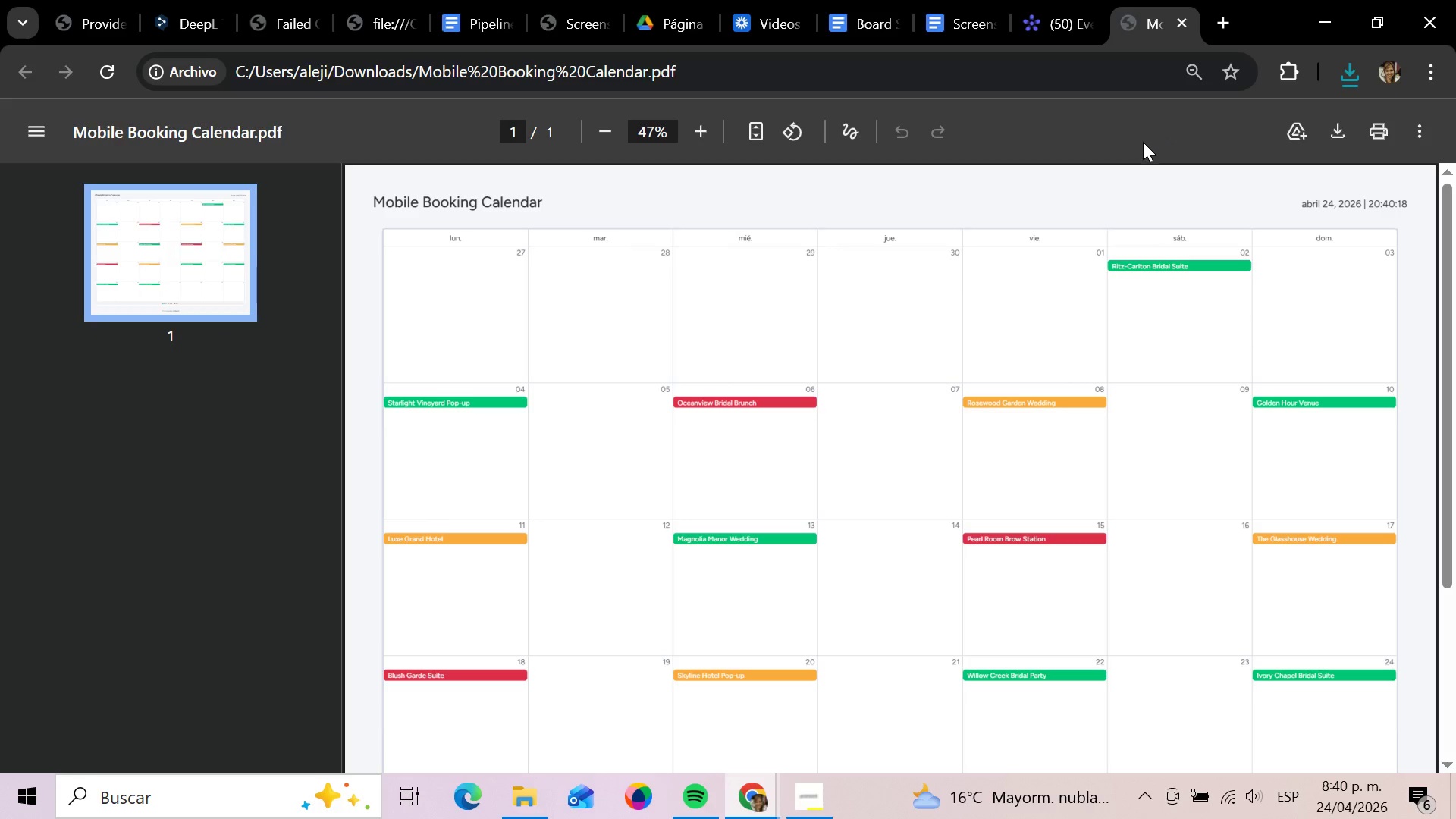 
scroll: coordinate [883, 409], scroll_direction: down, amount: 3.0
 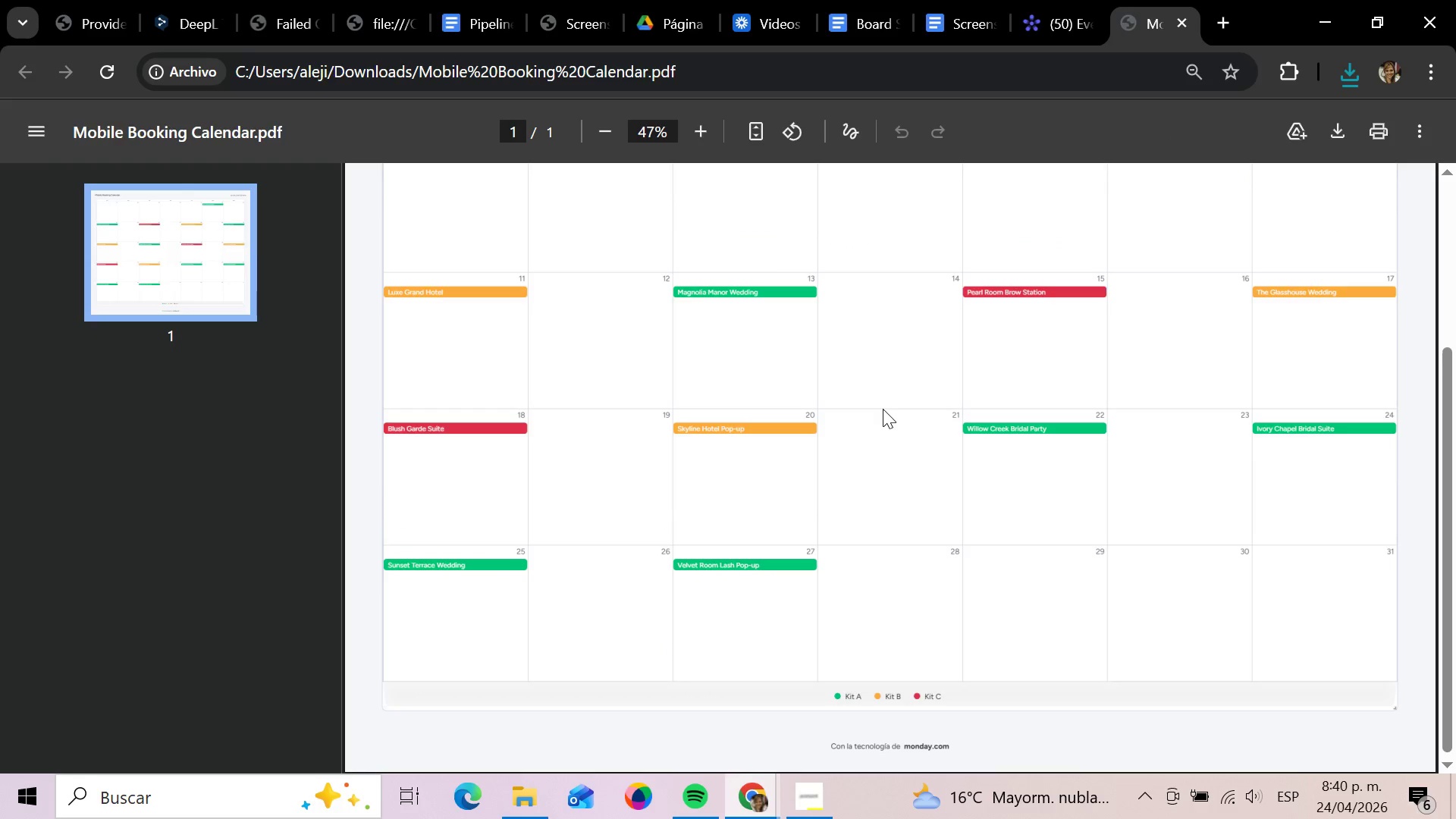 
scroll: coordinate [883, 409], scroll_direction: up, amount: 3.0
 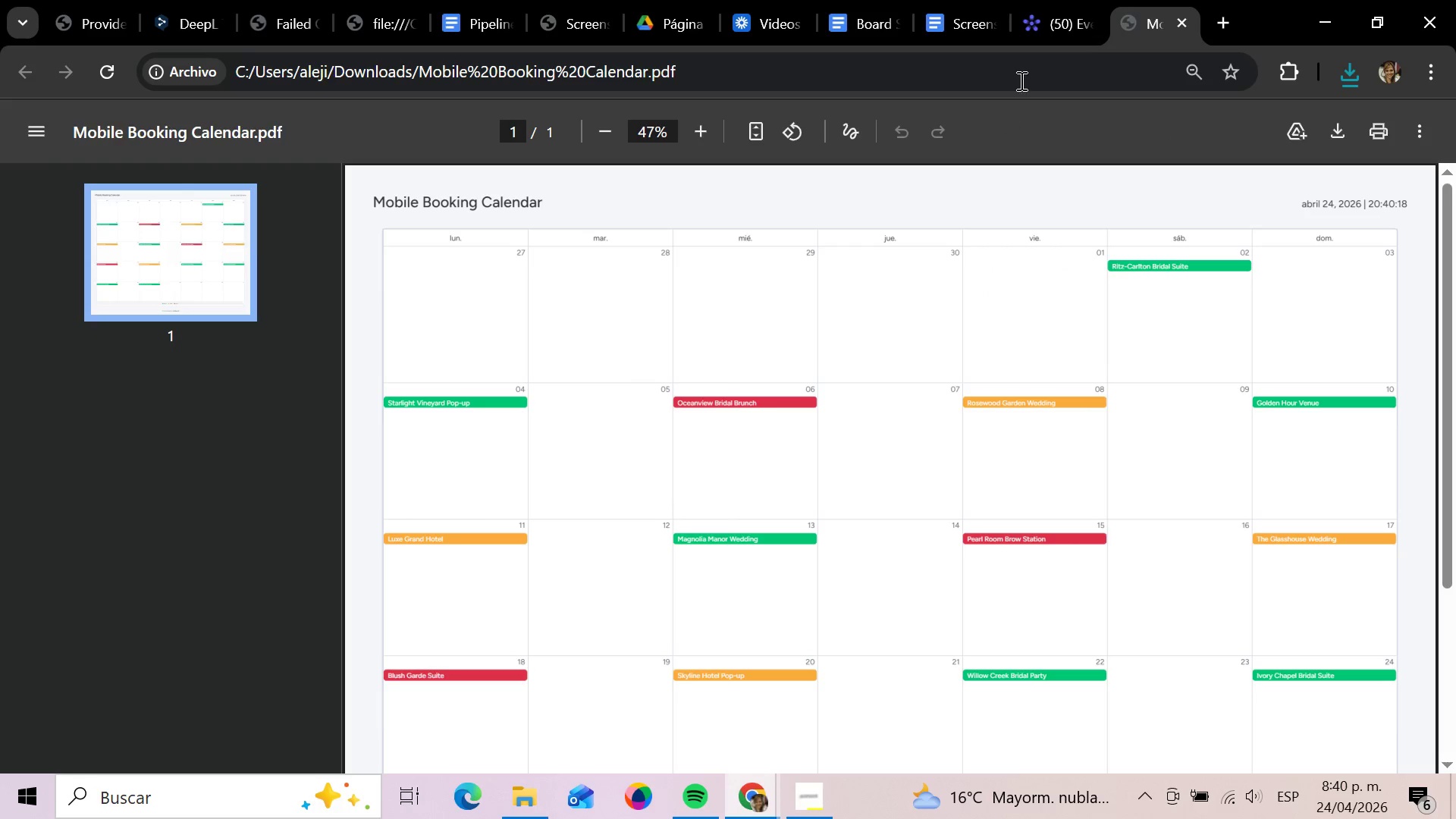 
left_click([1075, 25])
 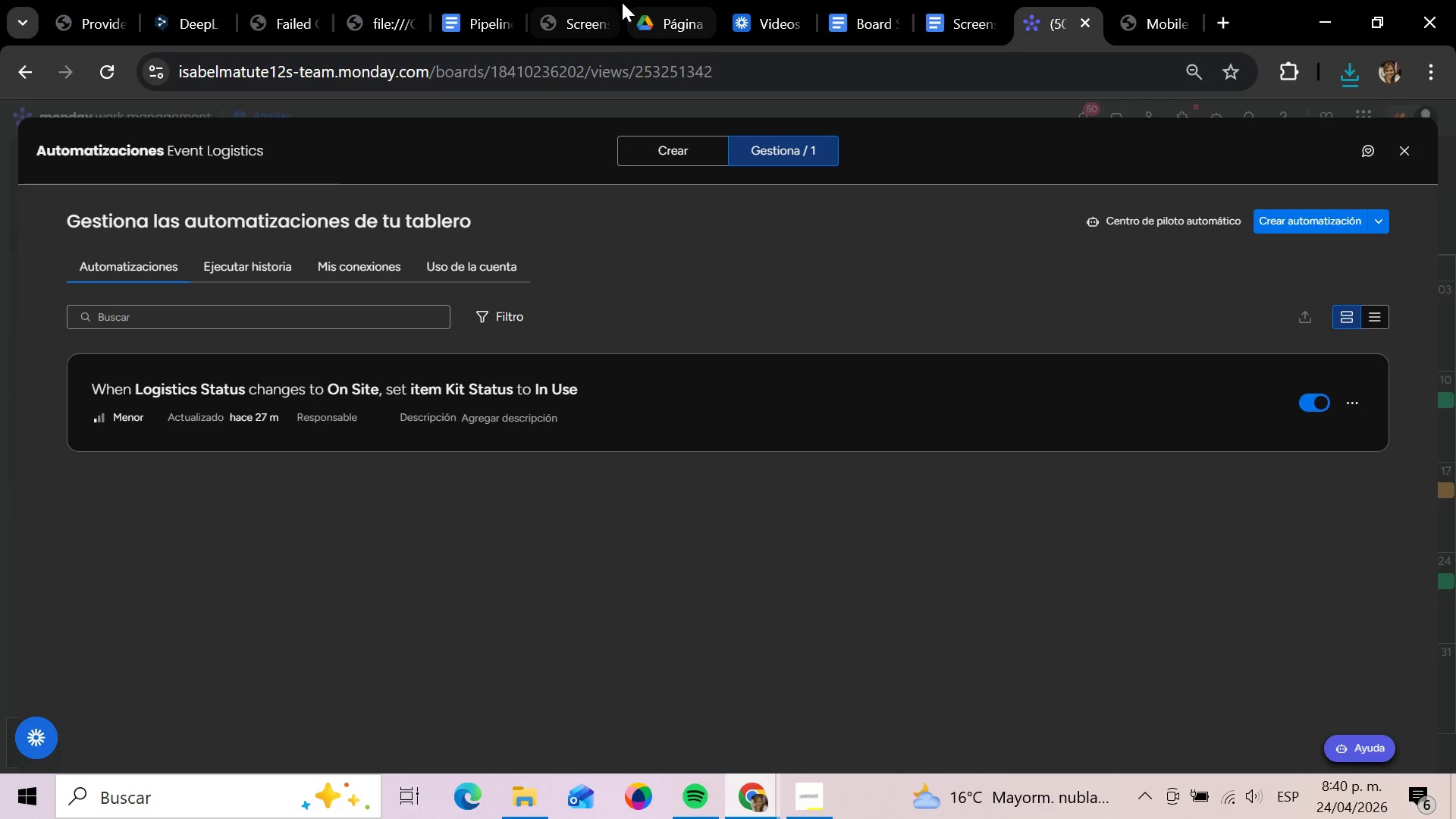 
left_click([950, 27])
 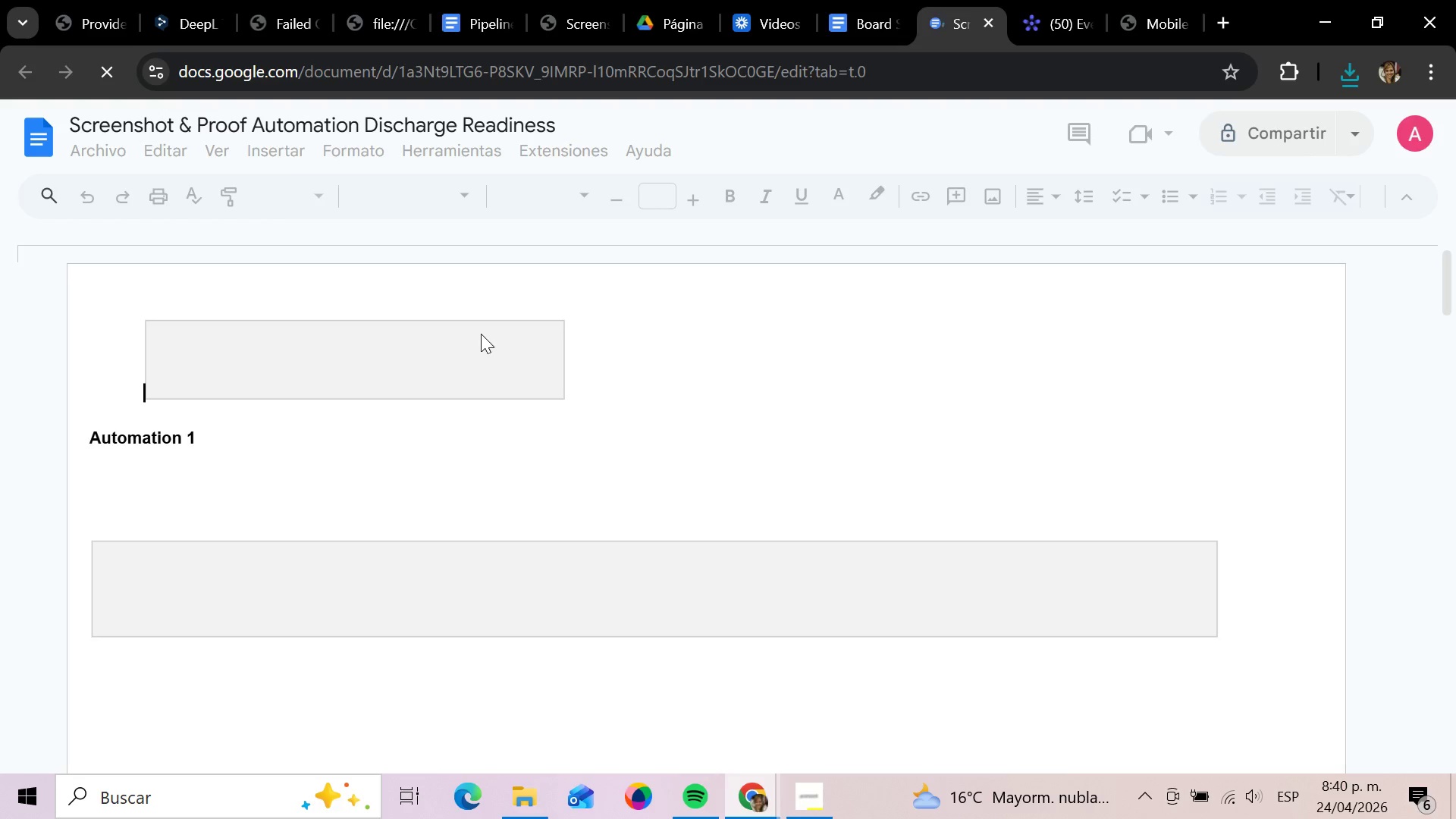 
left_click([450, 361])
 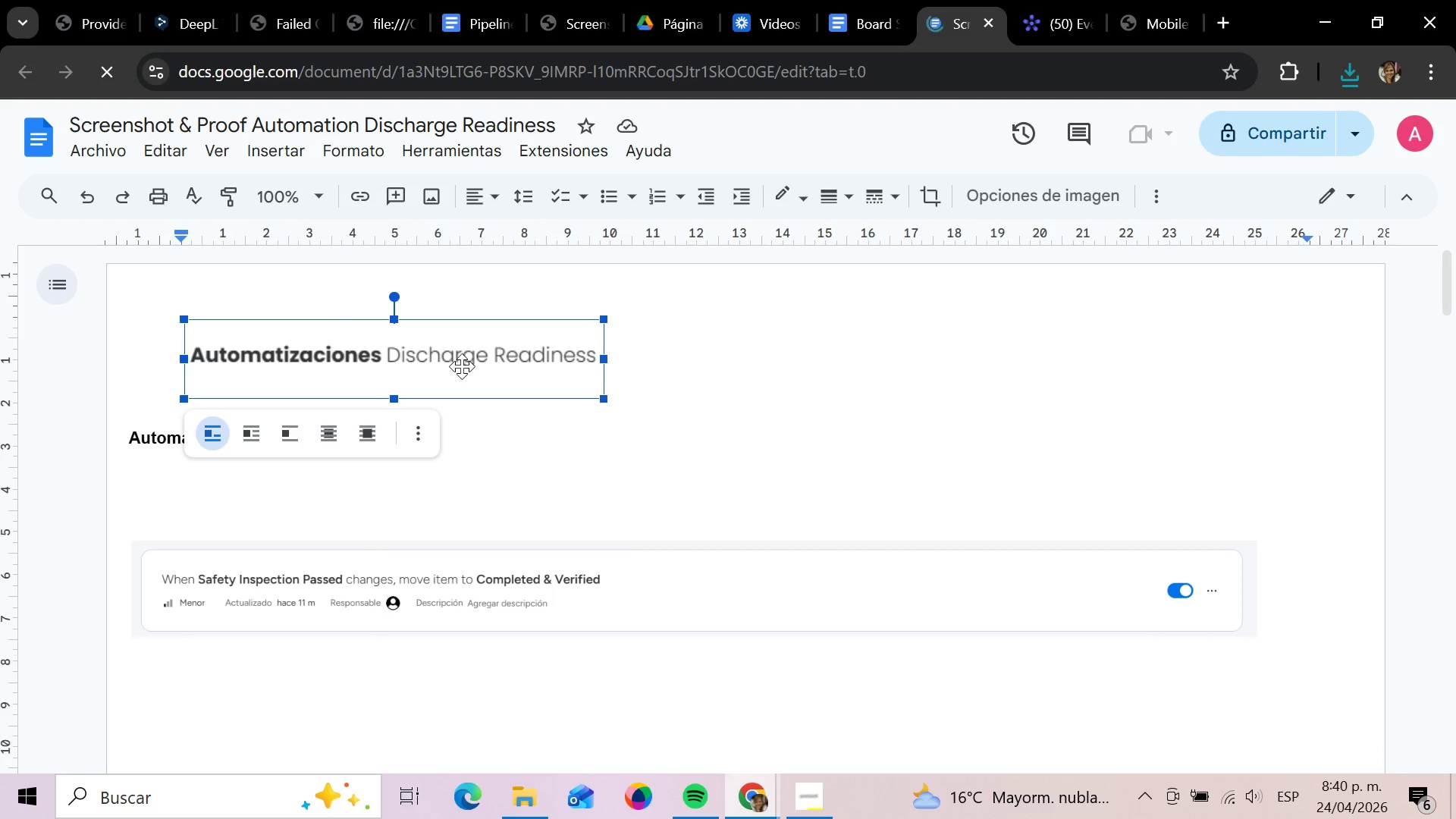 
wait(6.89)
 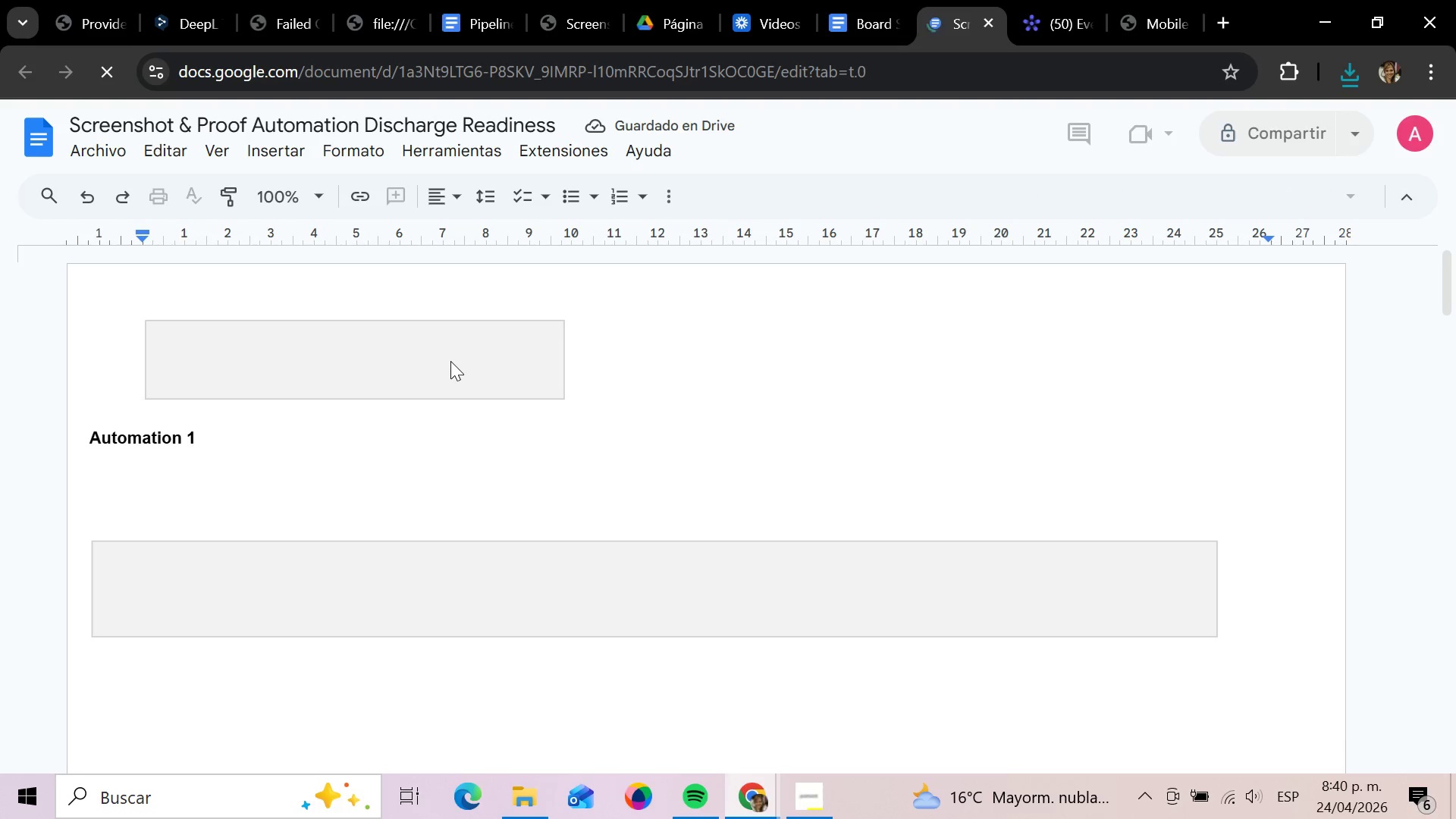 
key(Backspace)
 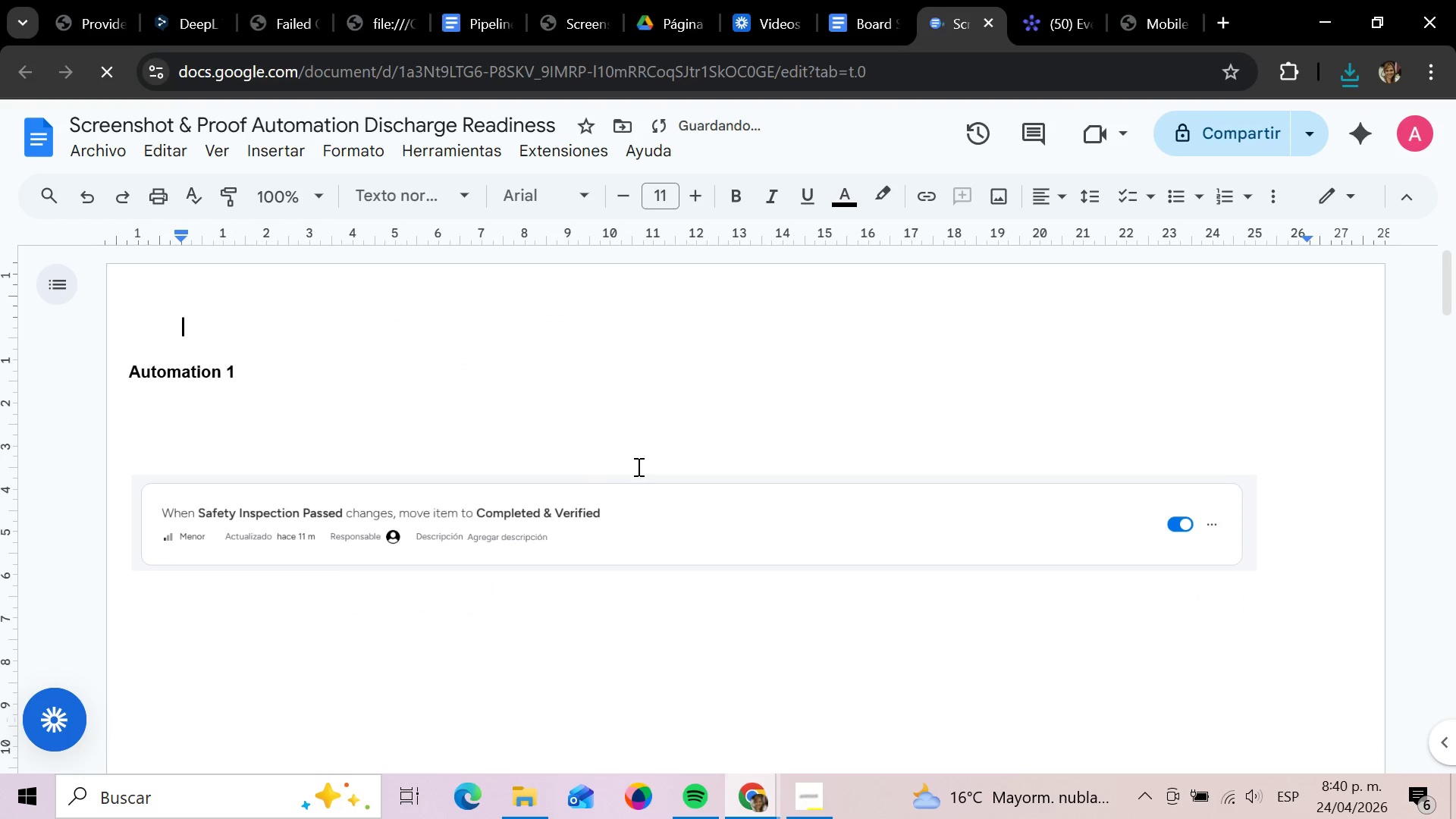 
left_click([613, 513])
 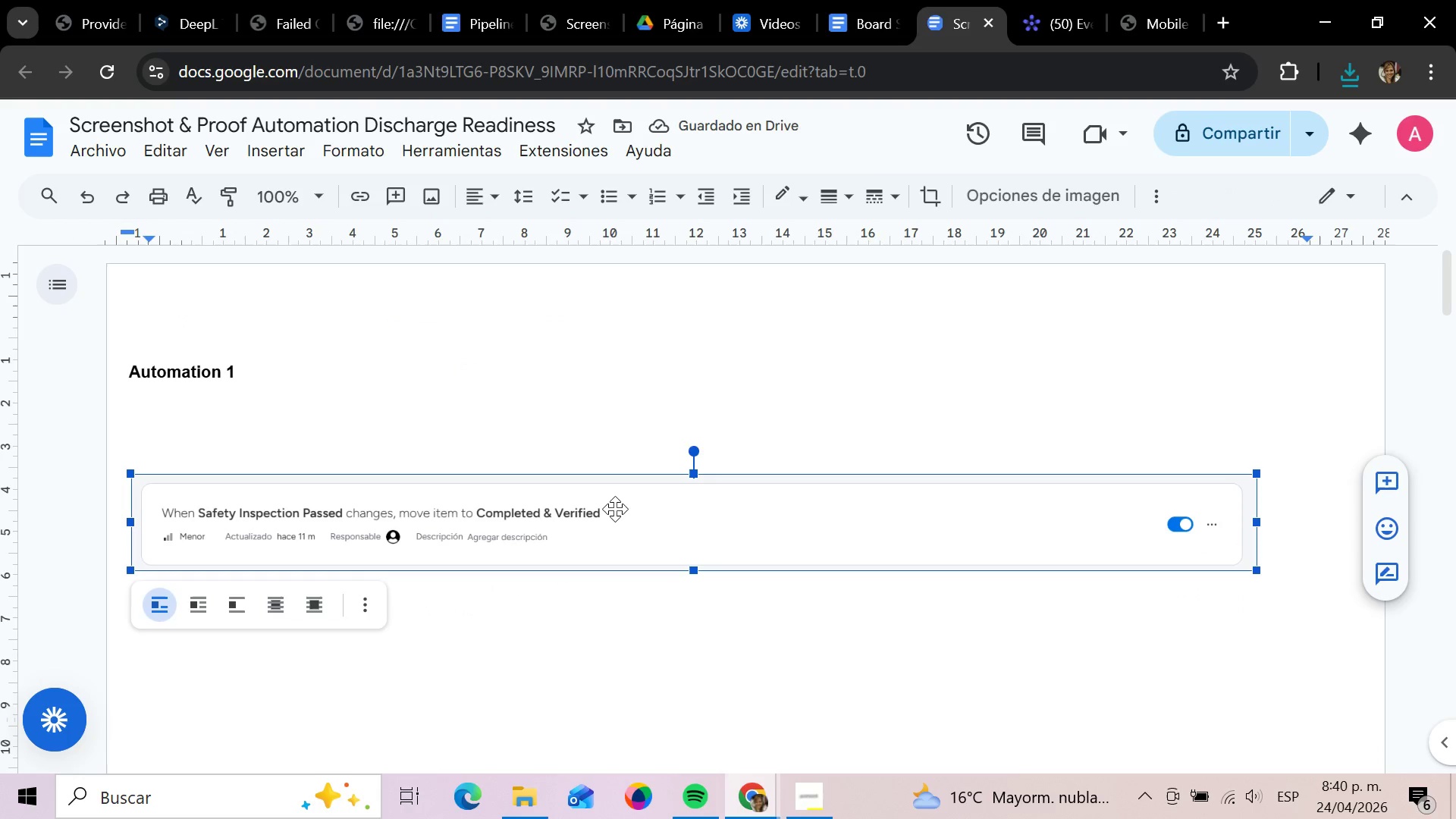 
key(Backspace)
 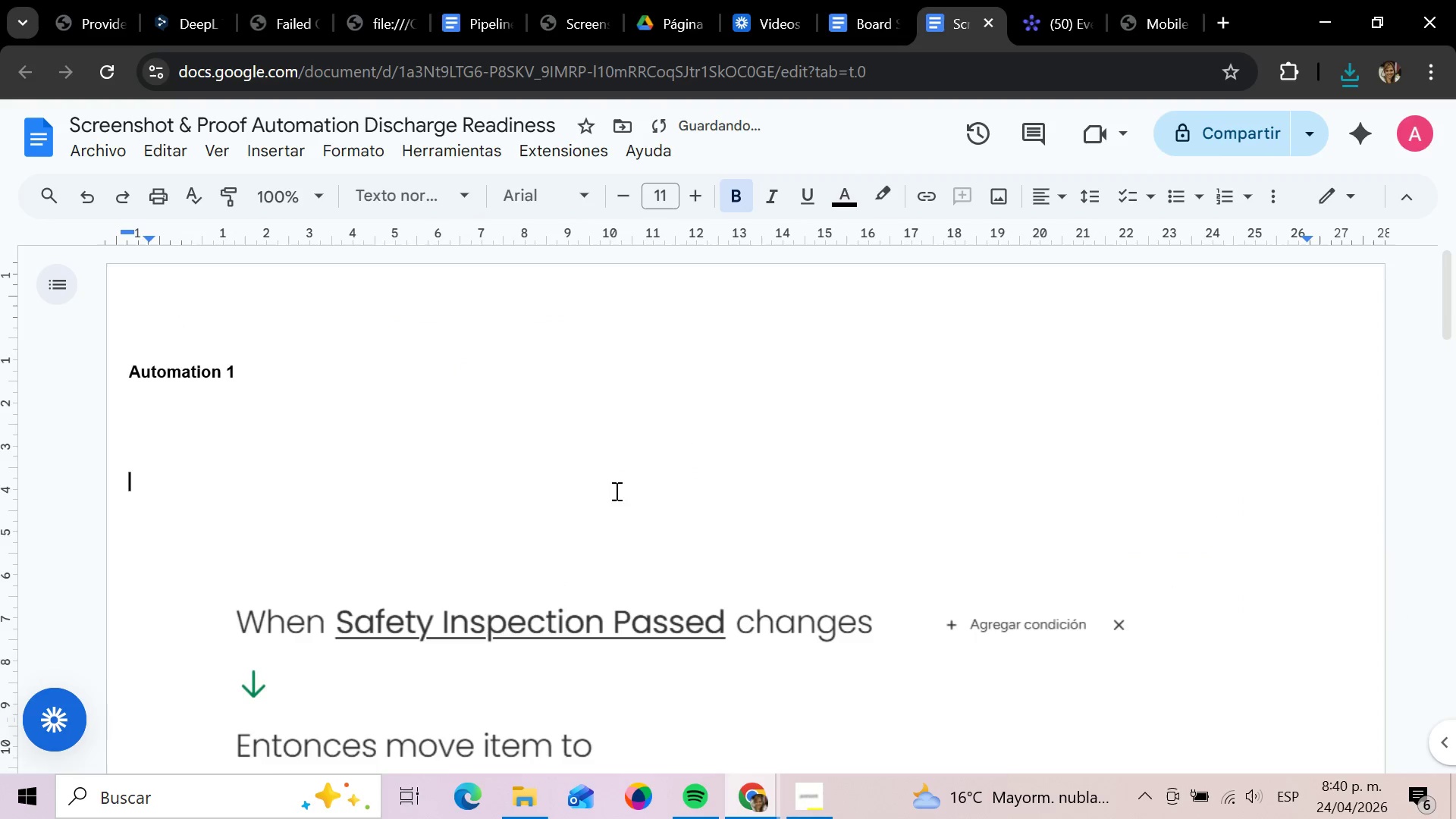 
left_click([625, 566])
 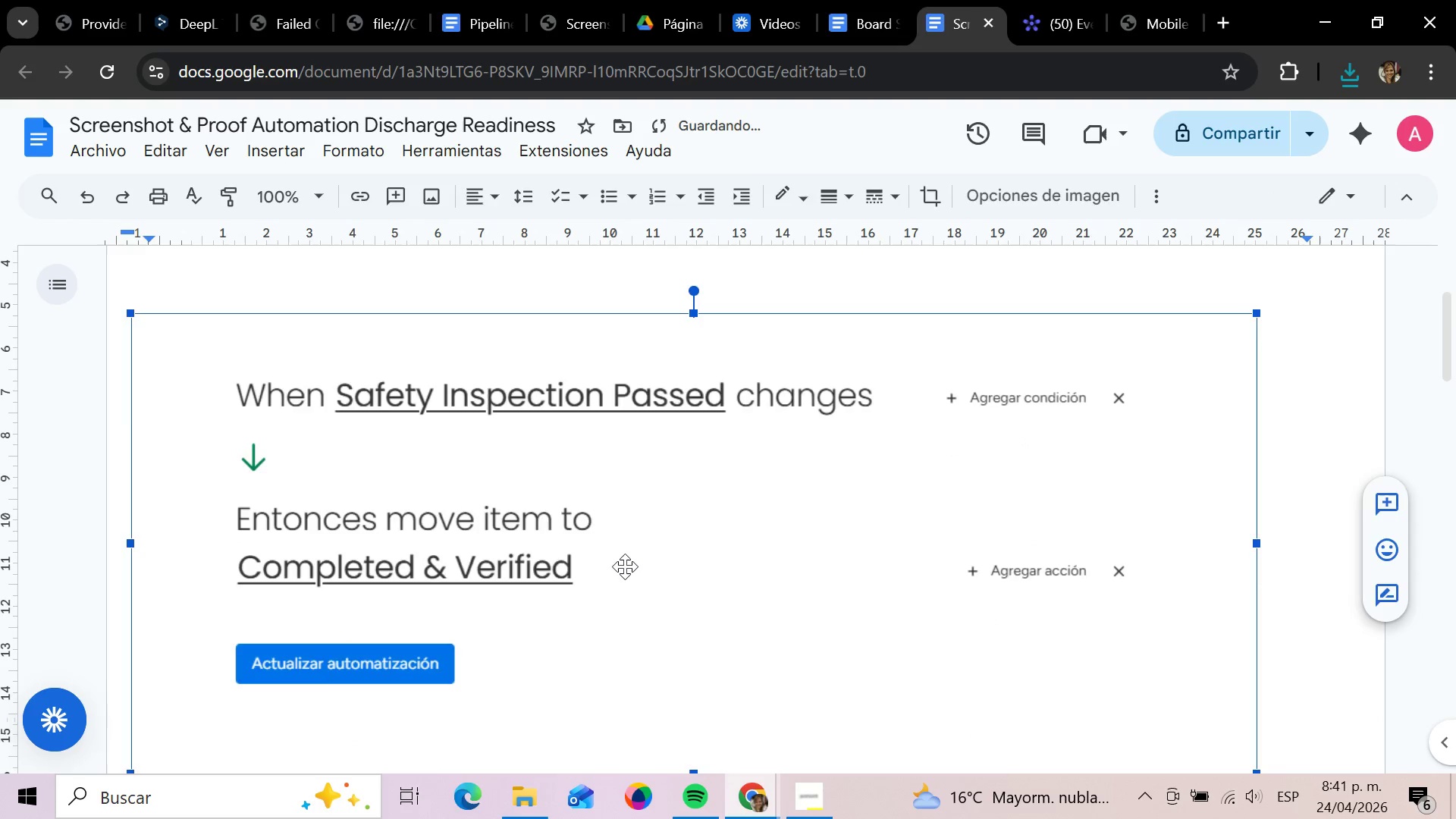 
scroll: coordinate [641, 524], scroll_direction: none, amount: 0.0
 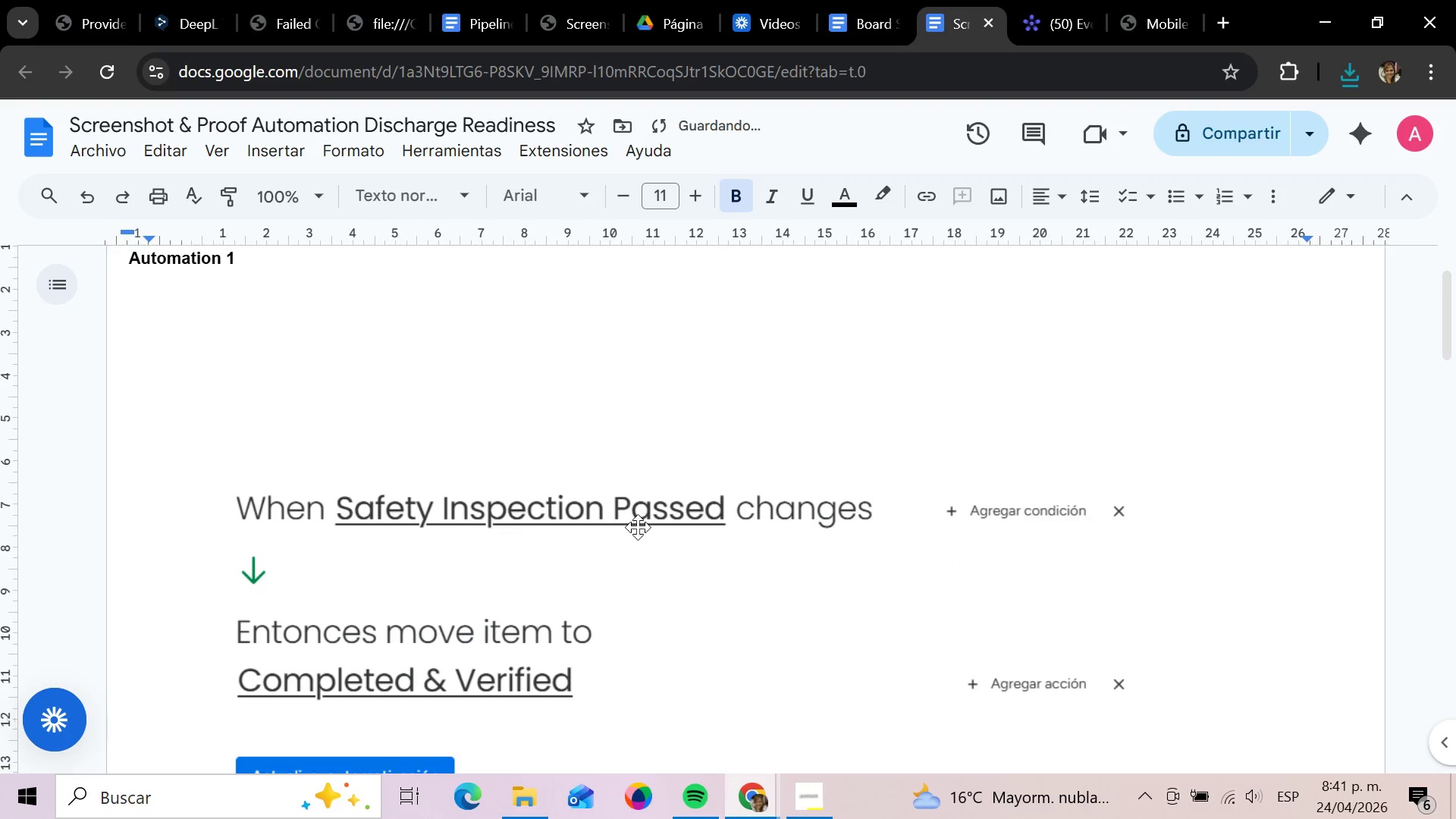 
key(Backspace)
 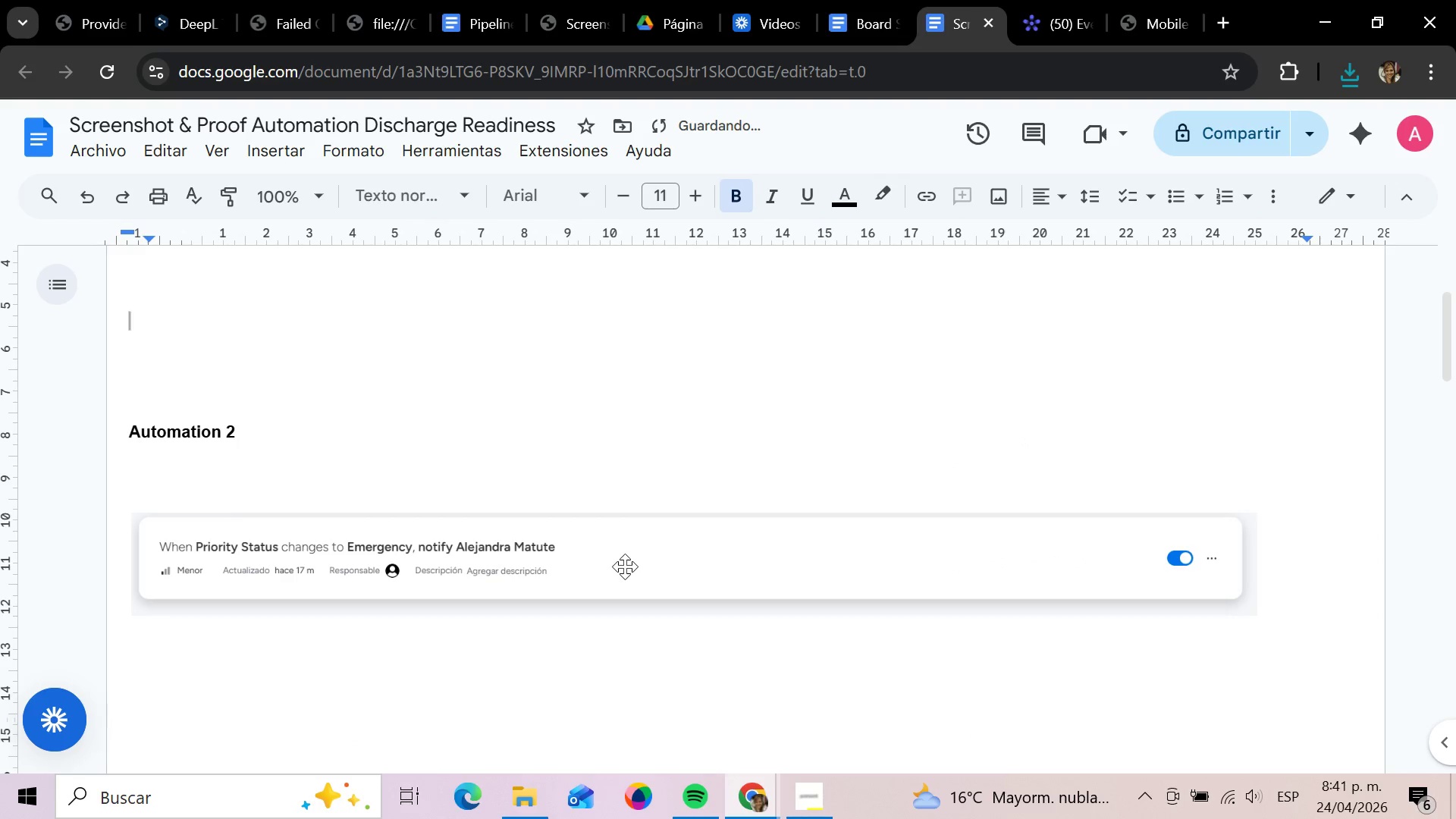 
left_click([625, 566])
 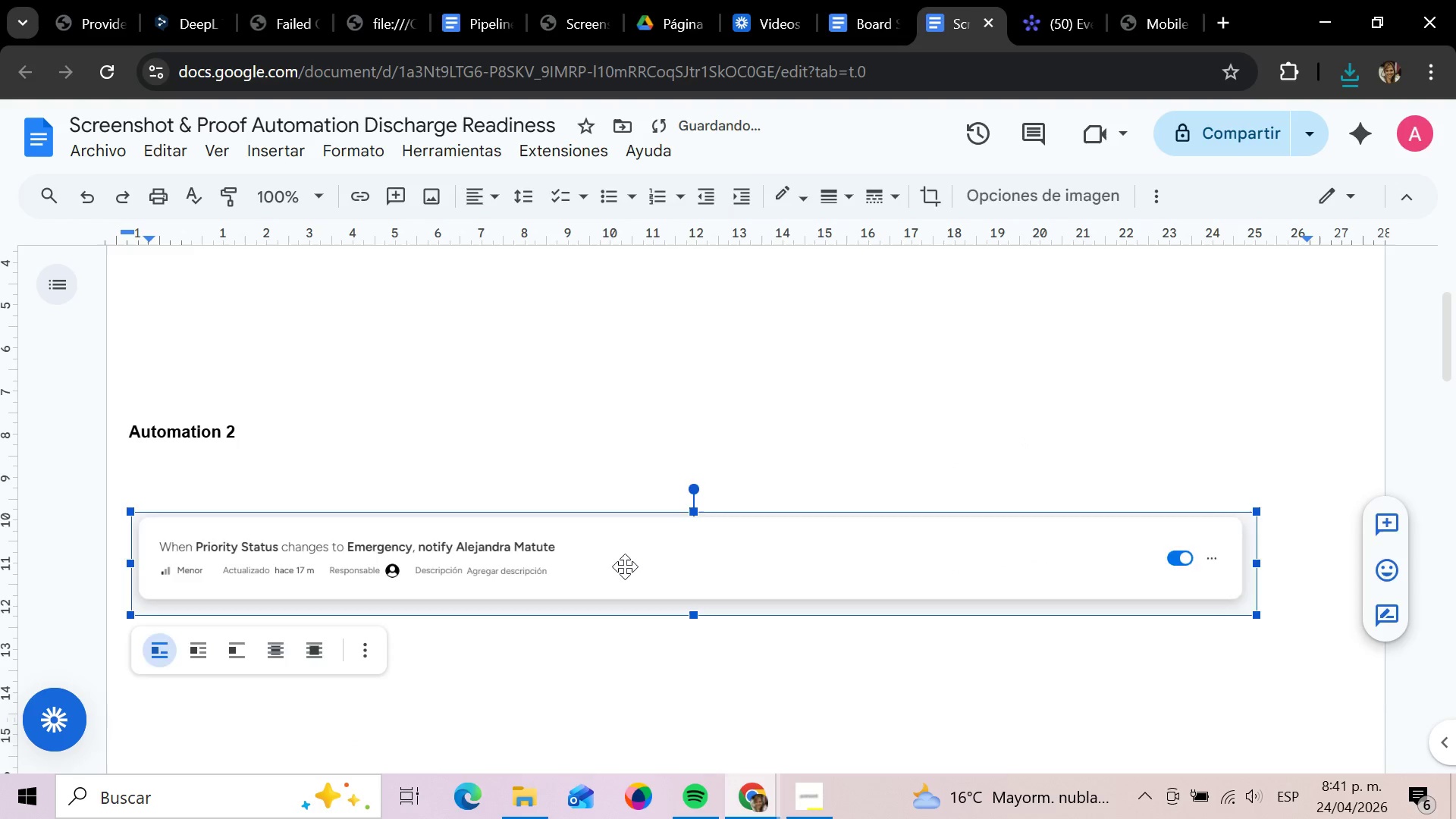 
key(Backspace)
 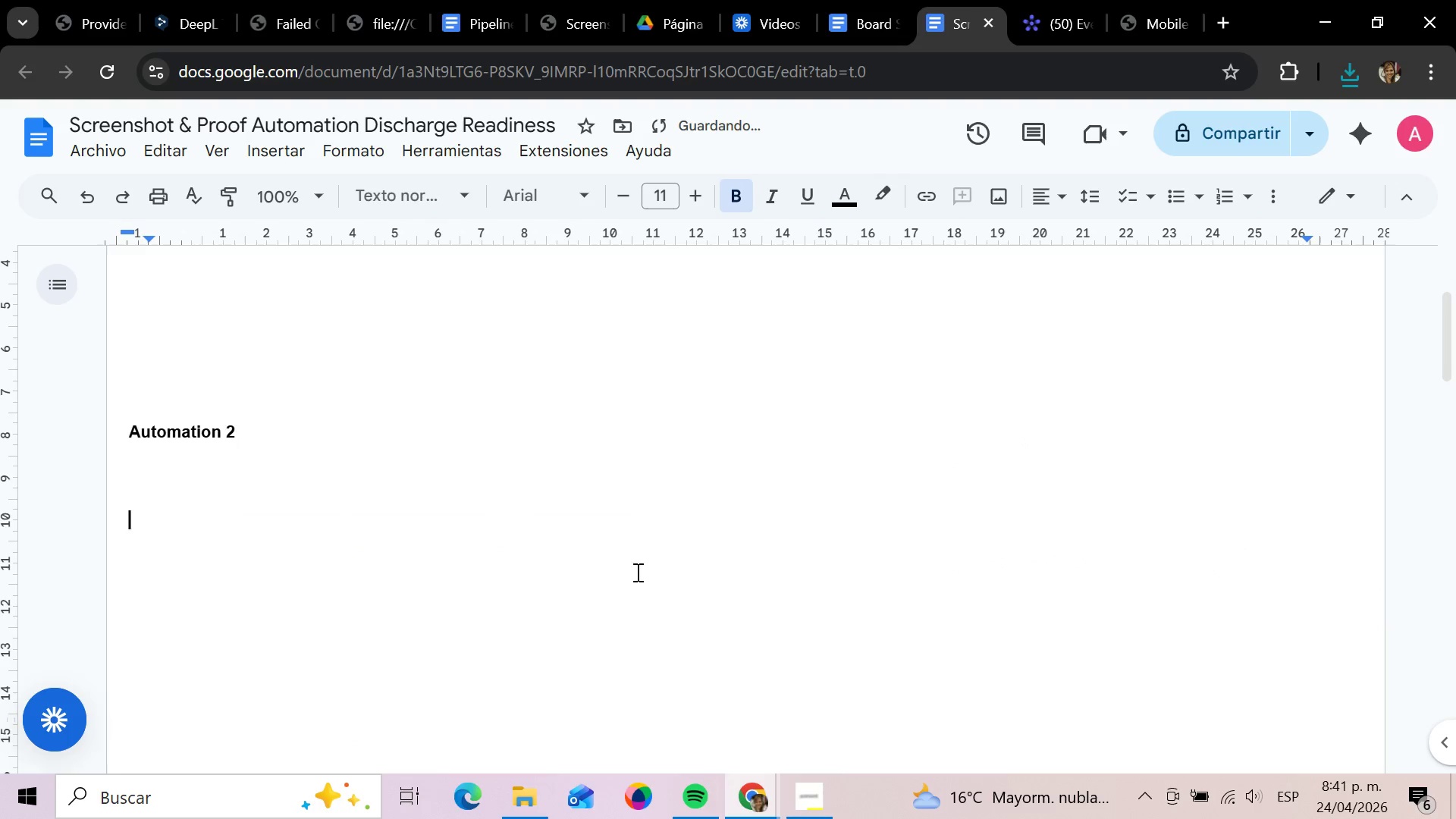 
left_click([413, 516])
 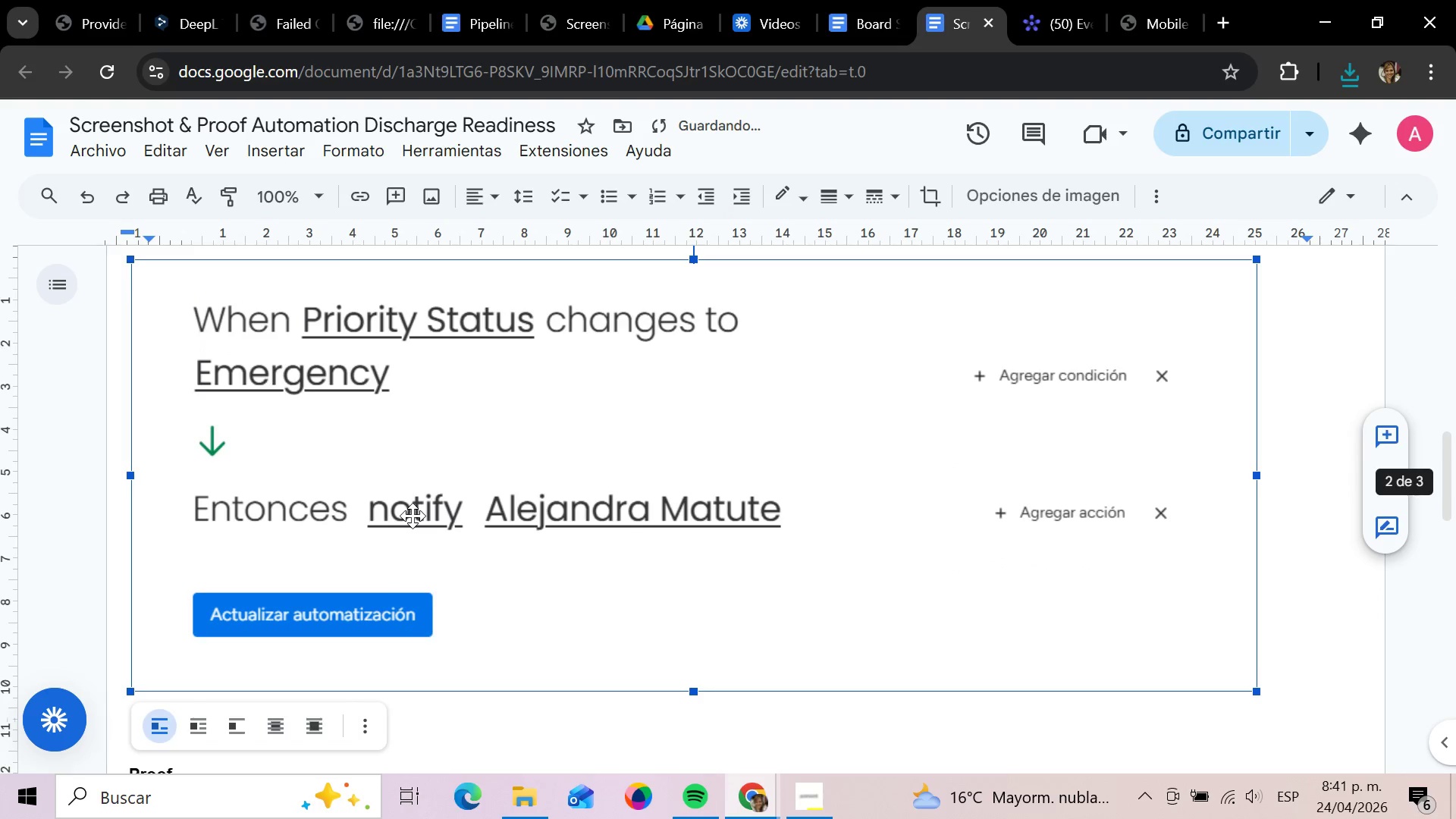 
scroll: coordinate [610, 564], scroll_direction: down, amount: 7.0
 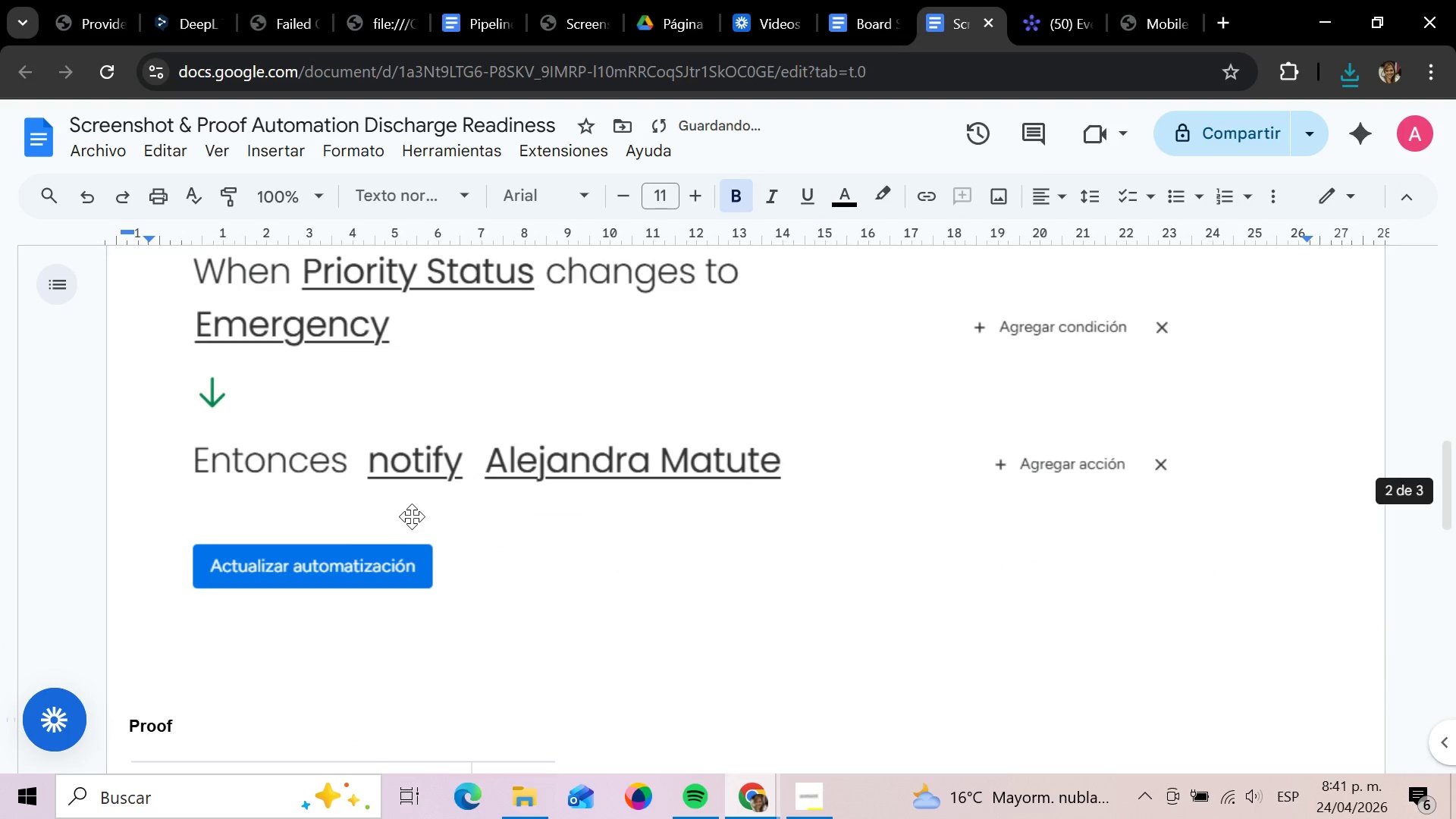 
key(Backspace)
 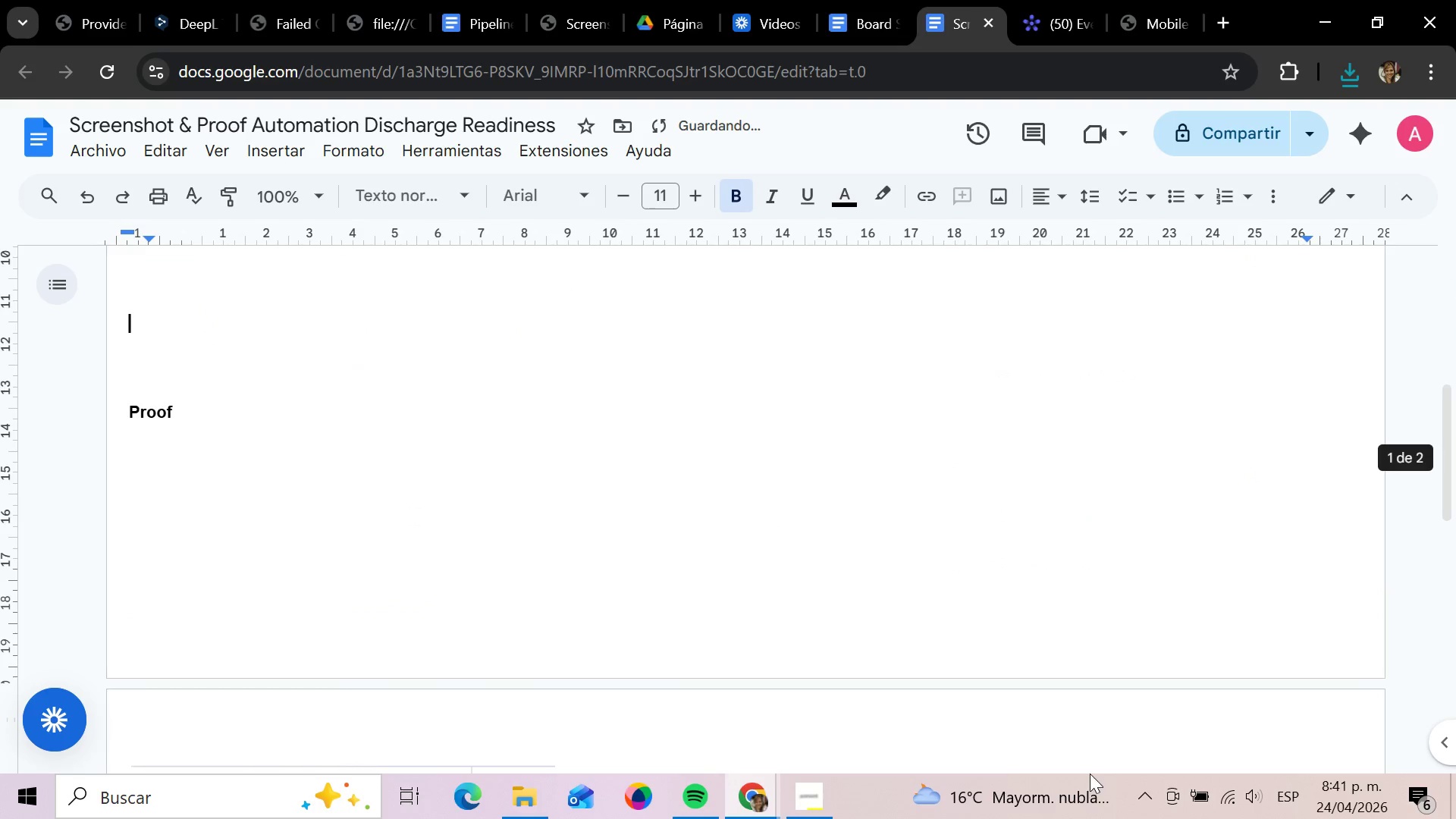 
left_click([466, 535])
 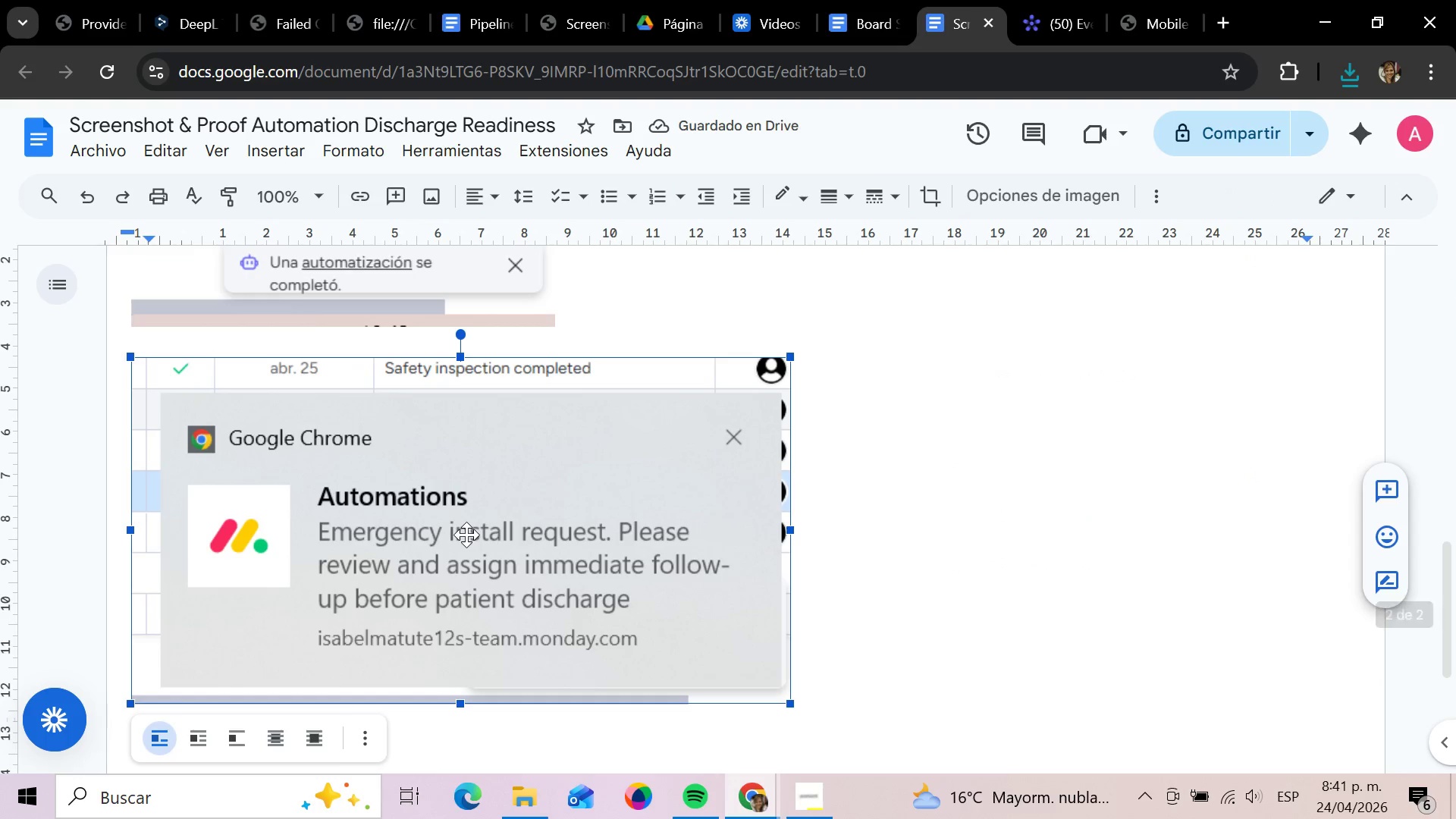 
scroll: coordinate [745, 523], scroll_direction: down, amount: 5.0
 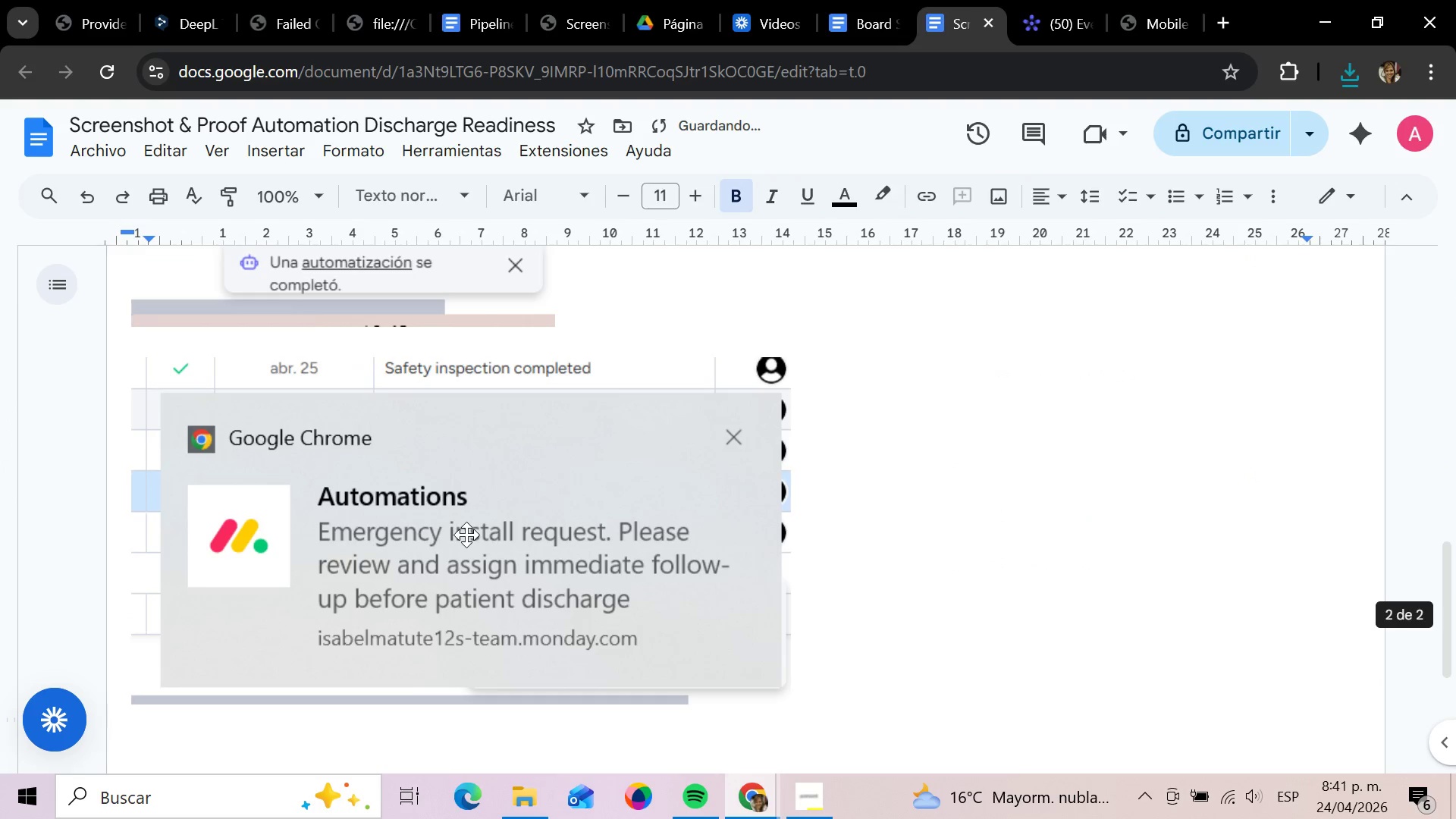 
key(Backspace)
 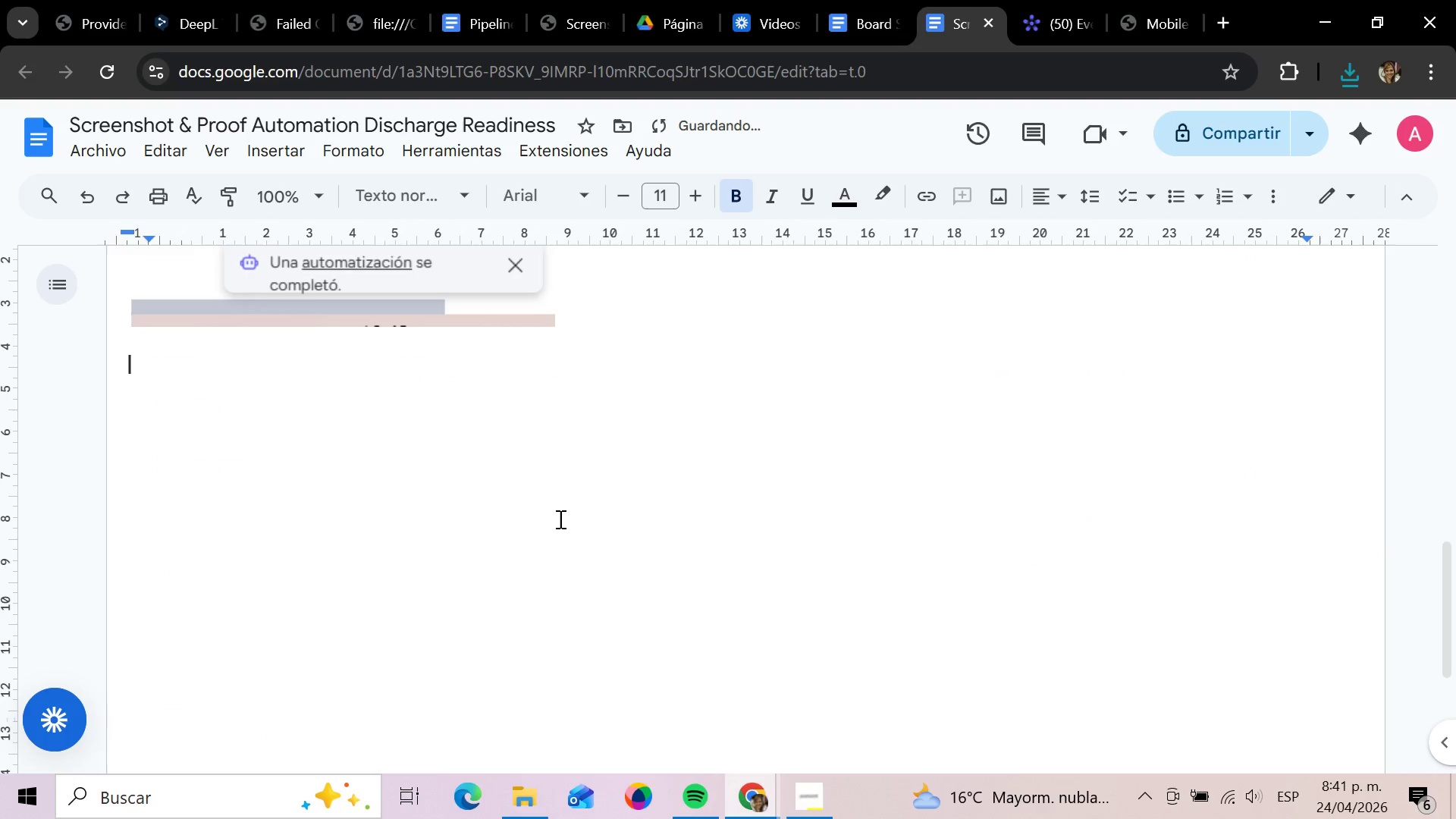 
left_click([469, 509])
 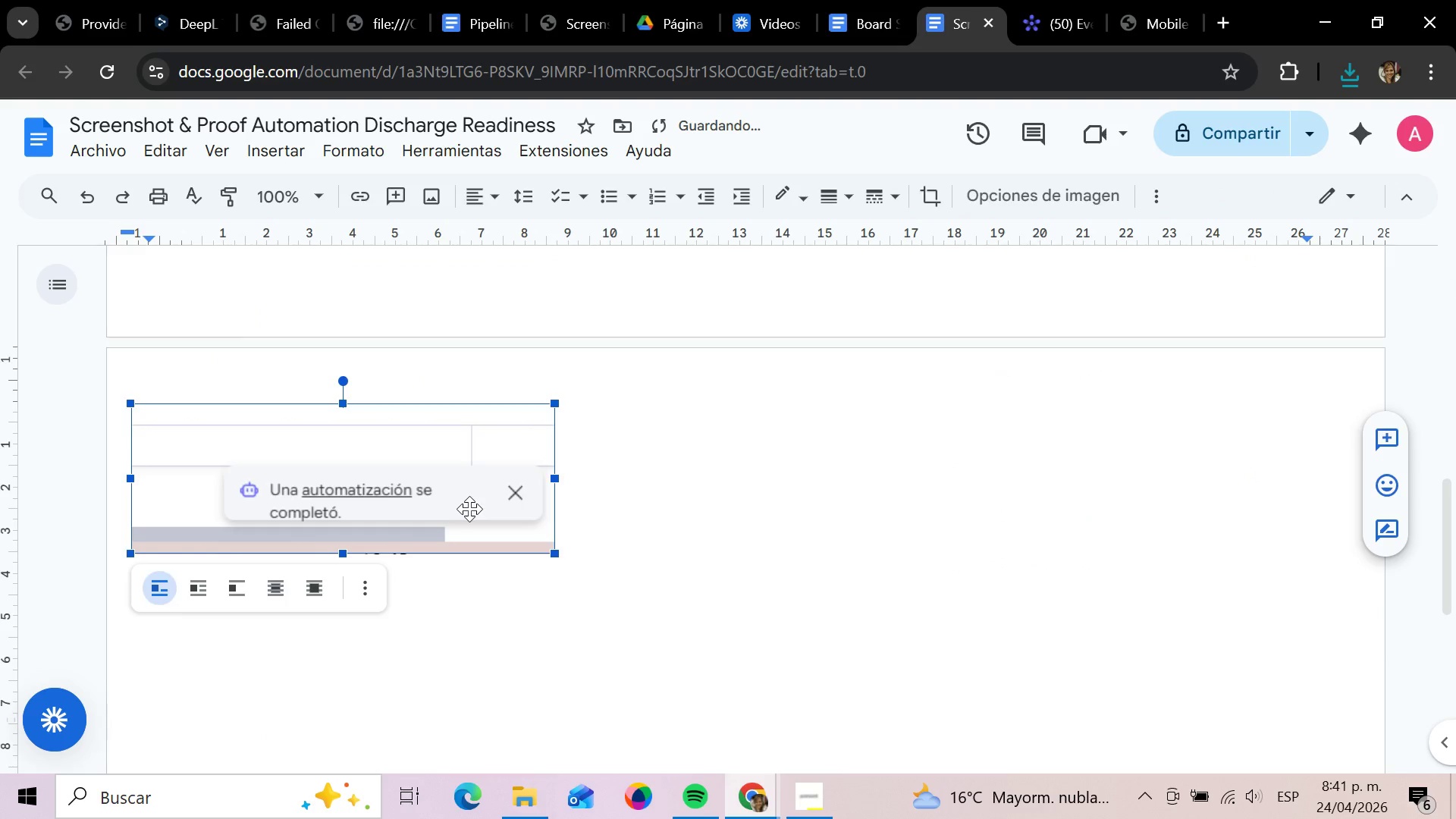 
scroll: coordinate [560, 519], scroll_direction: up, amount: 1.0
 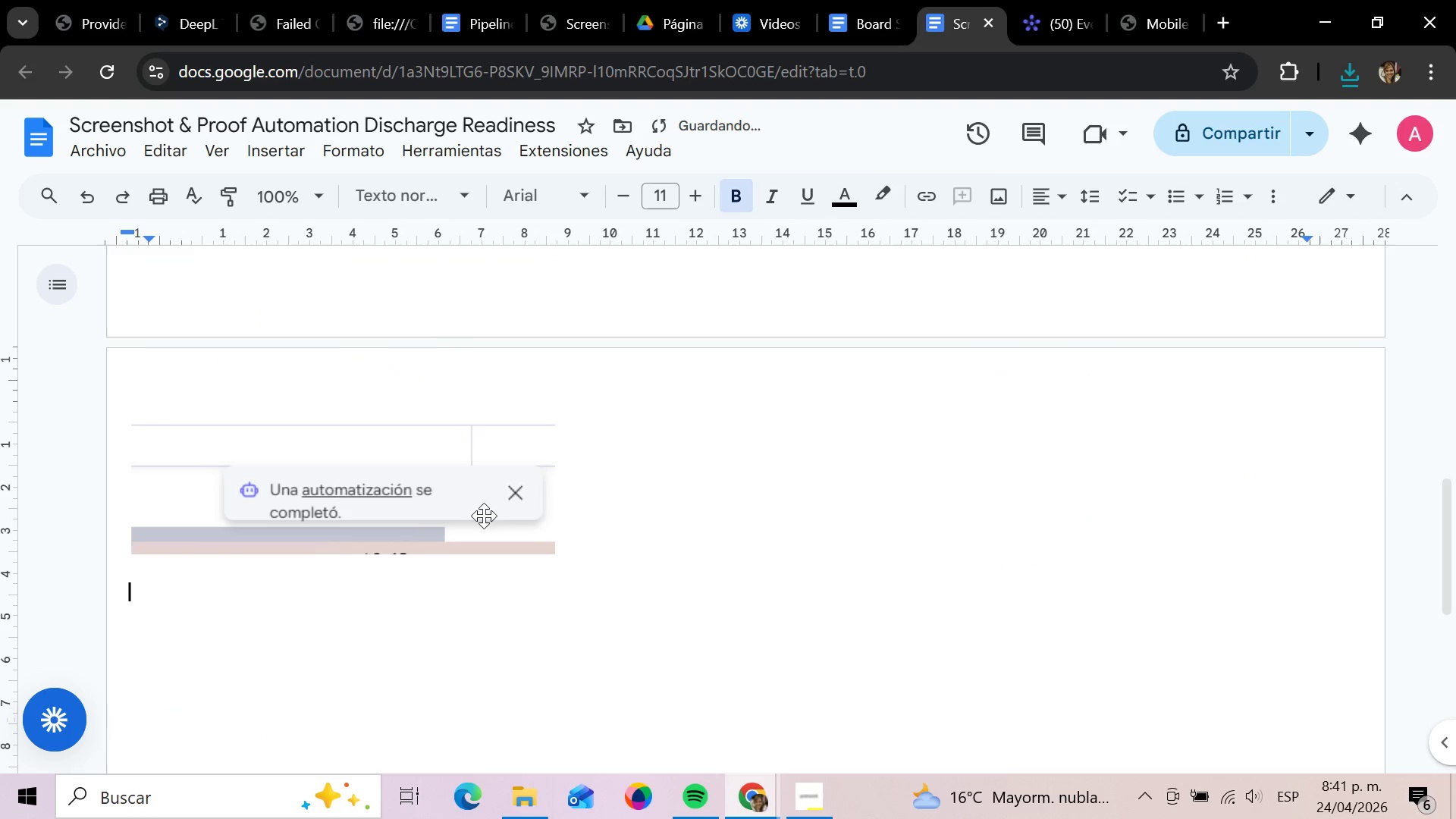 
key(Backspace)
 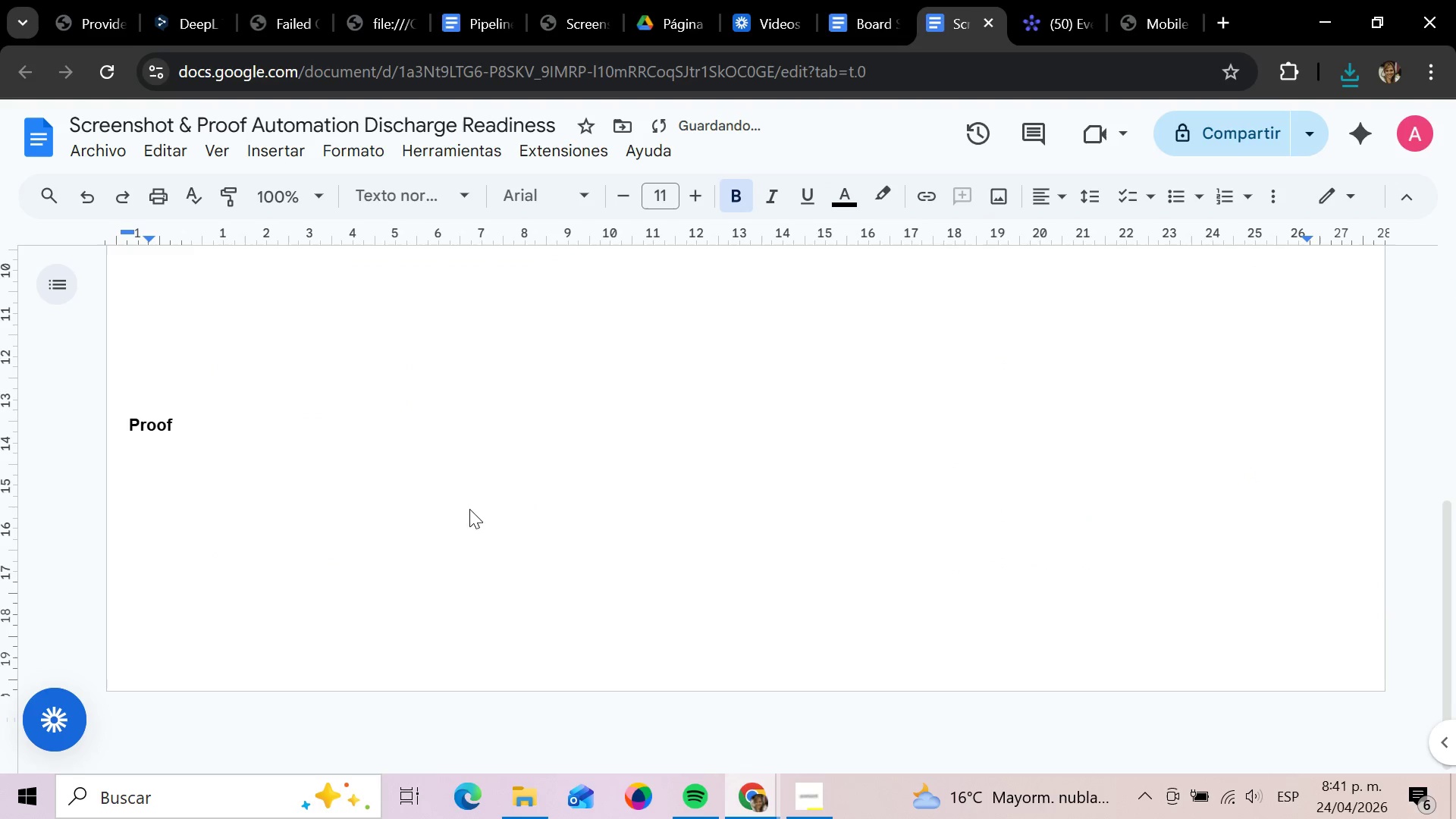 
left_click_drag(start_coordinate=[300, 648], to_coordinate=[50, 667])
 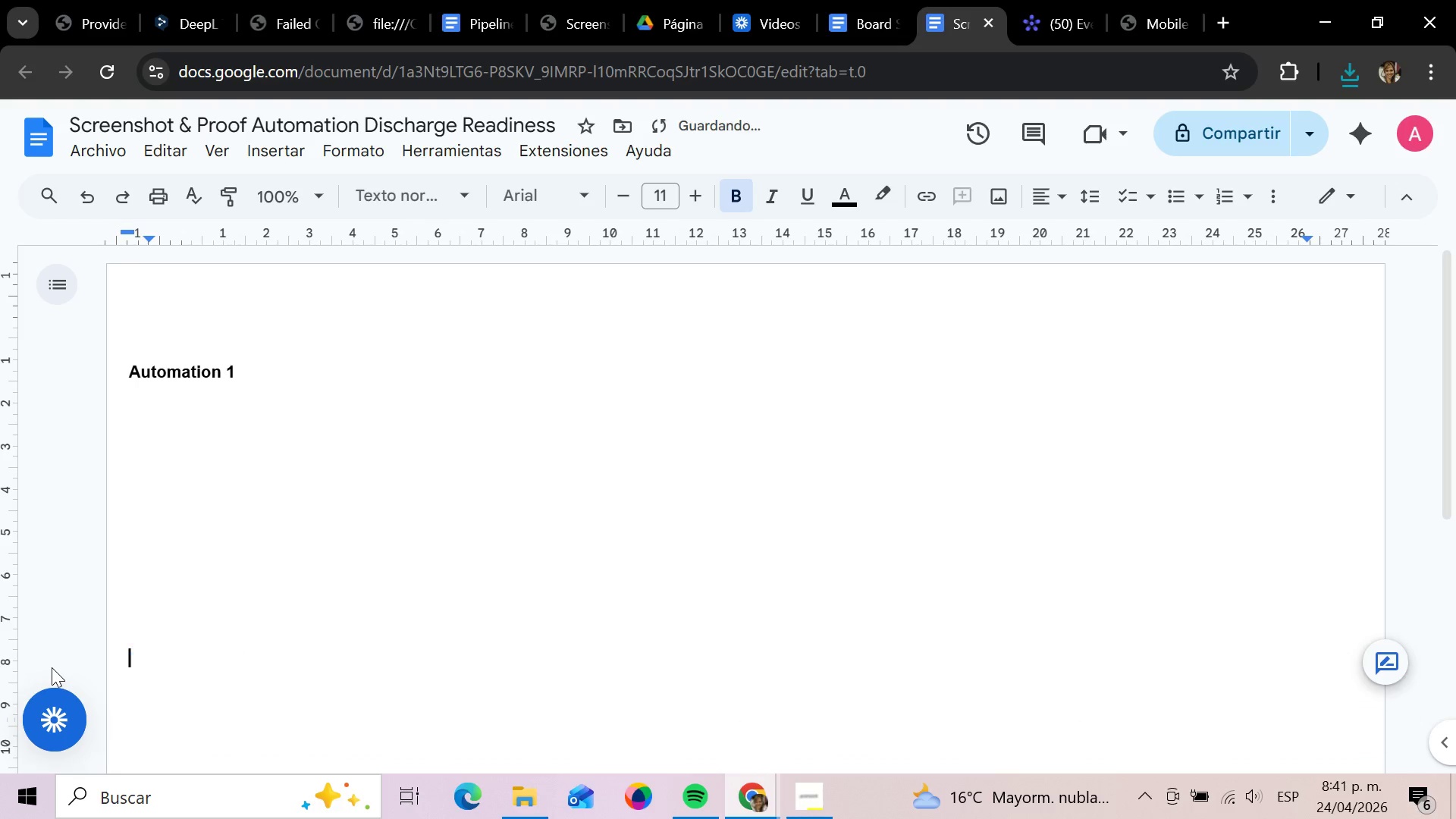 
scroll: coordinate [483, 581], scroll_direction: up, amount: 5.0
 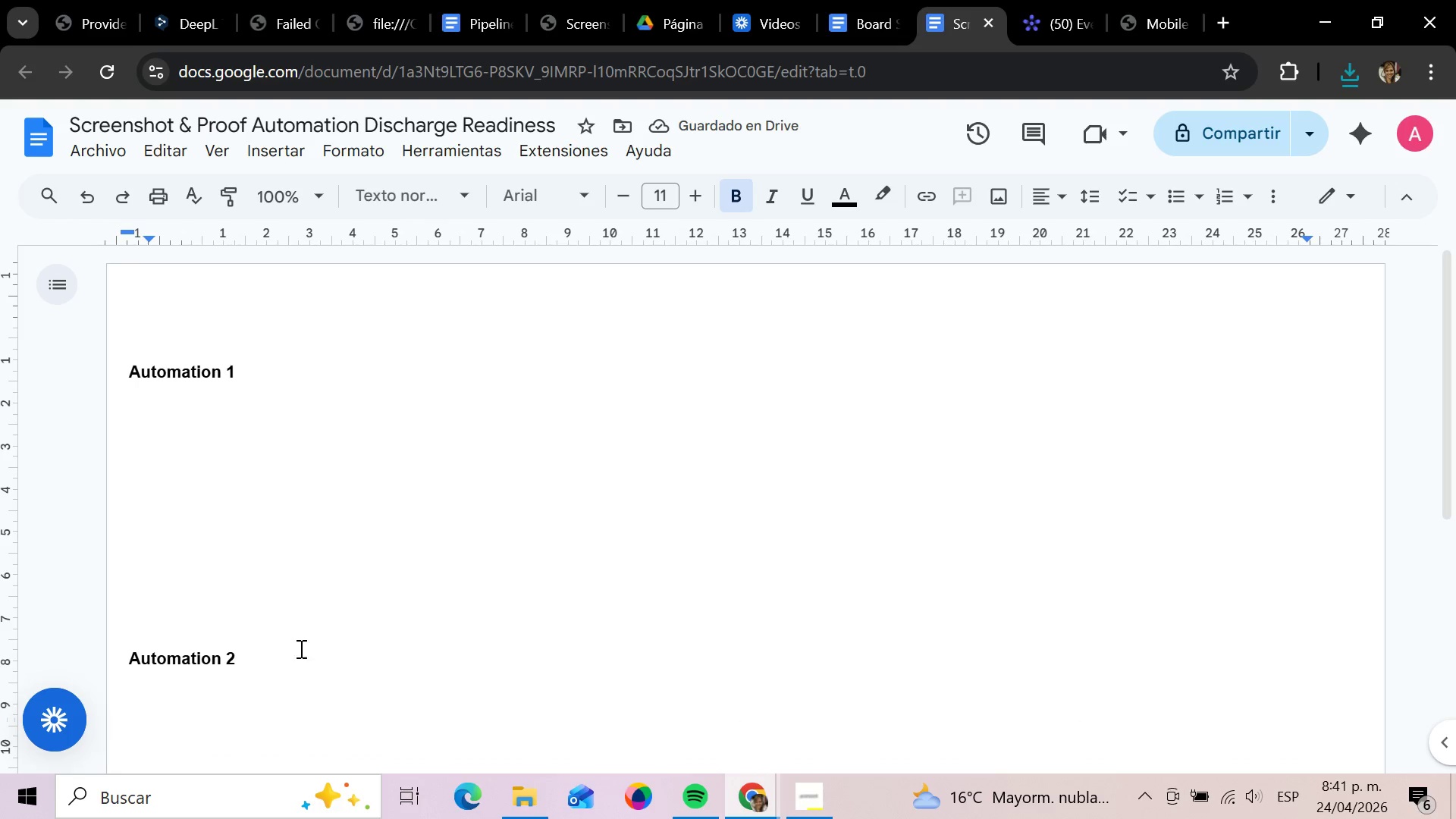 
key(Backspace)
 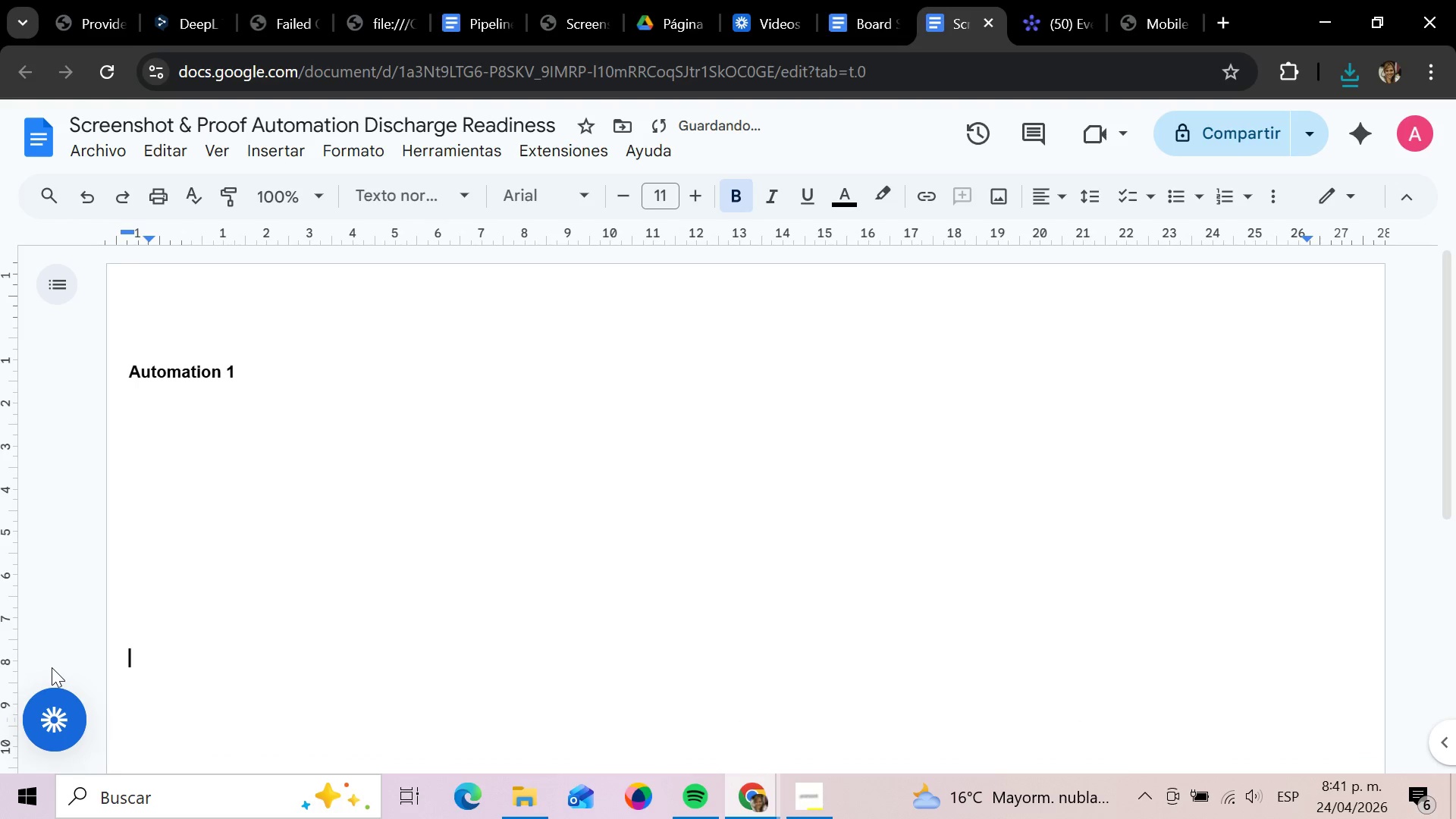 
key(ArrowDown)
 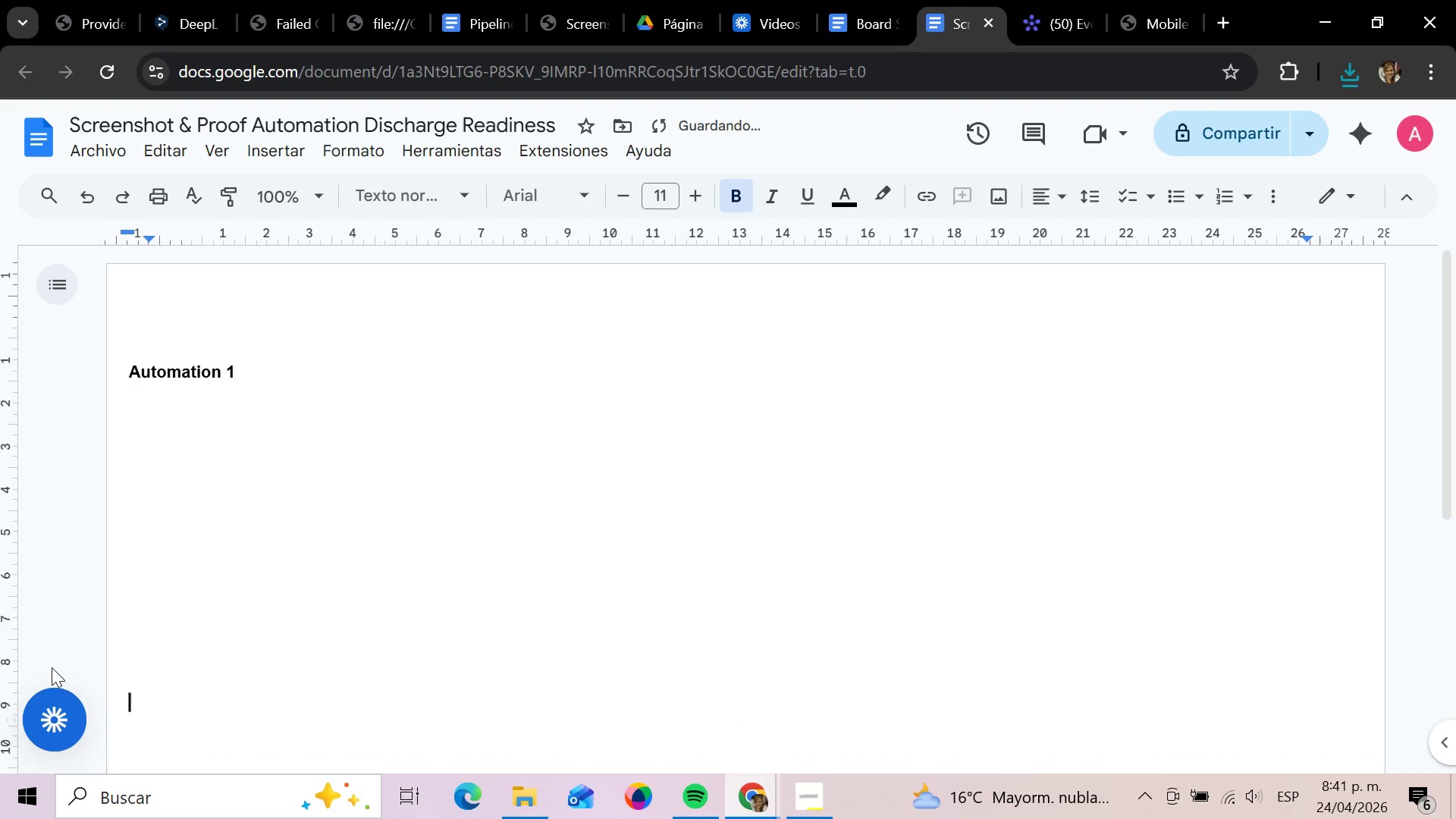 
key(ArrowDown)
 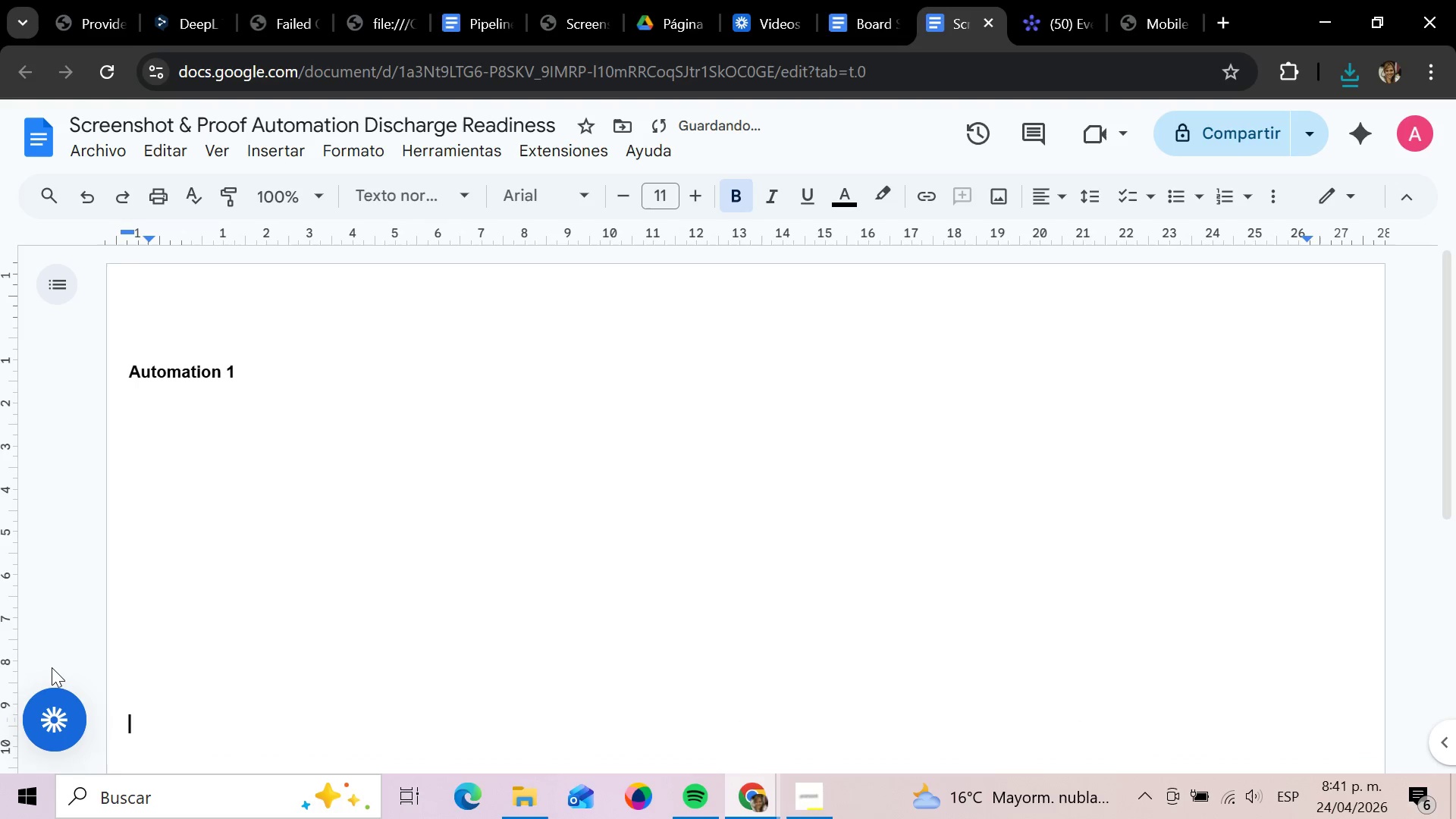 
key(ArrowDown)
 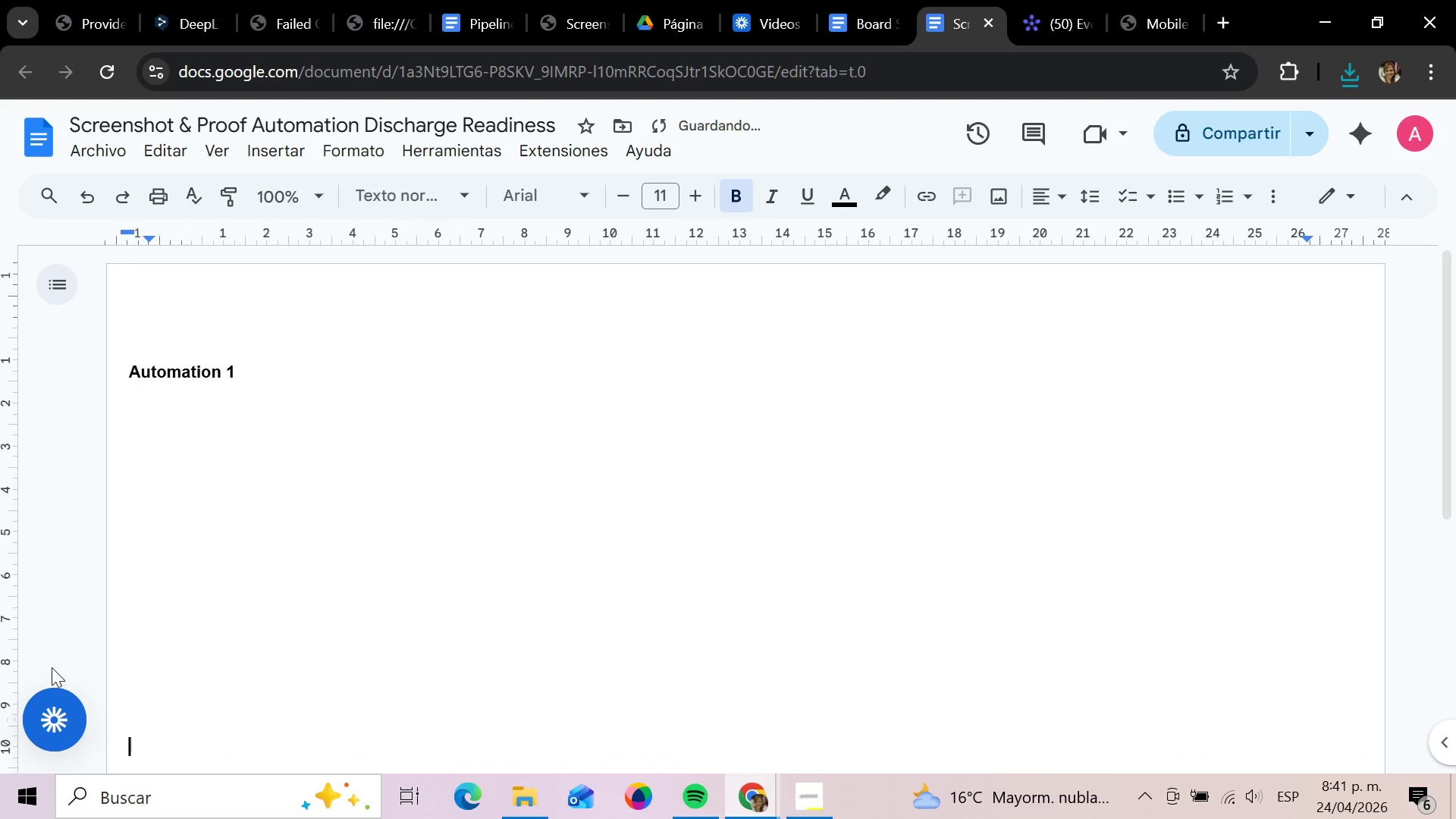 
key(ArrowDown)
 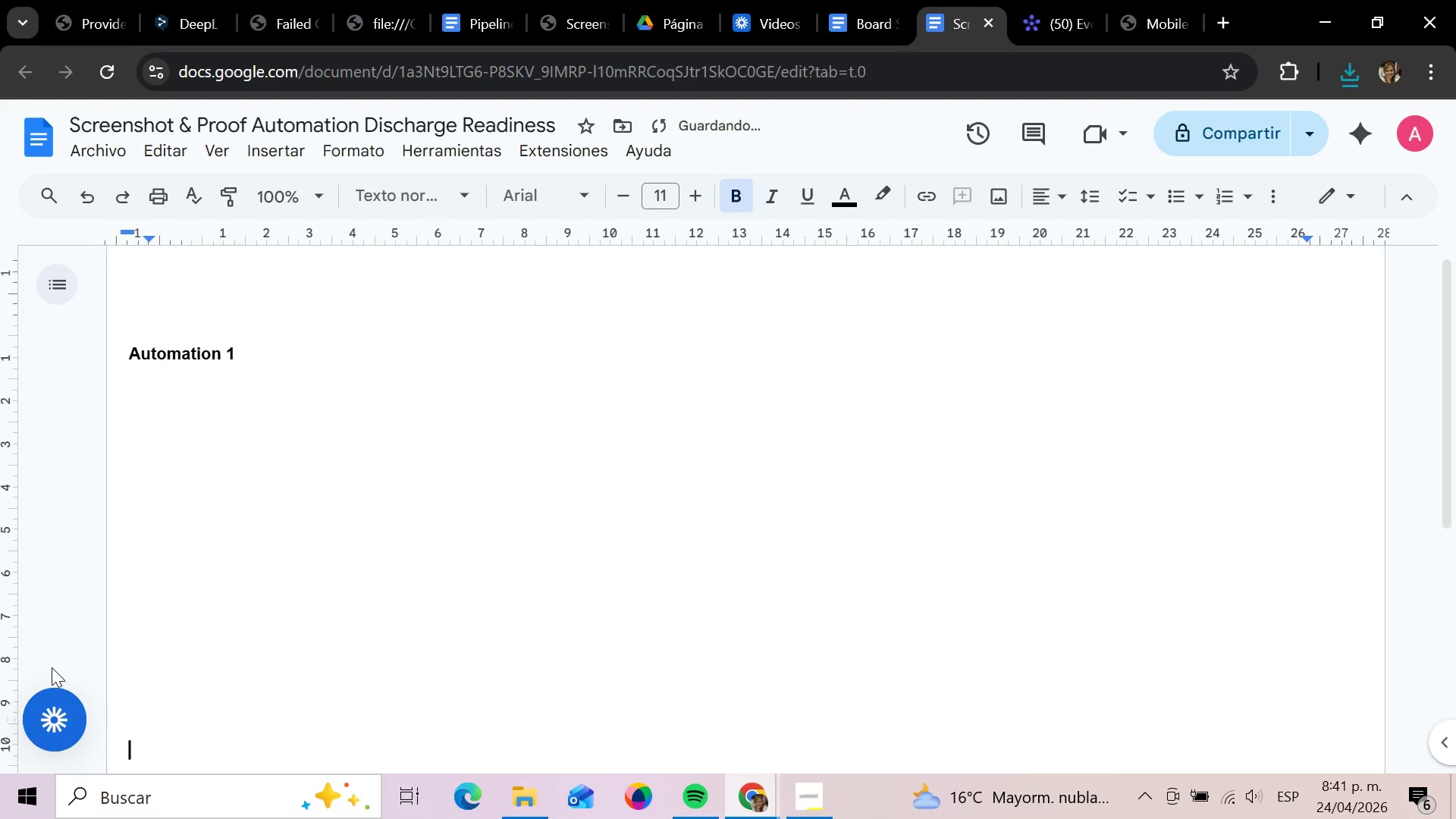 
key(ArrowDown)
 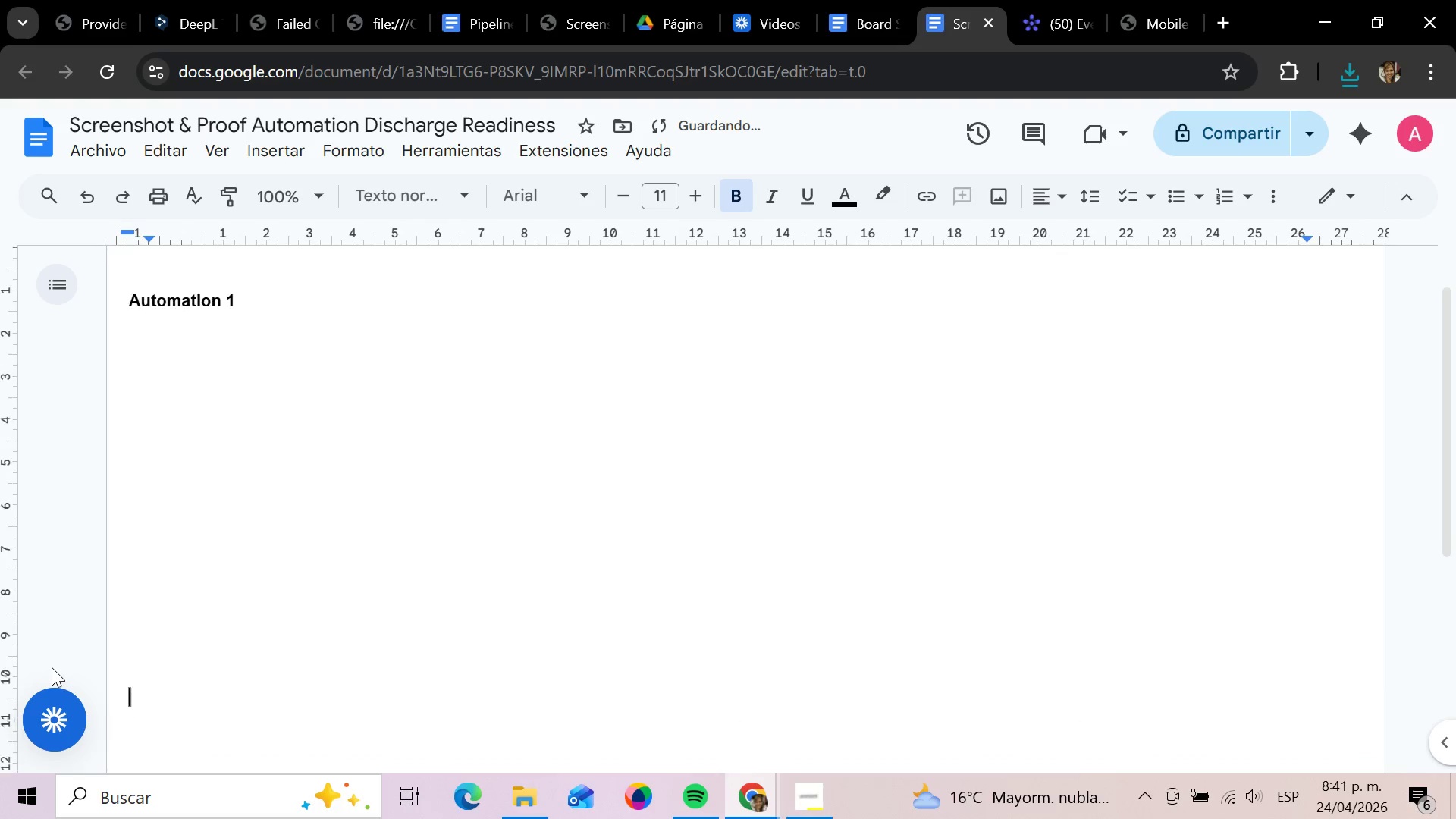 
key(ArrowDown)
 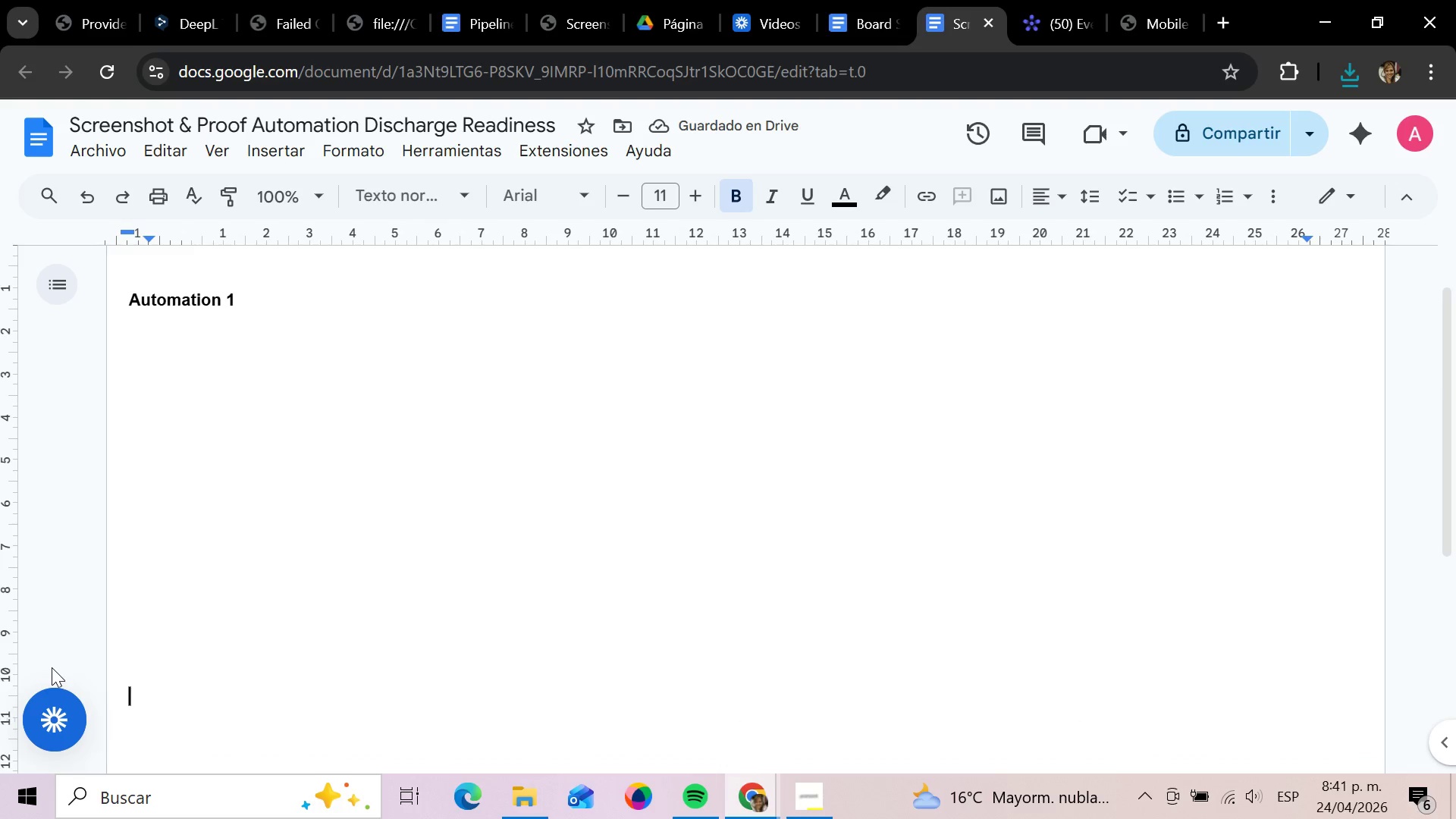 
key(ArrowUp)
 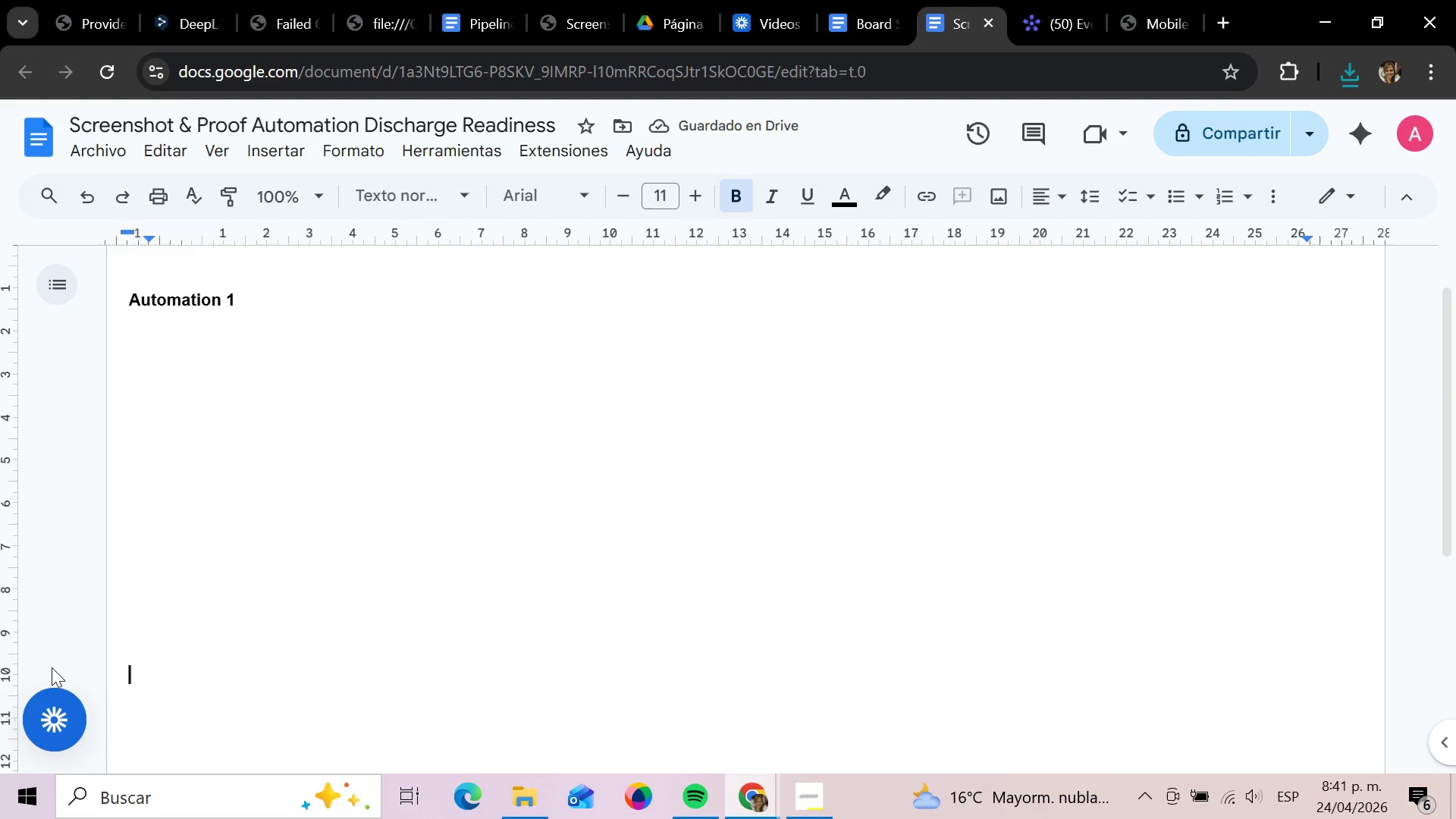 
key(ArrowUp)
 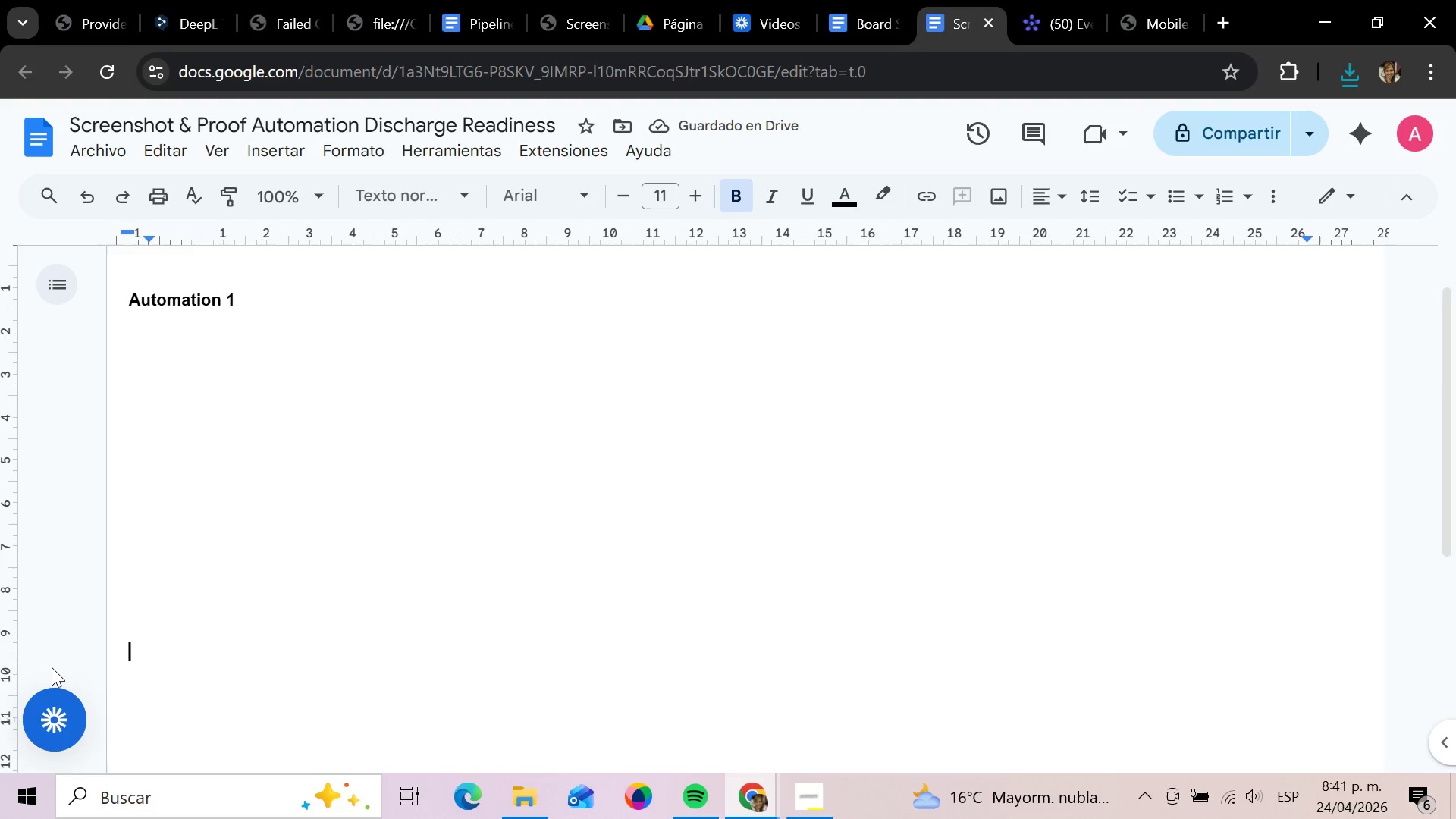 
key(ArrowUp)
 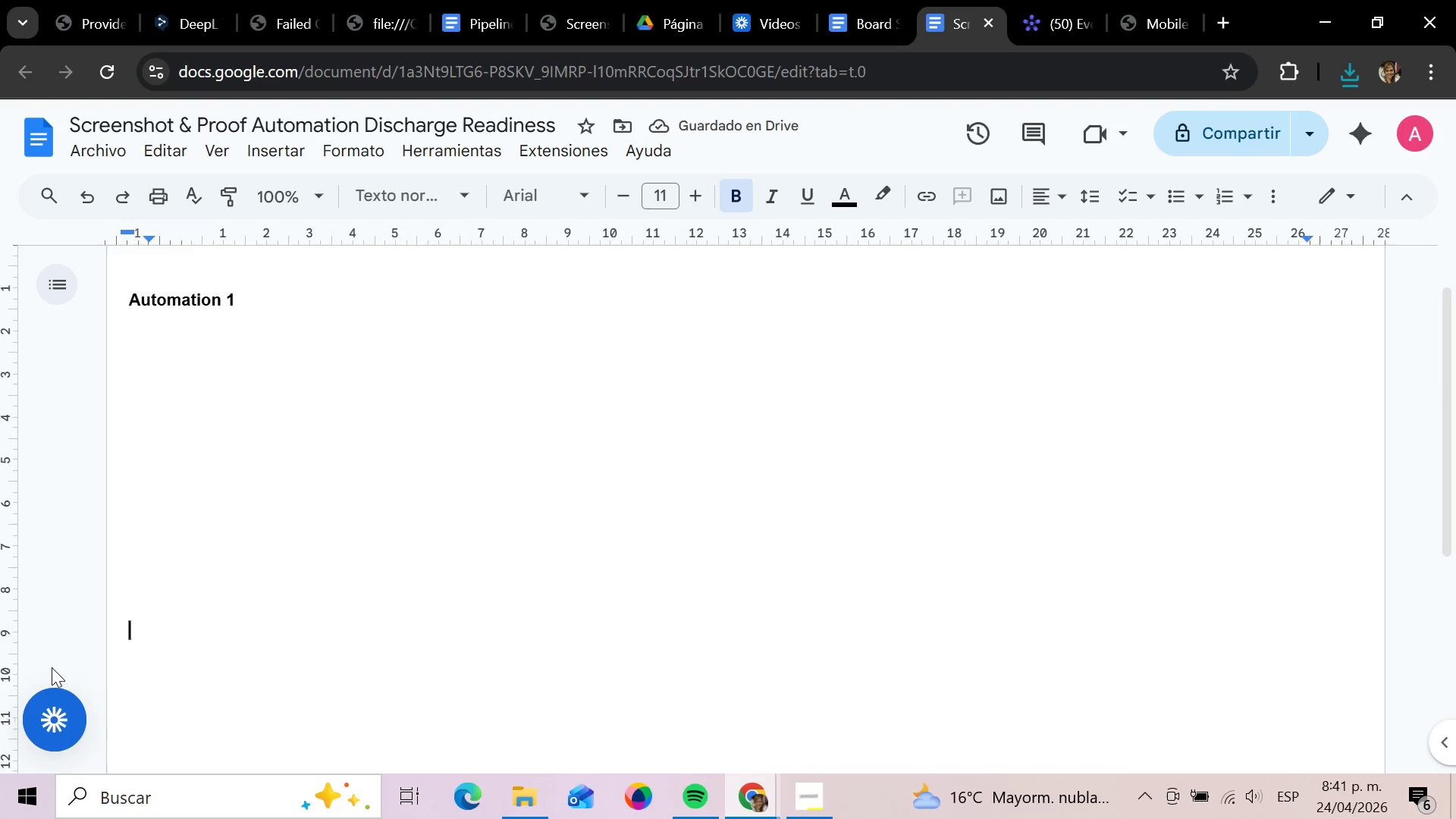 
key(ArrowUp)
 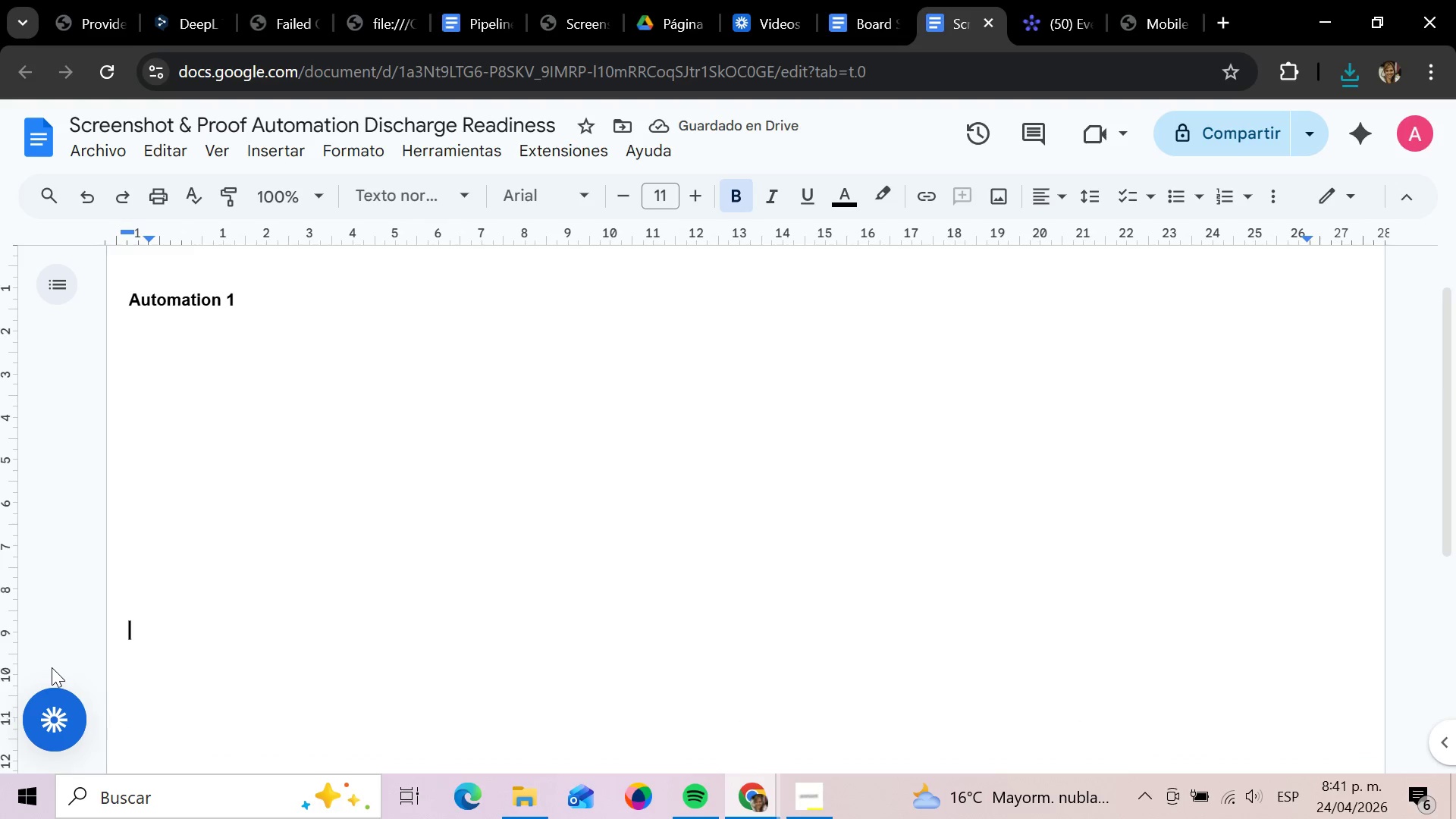 
key(ArrowUp)
 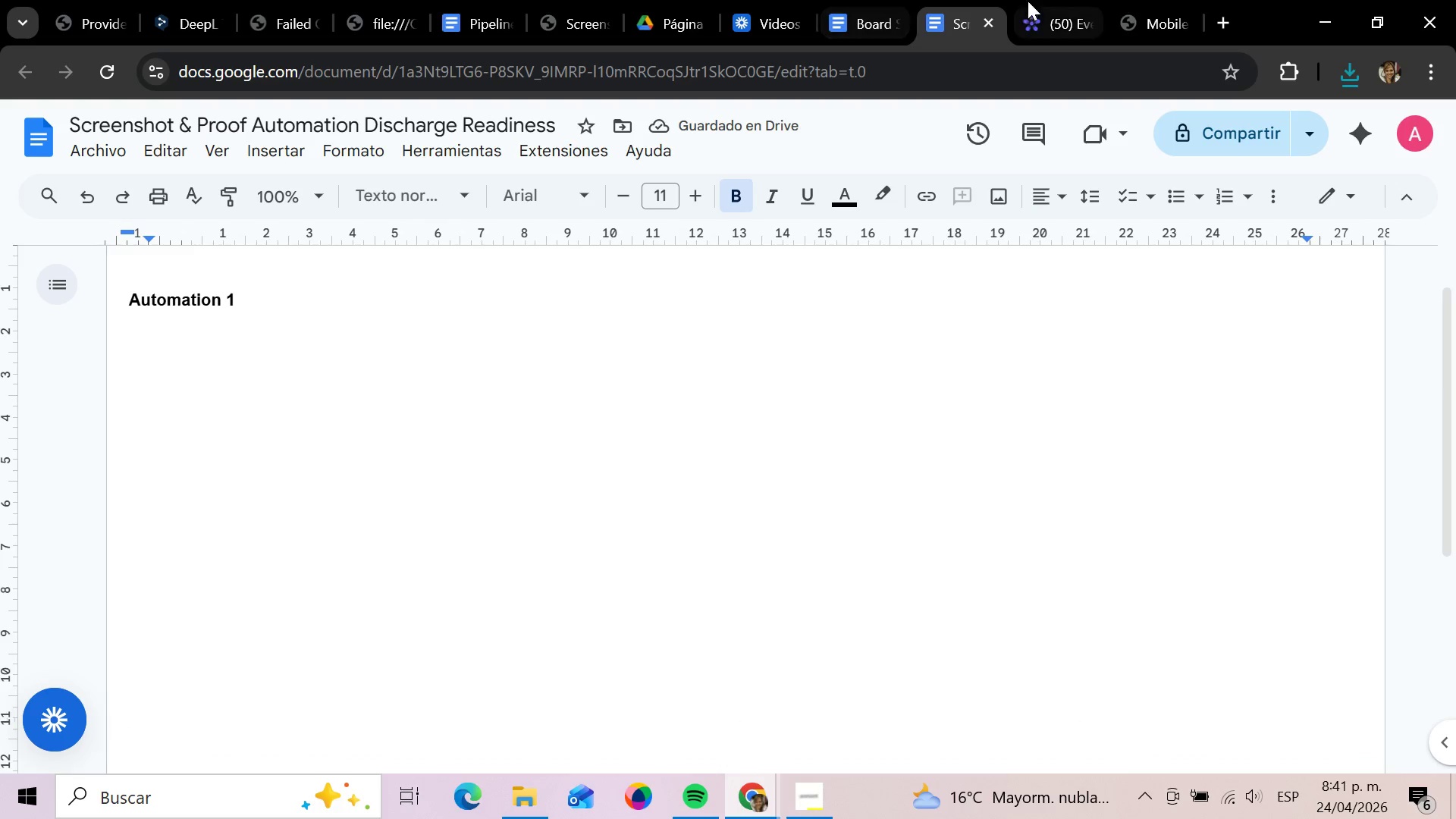 
left_click([1068, 7])
 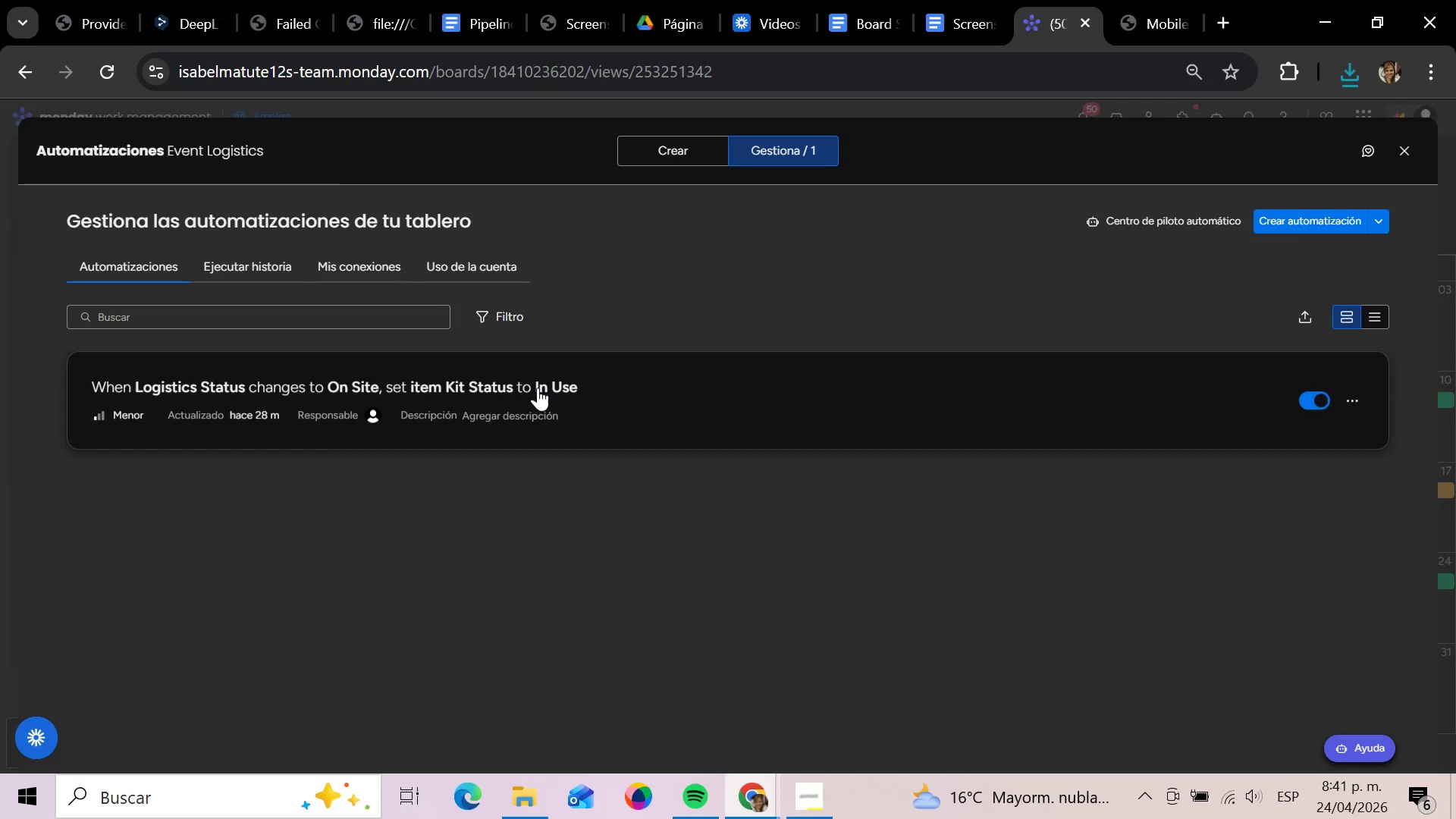 
key(Meta+Shift+S)
 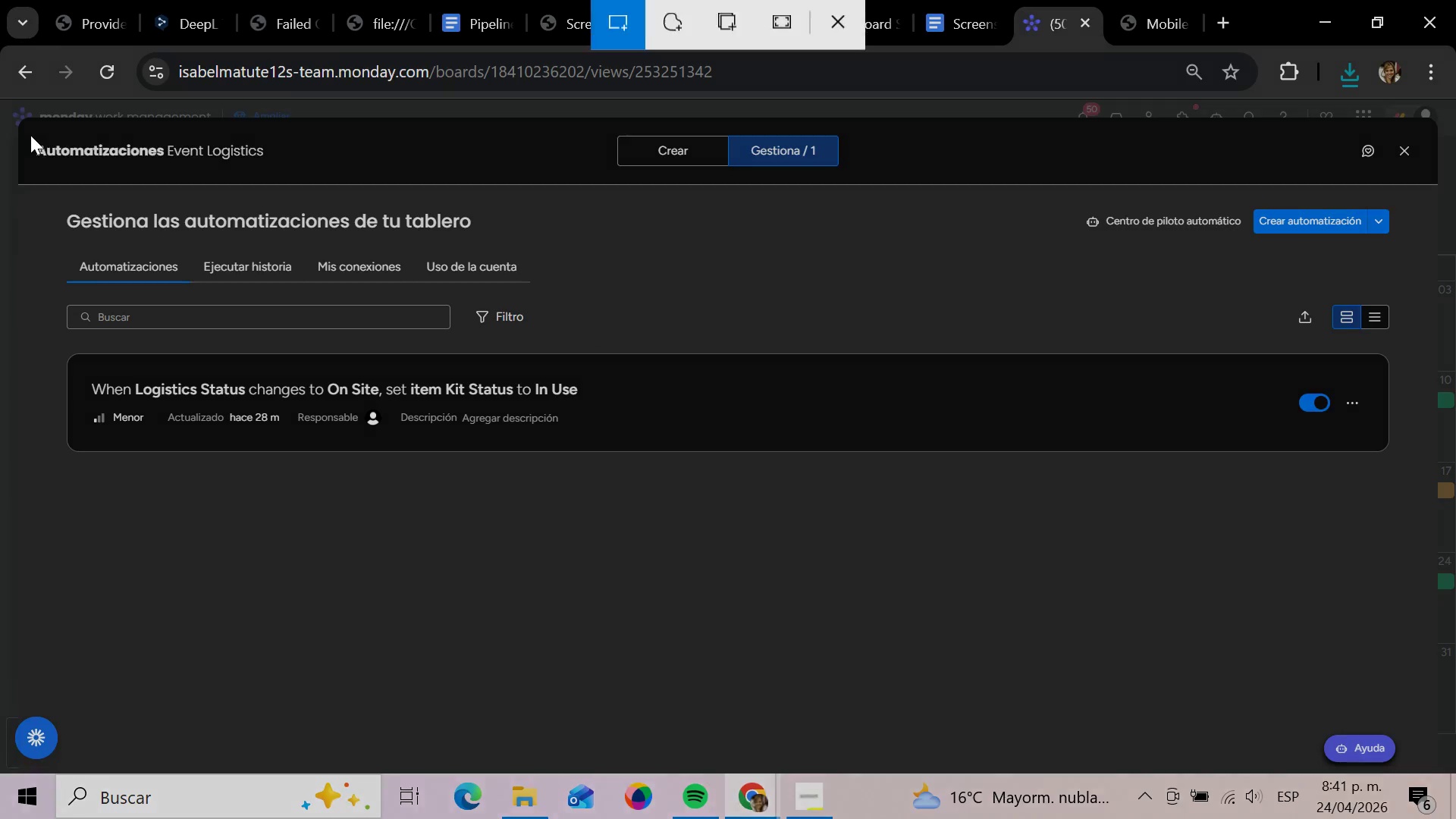 
left_click_drag(start_coordinate=[27, 131], to_coordinate=[306, 179])
 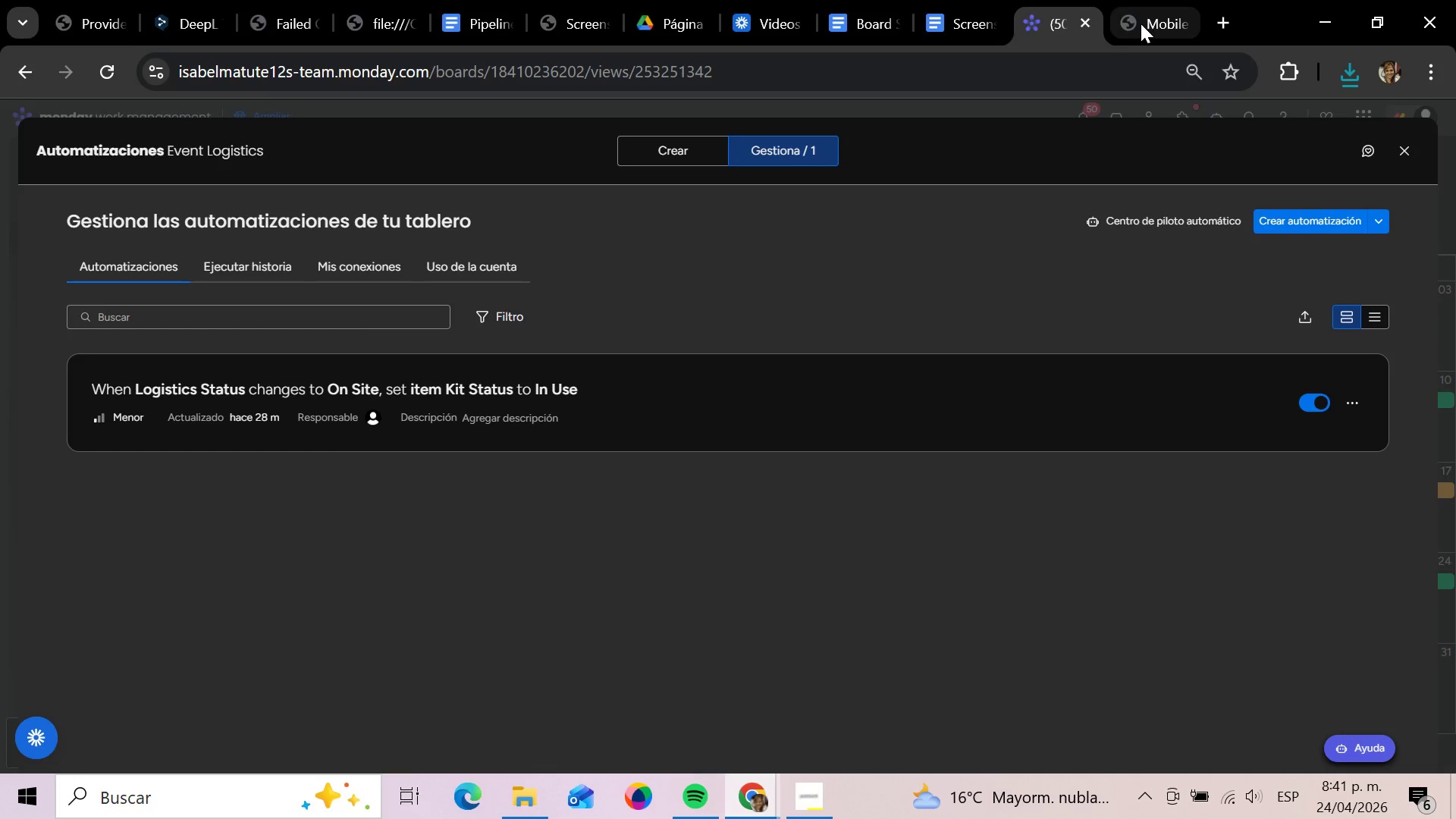 
left_click([1141, 24])
 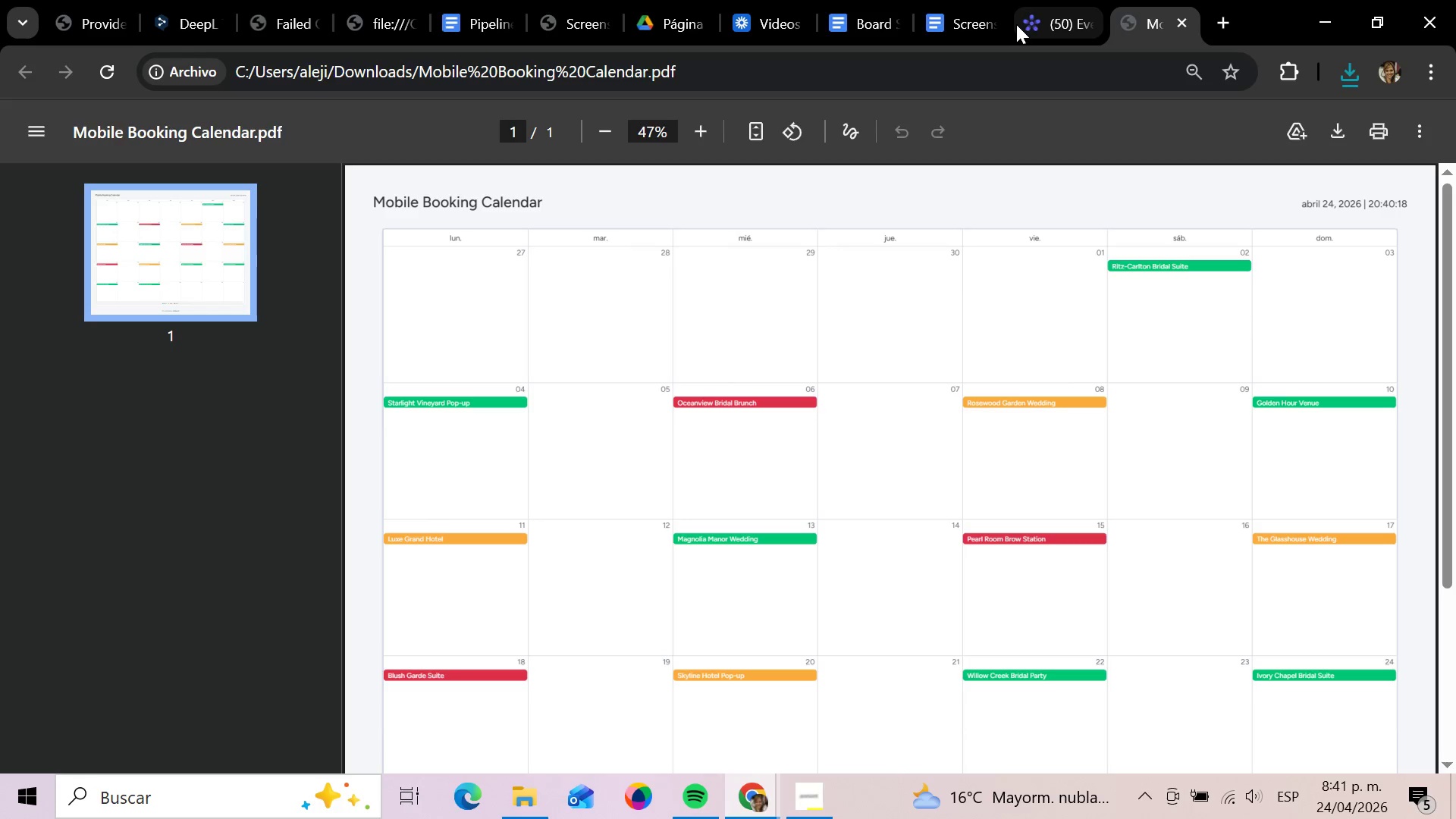 
left_click([1034, 17])
 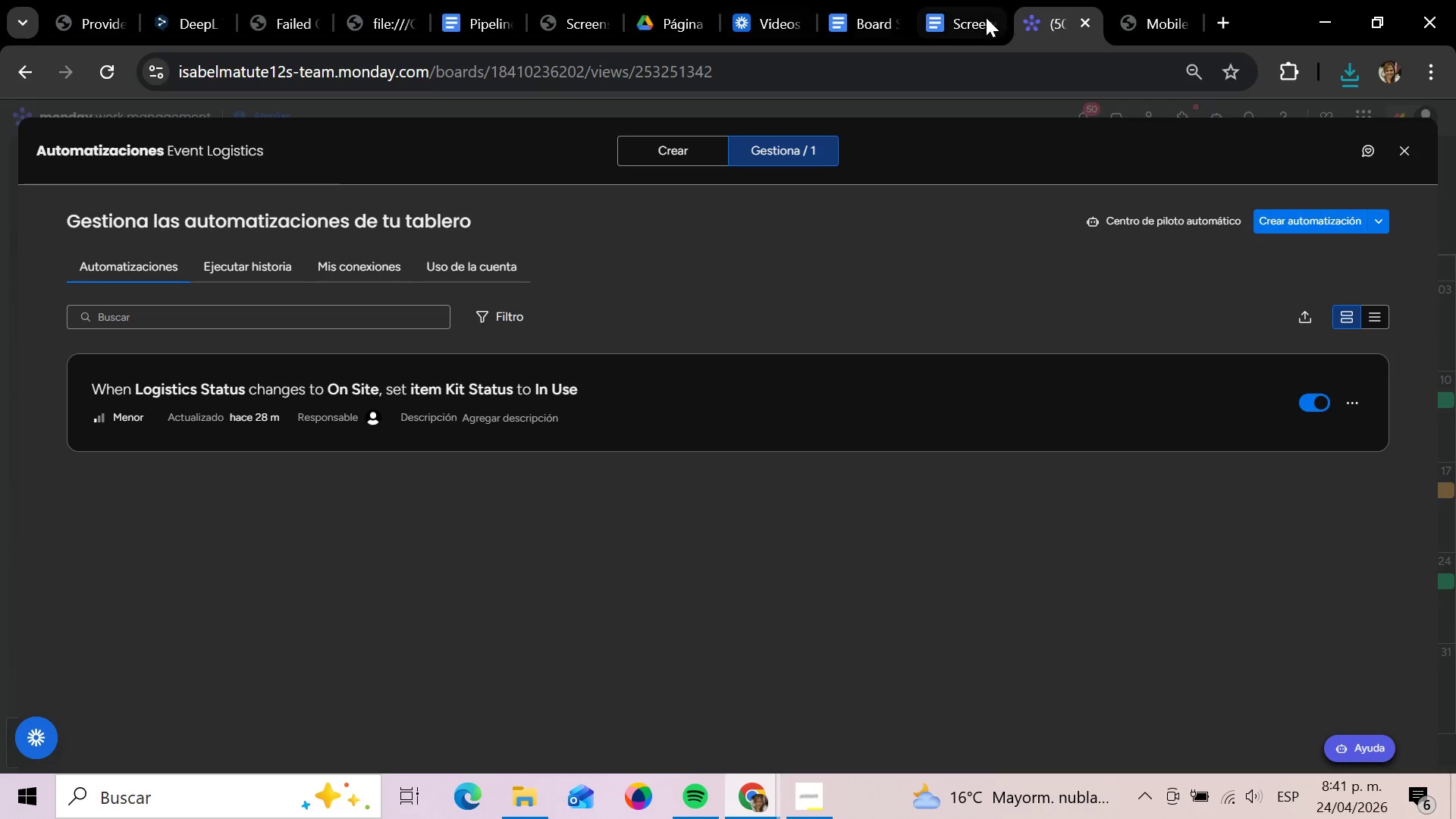 
left_click([991, 16])
 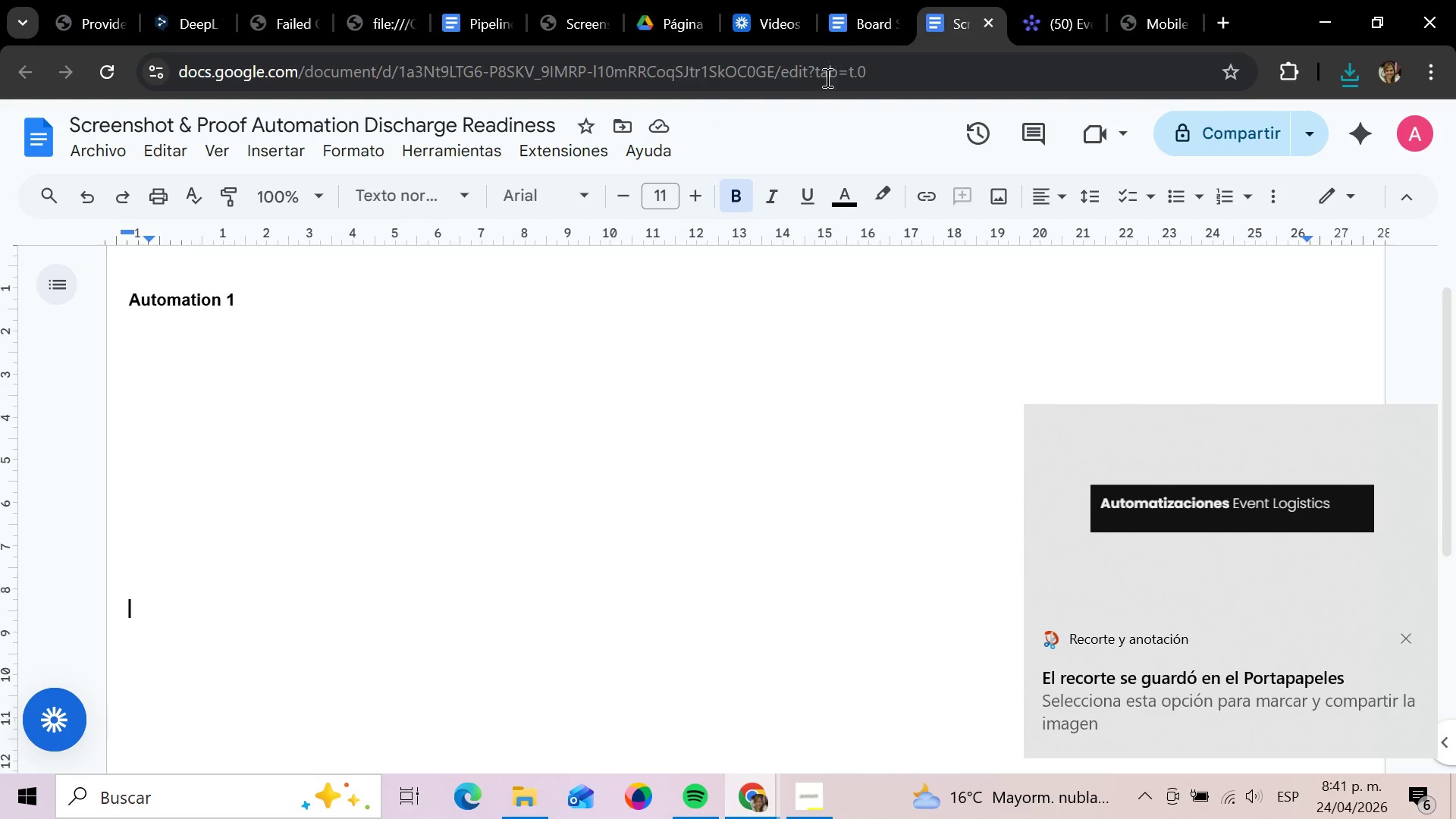 
scroll: coordinate [498, 490], scroll_direction: up, amount: 5.0
 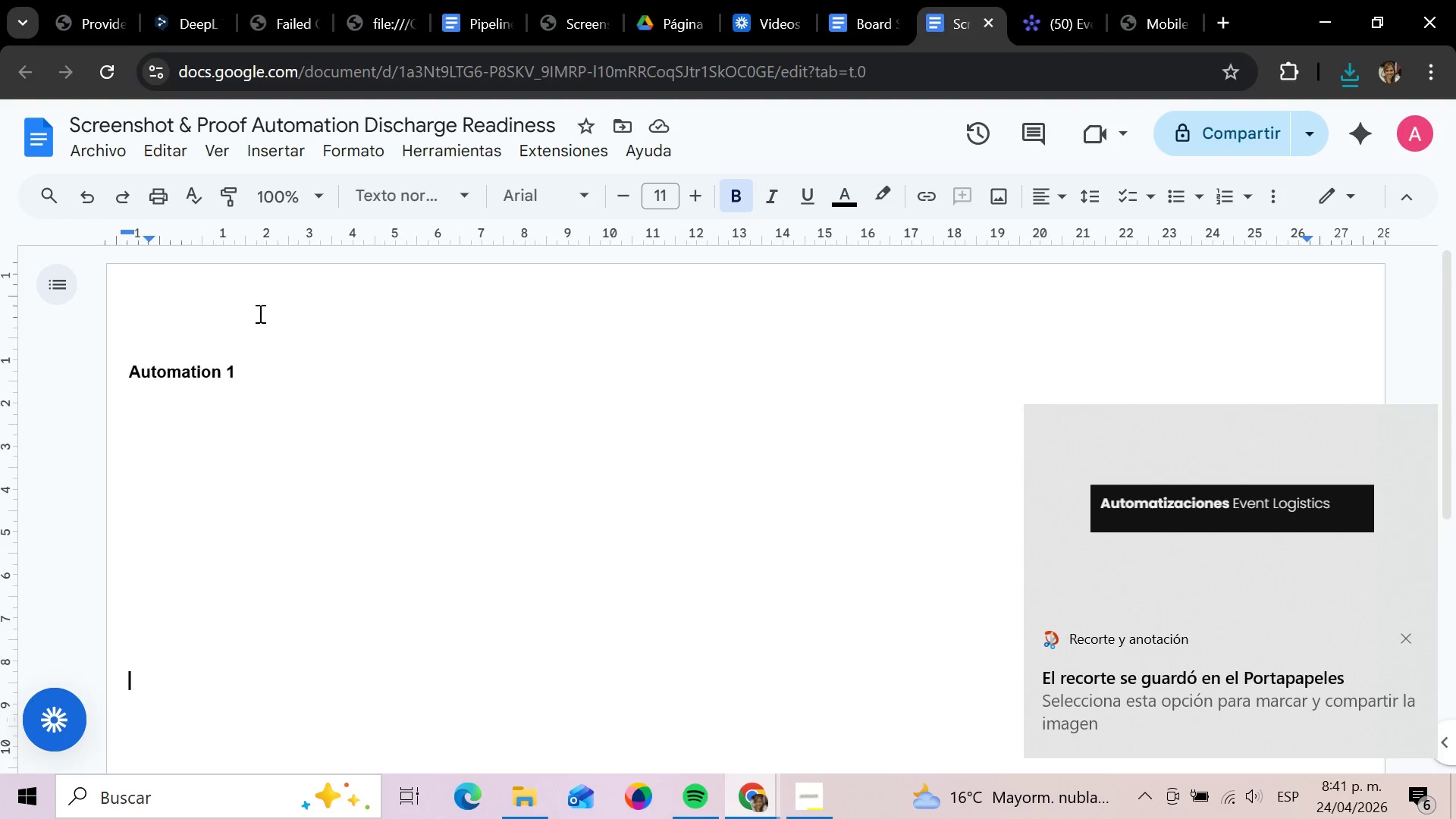 
left_click([259, 313])
 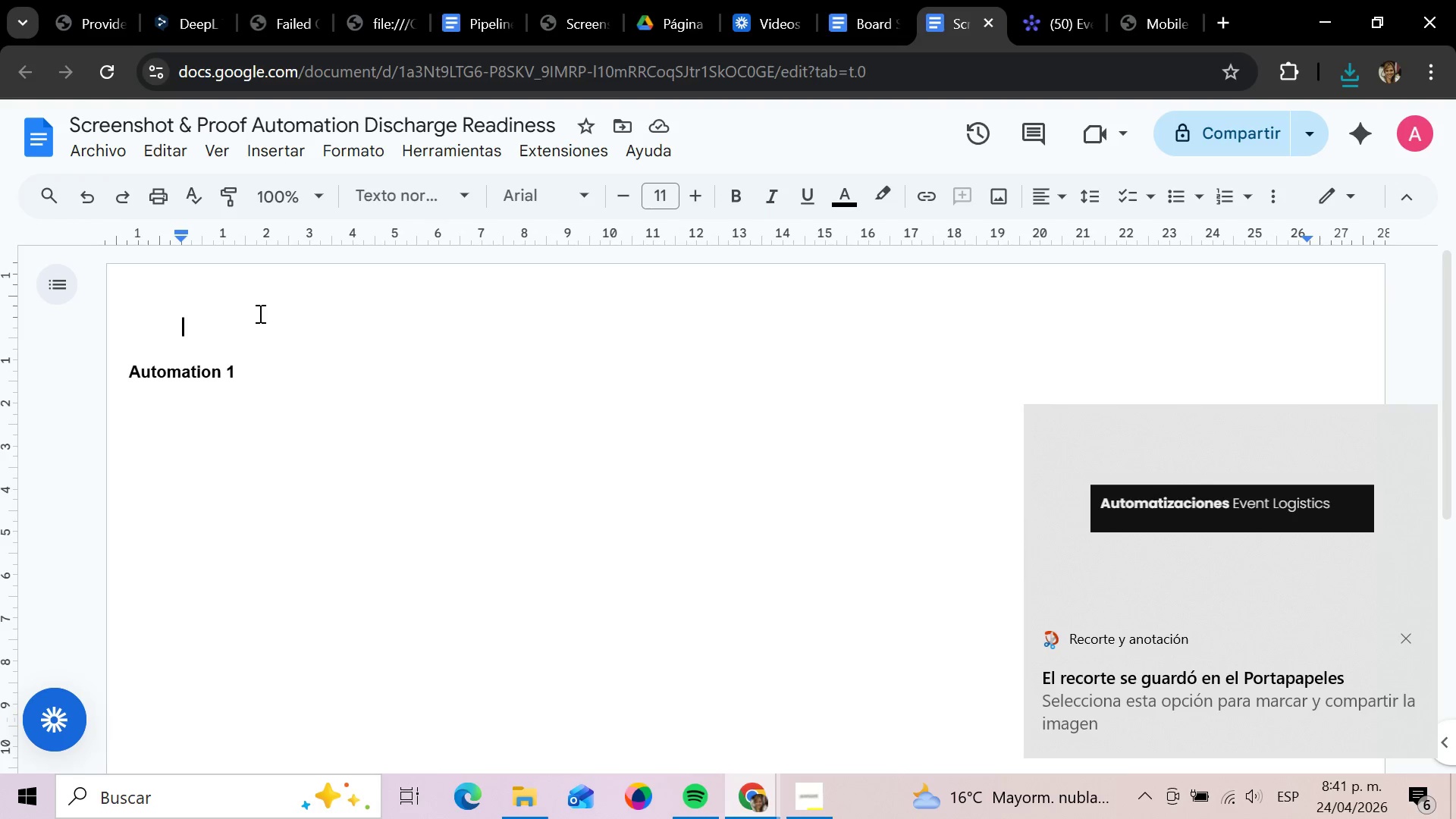 
key(Control+V)
 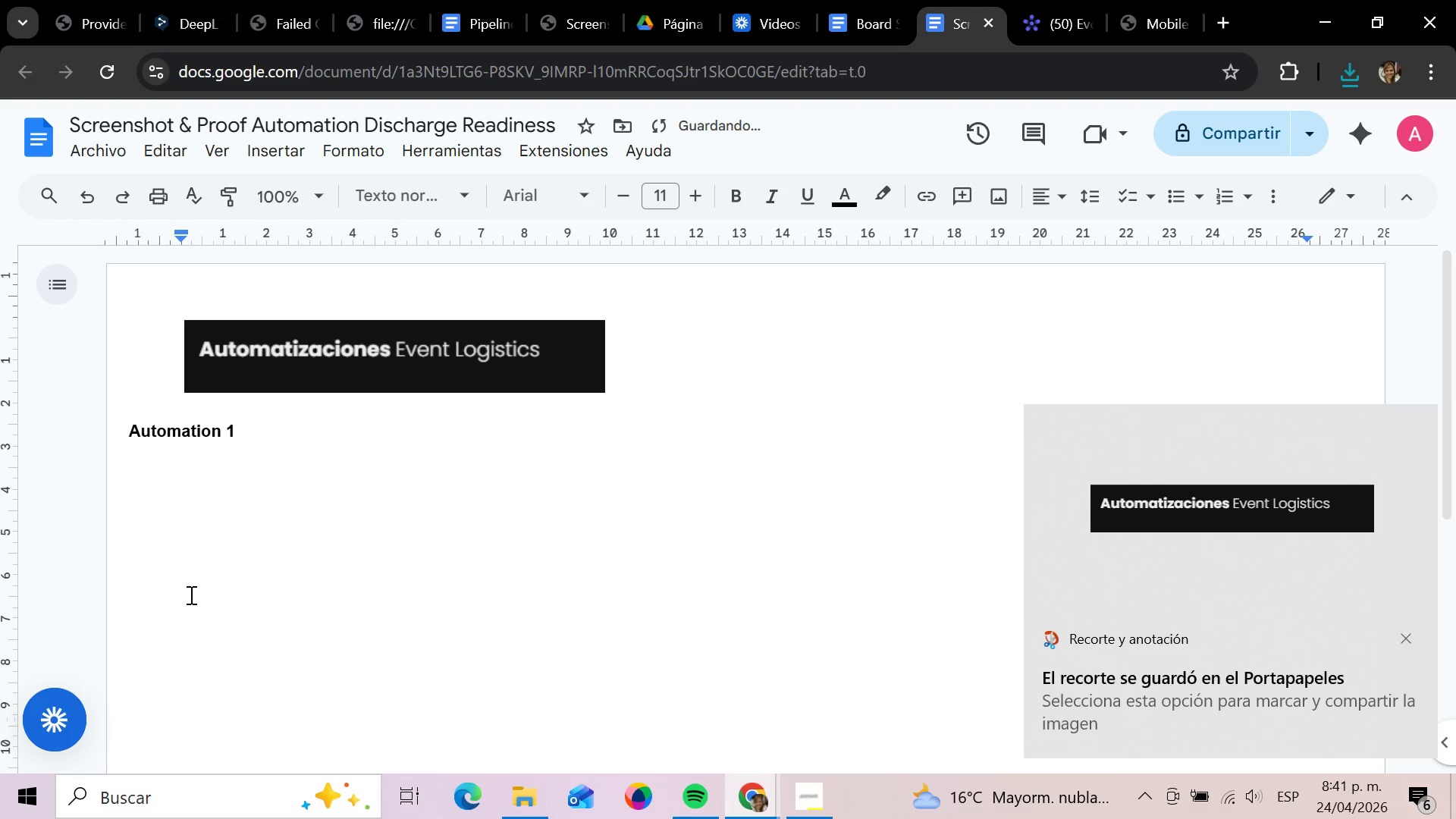 
left_click([244, 534])
 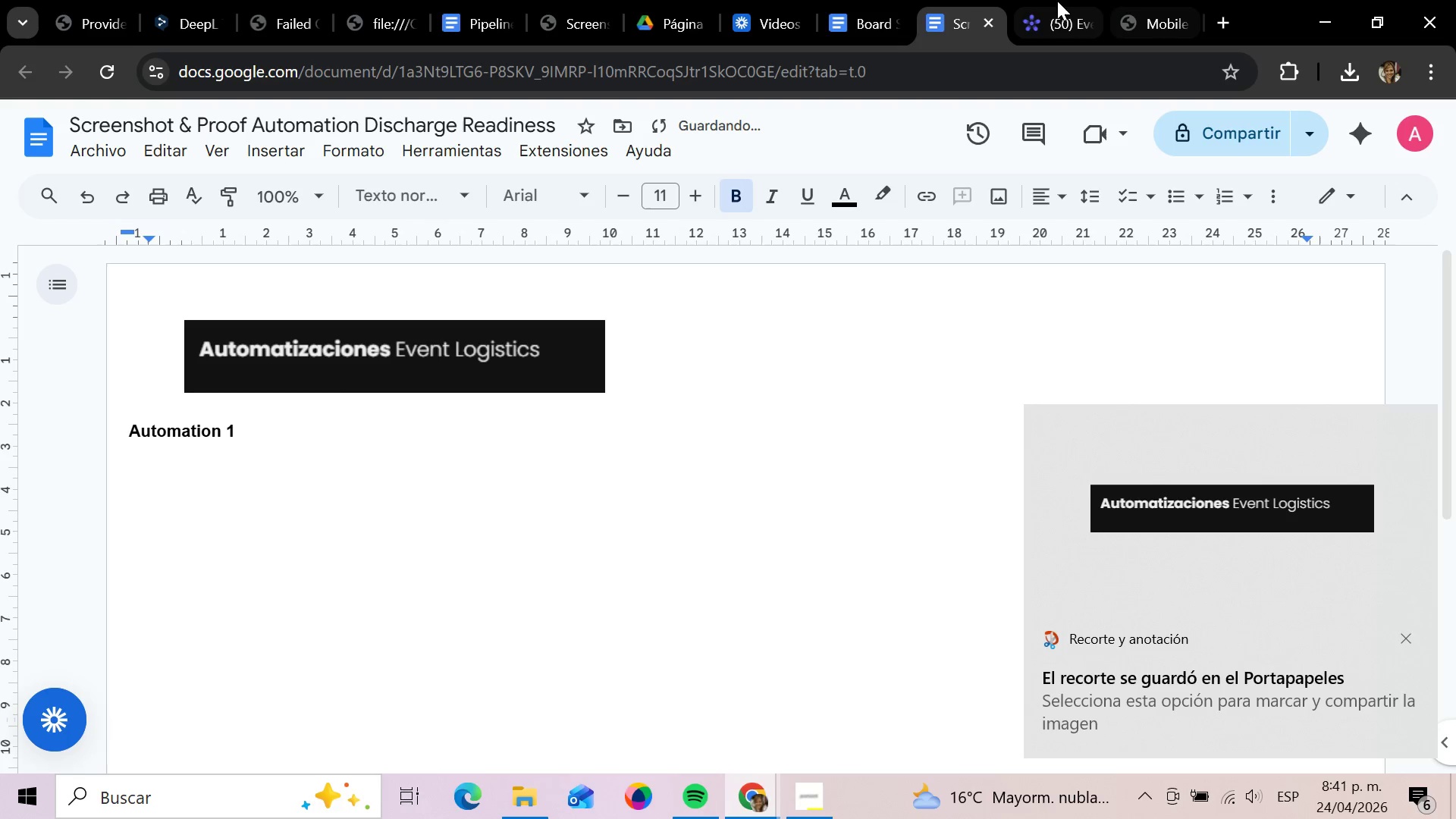 
left_click([1042, 5])
 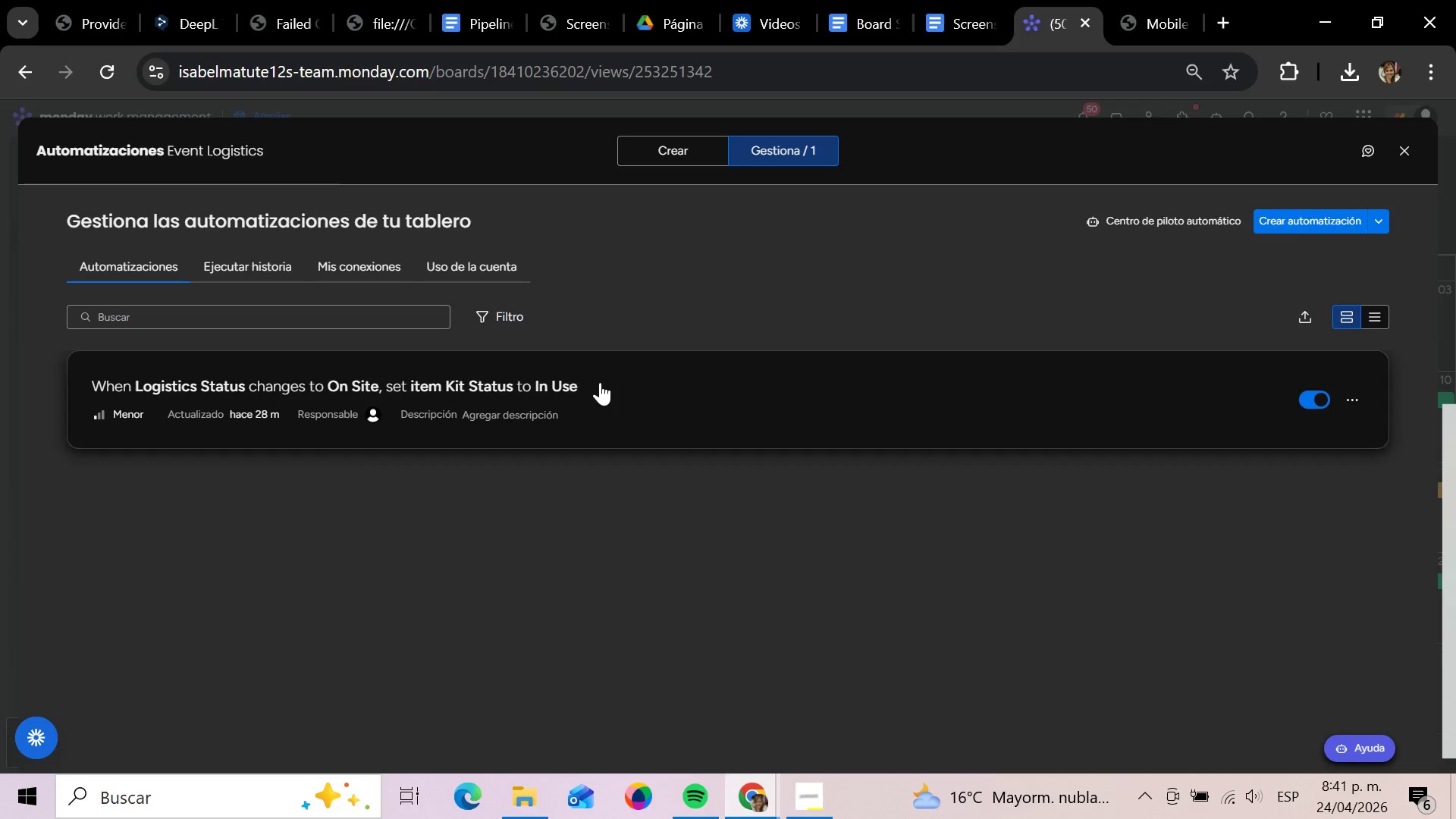 
key(Meta+Shift+S)
 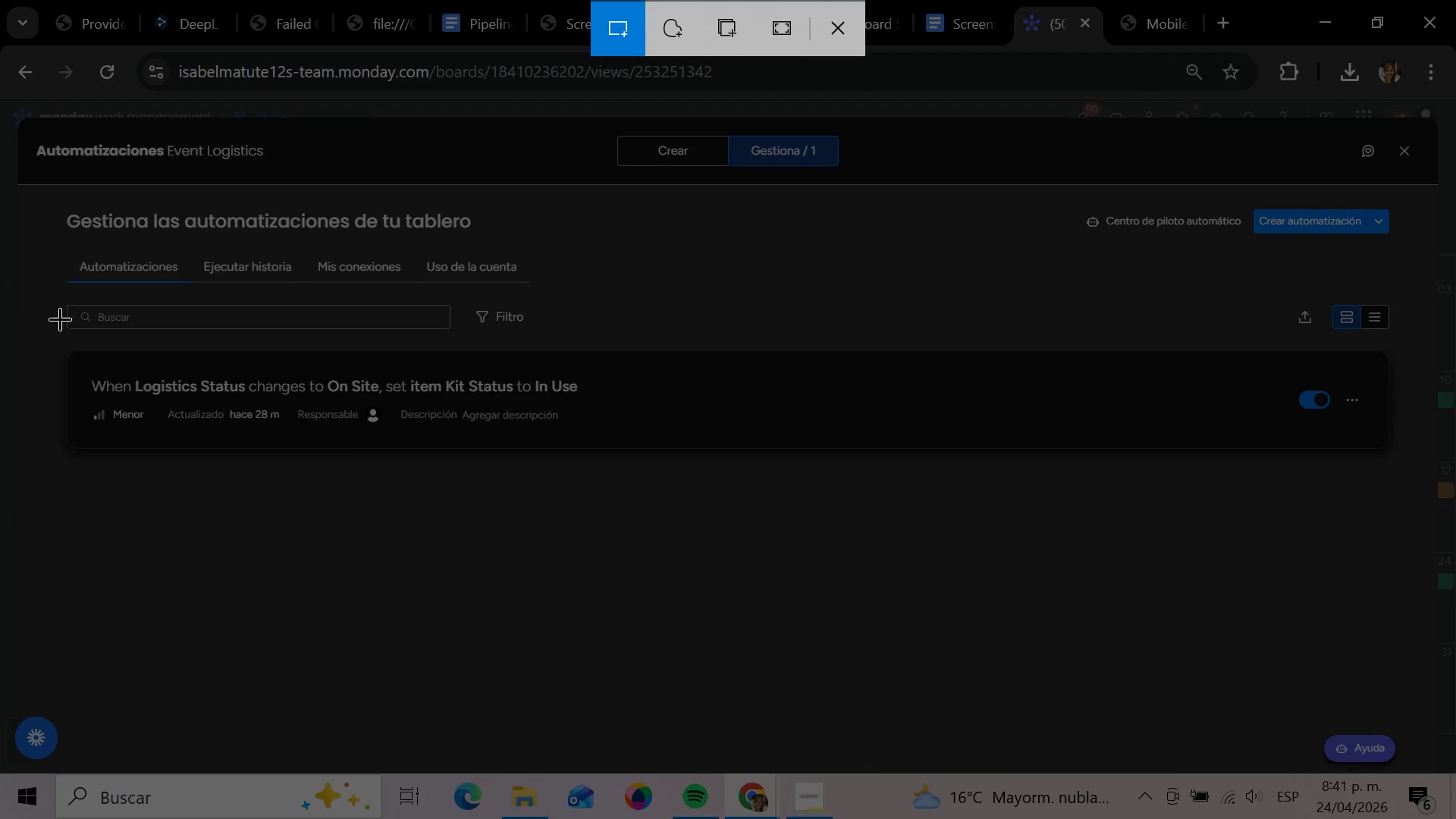 
left_click_drag(start_coordinate=[59, 336], to_coordinate=[1407, 472])
 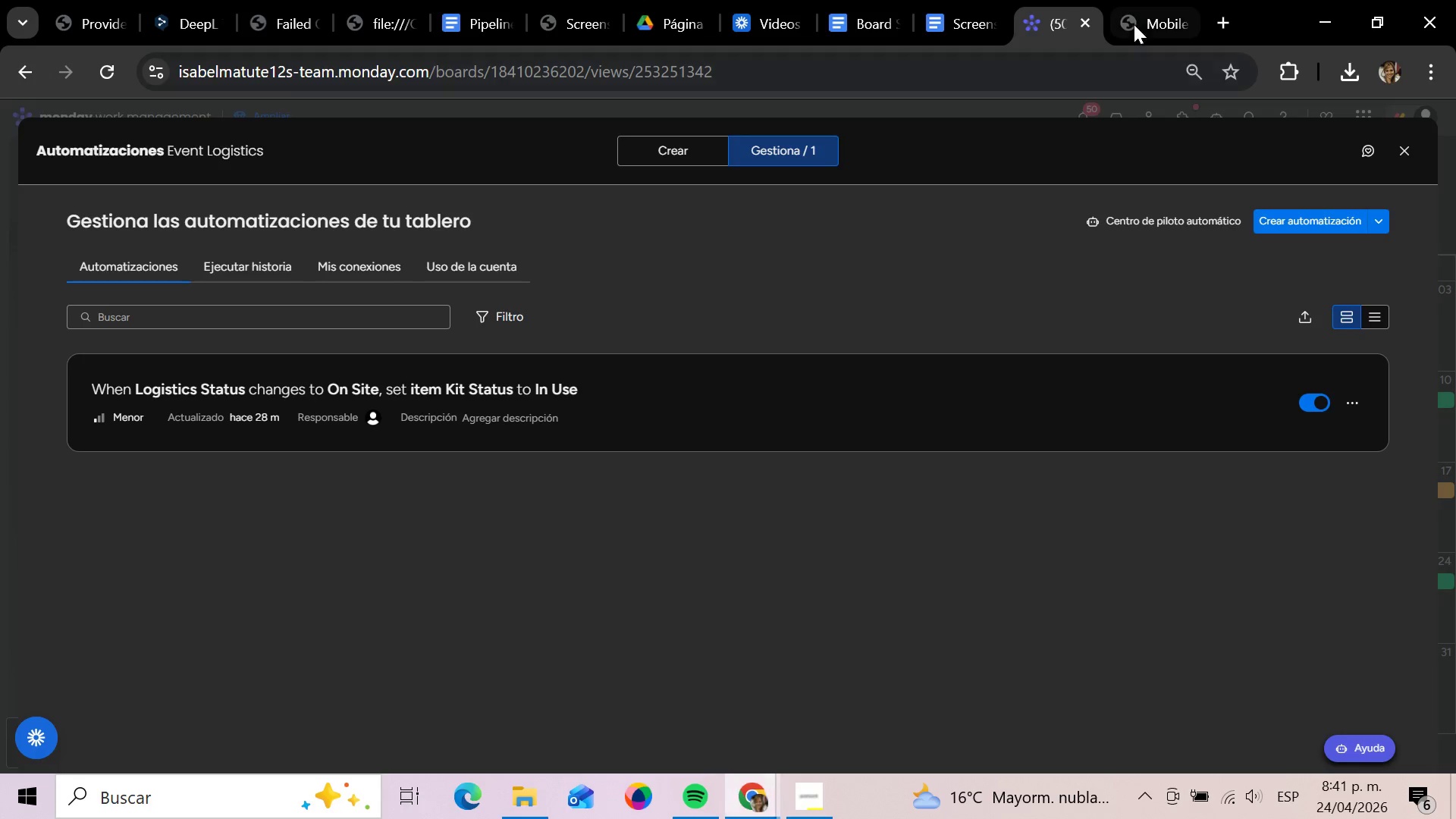 
left_click([1134, 24])
 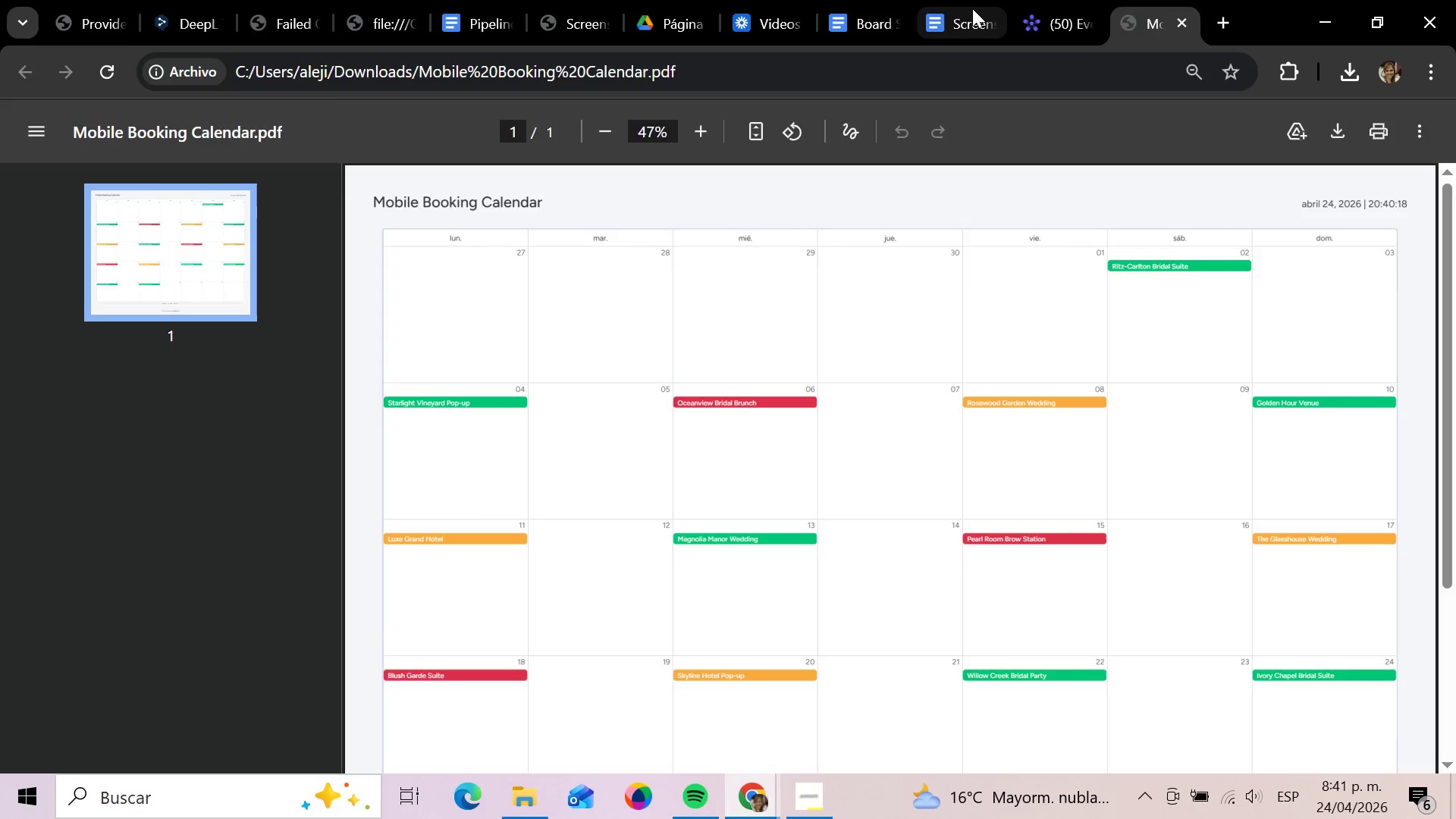 
left_click([971, 8])
 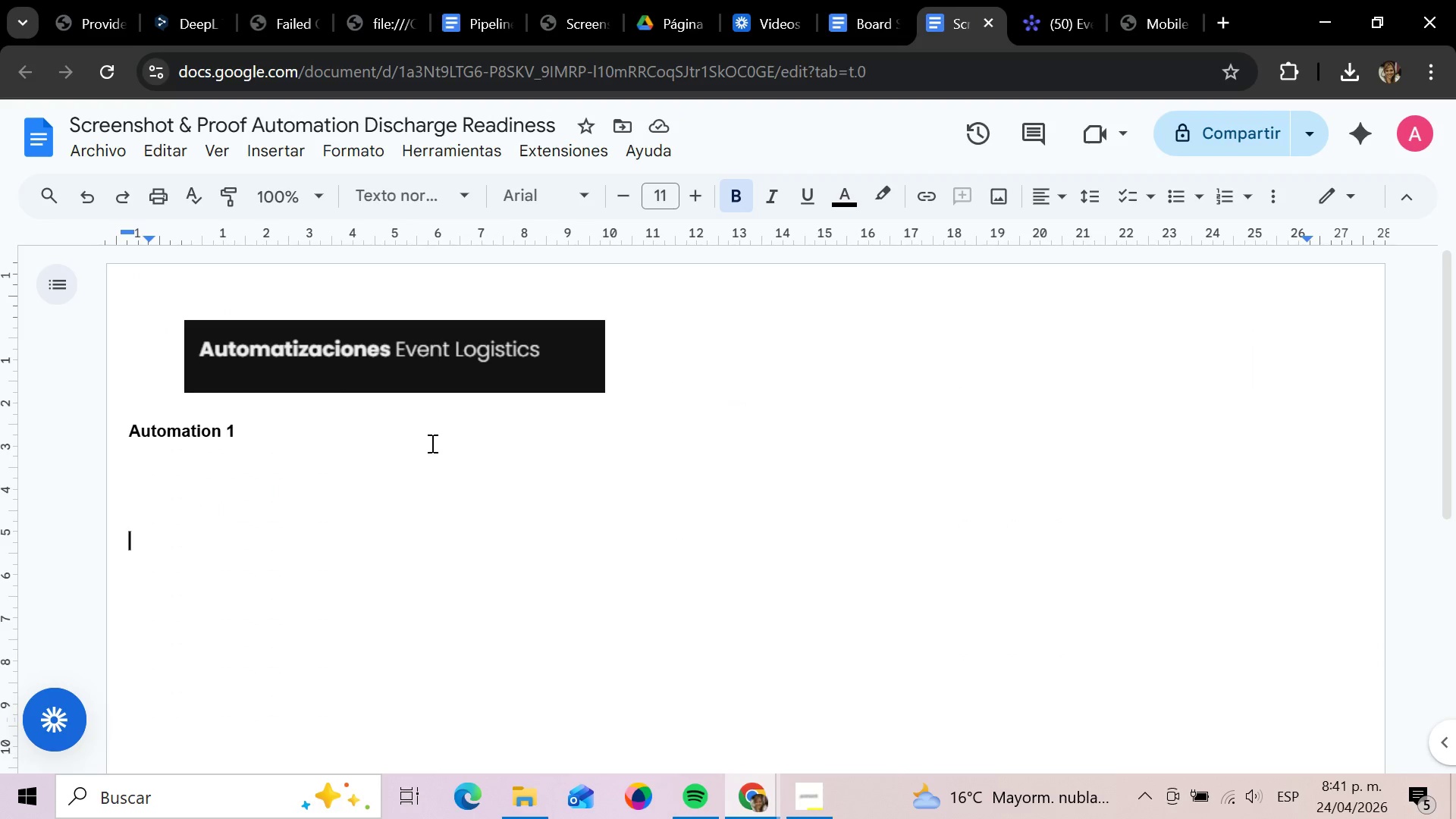 
key(Control+V)
 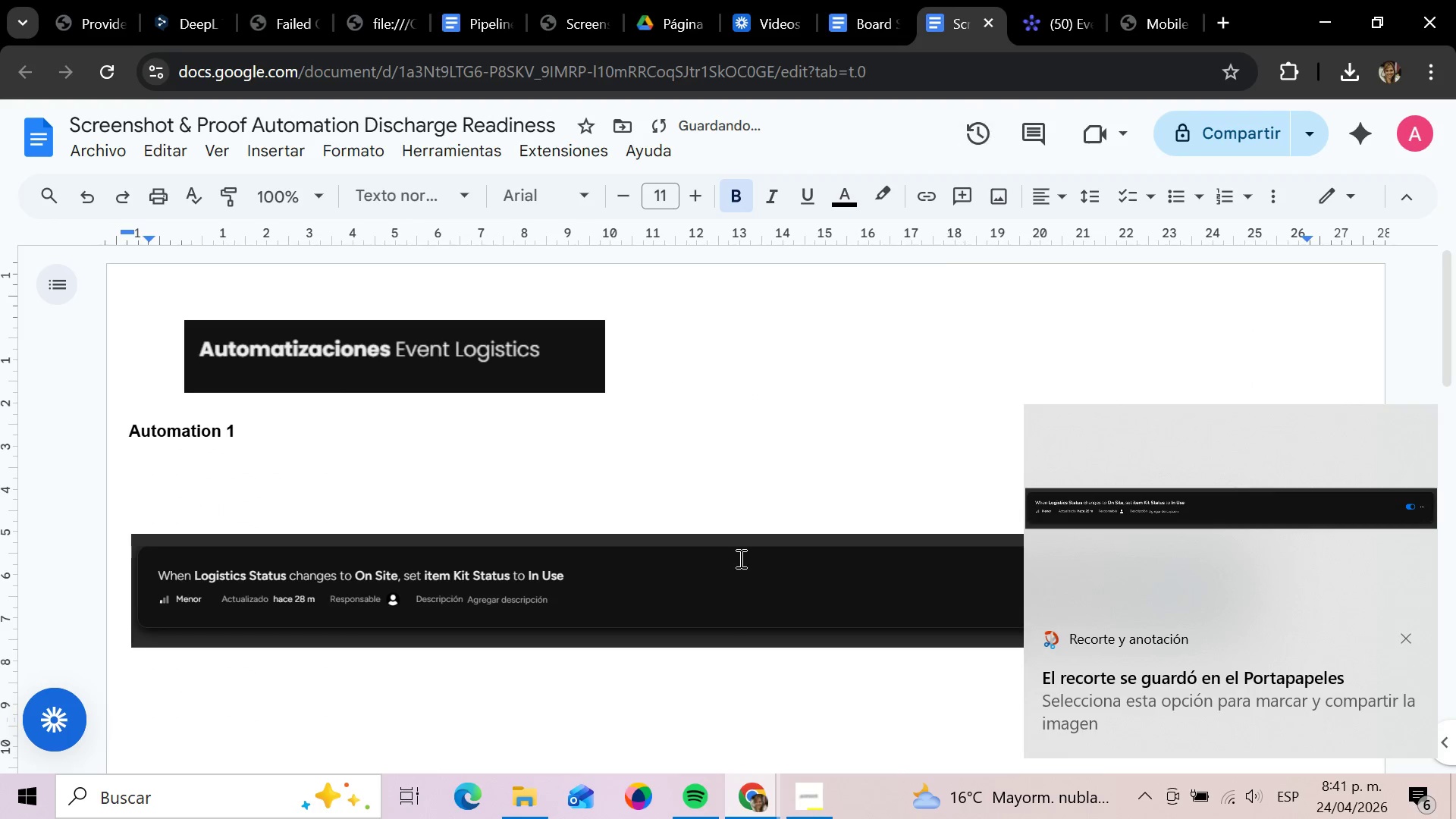 
left_click([163, 434])
 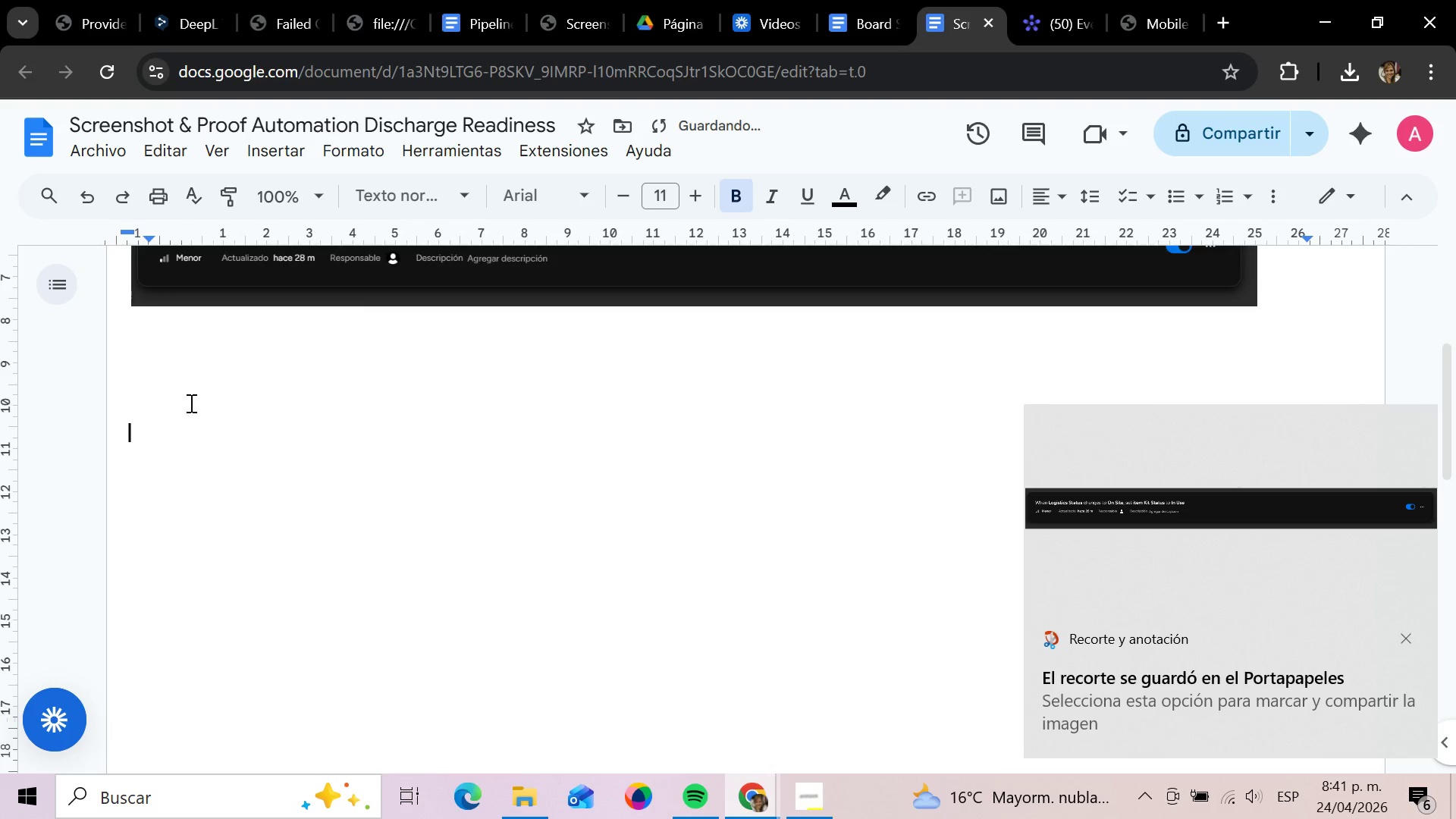 
scroll: coordinate [589, 644], scroll_direction: down, amount: 2.0
 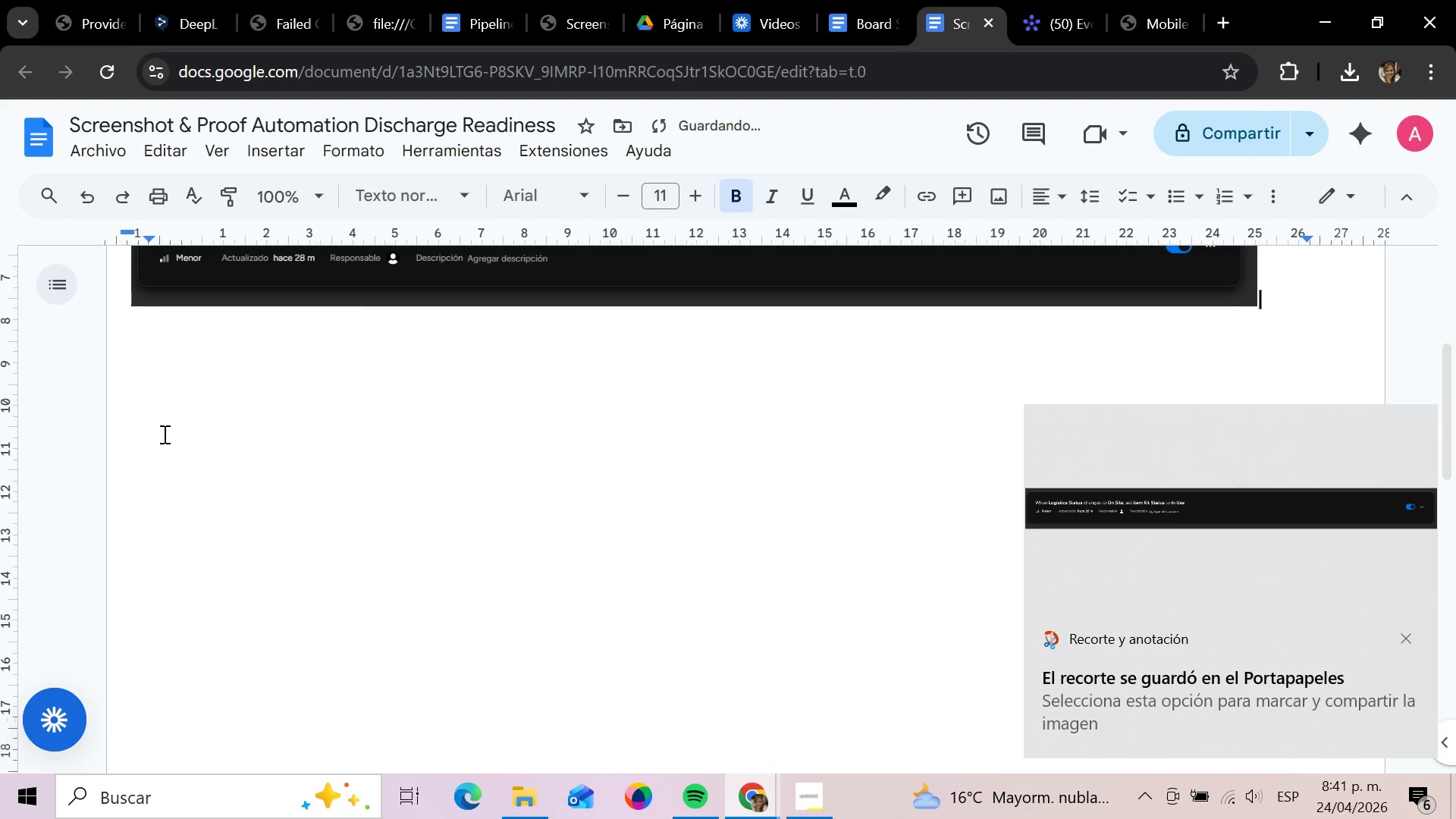 
left_click([194, 397])
 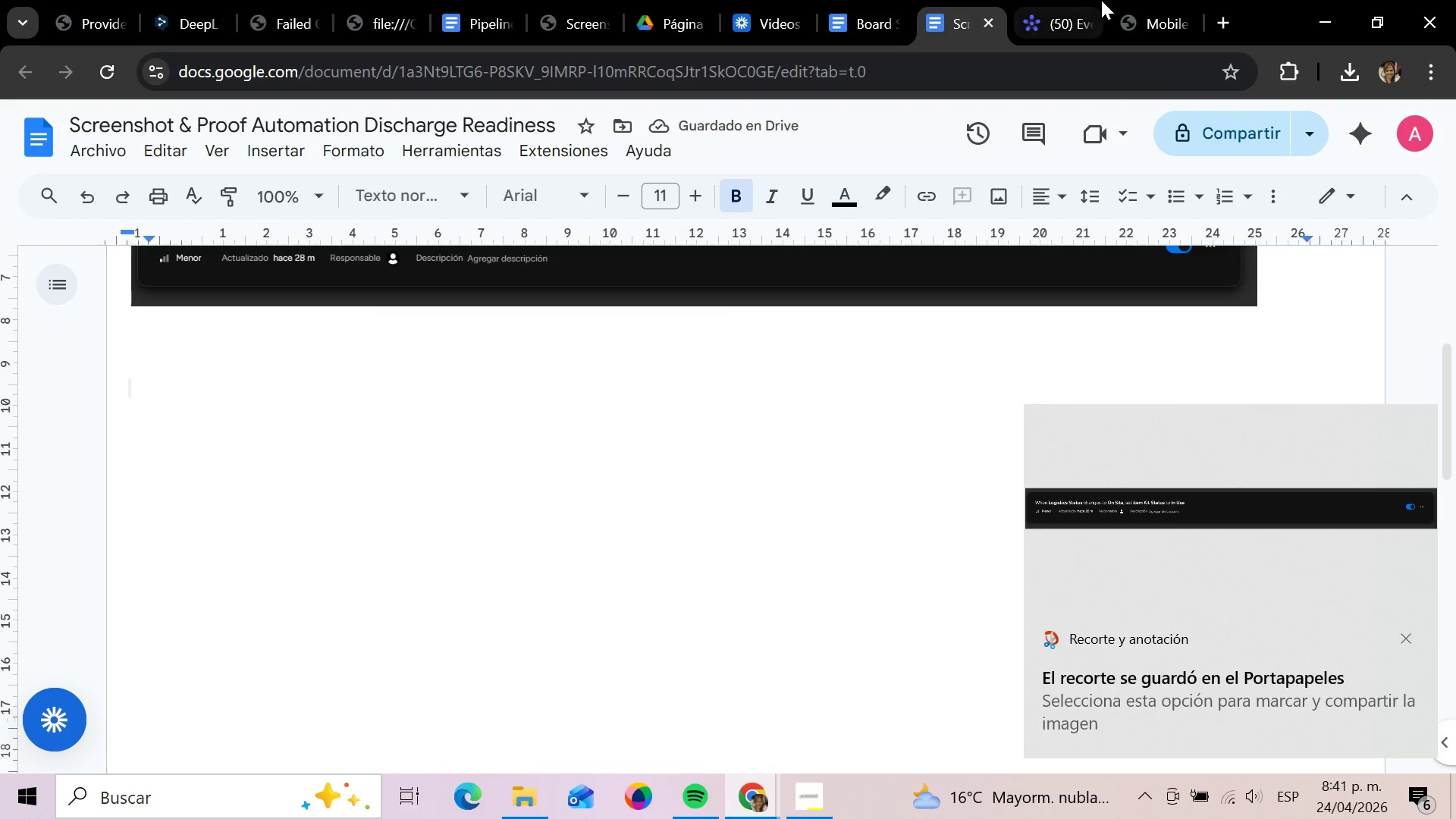 
left_click([1062, 10])
 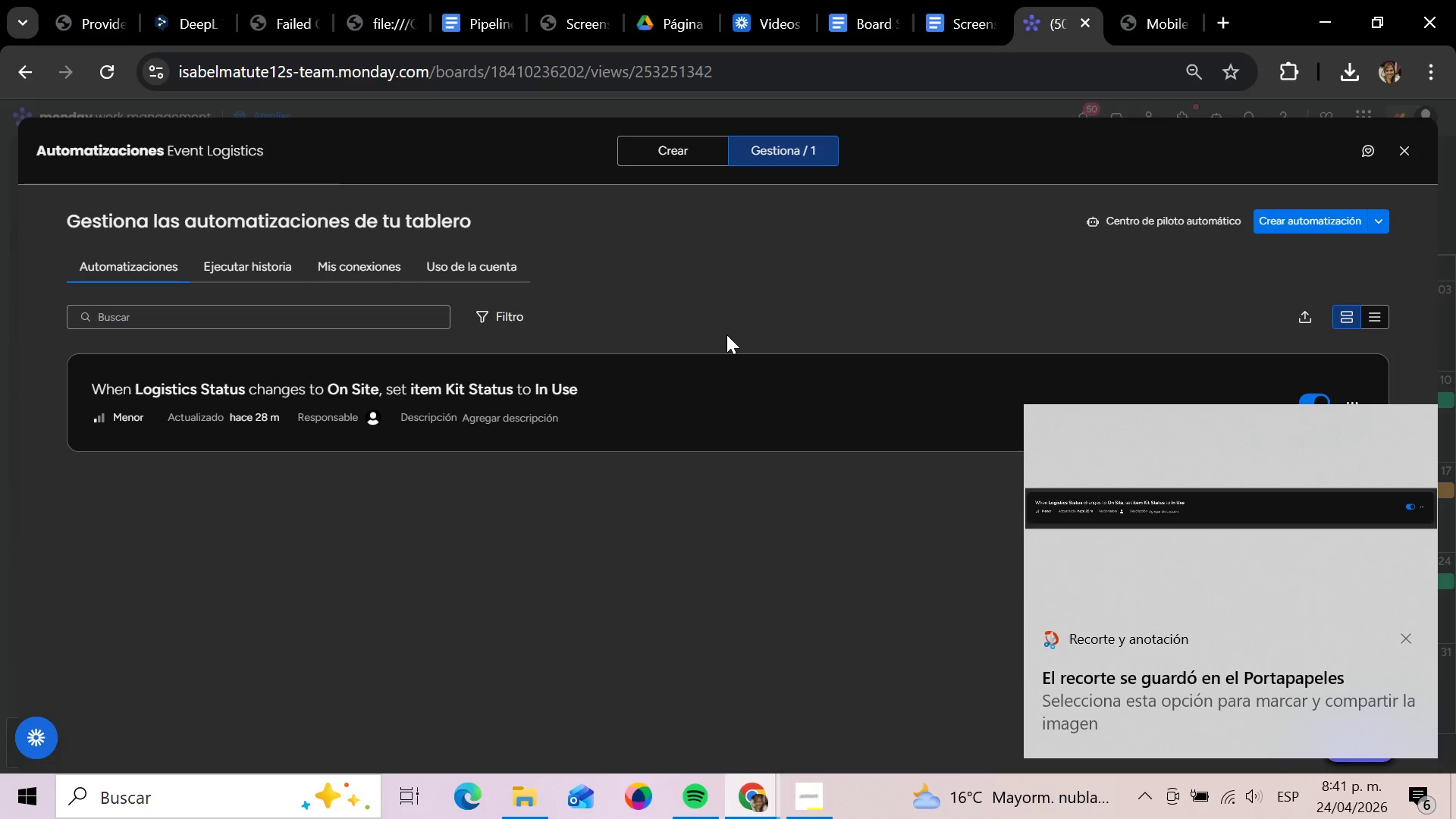 
left_click([708, 384])
 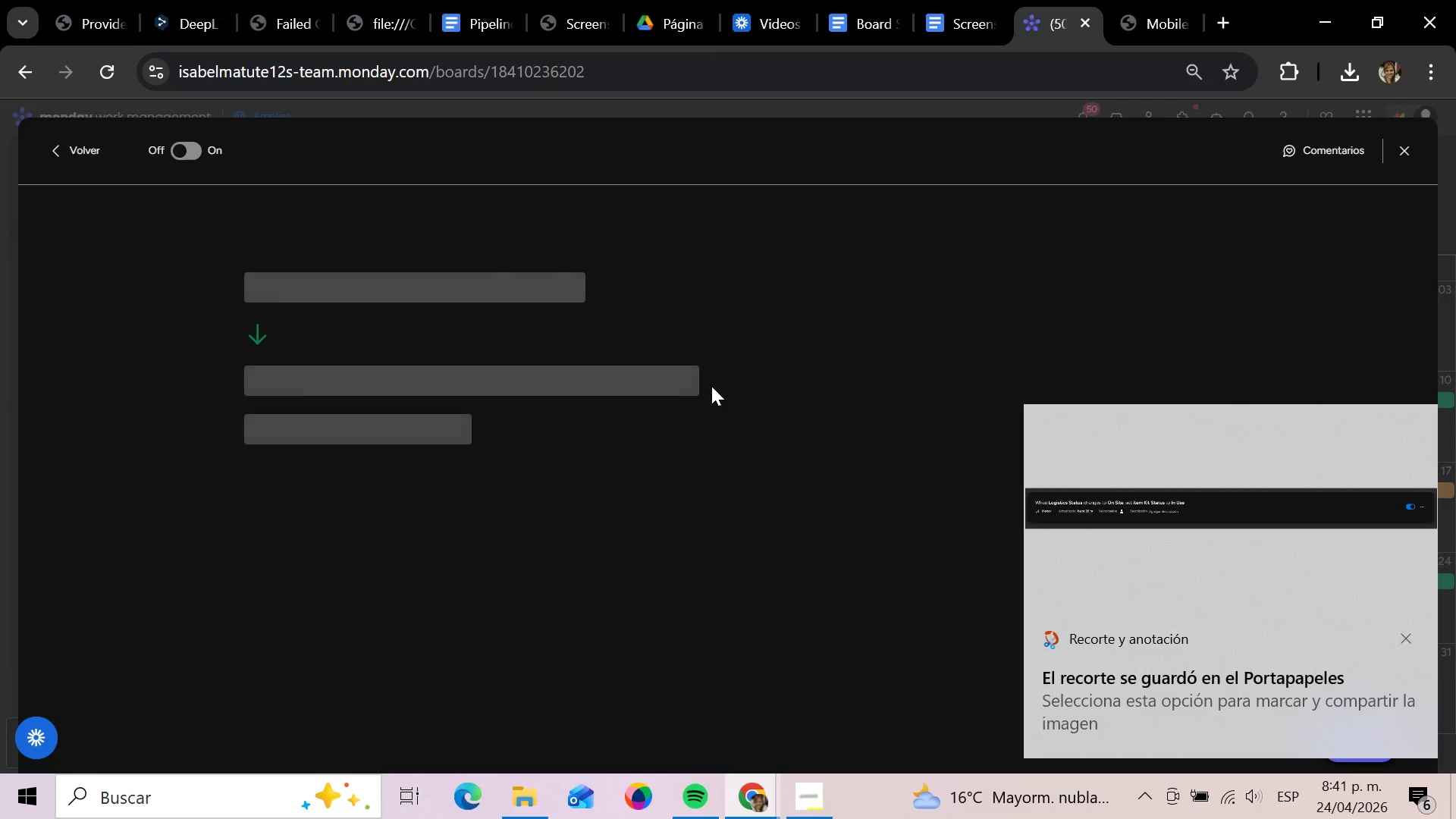 
key(Meta+Shift+S)
 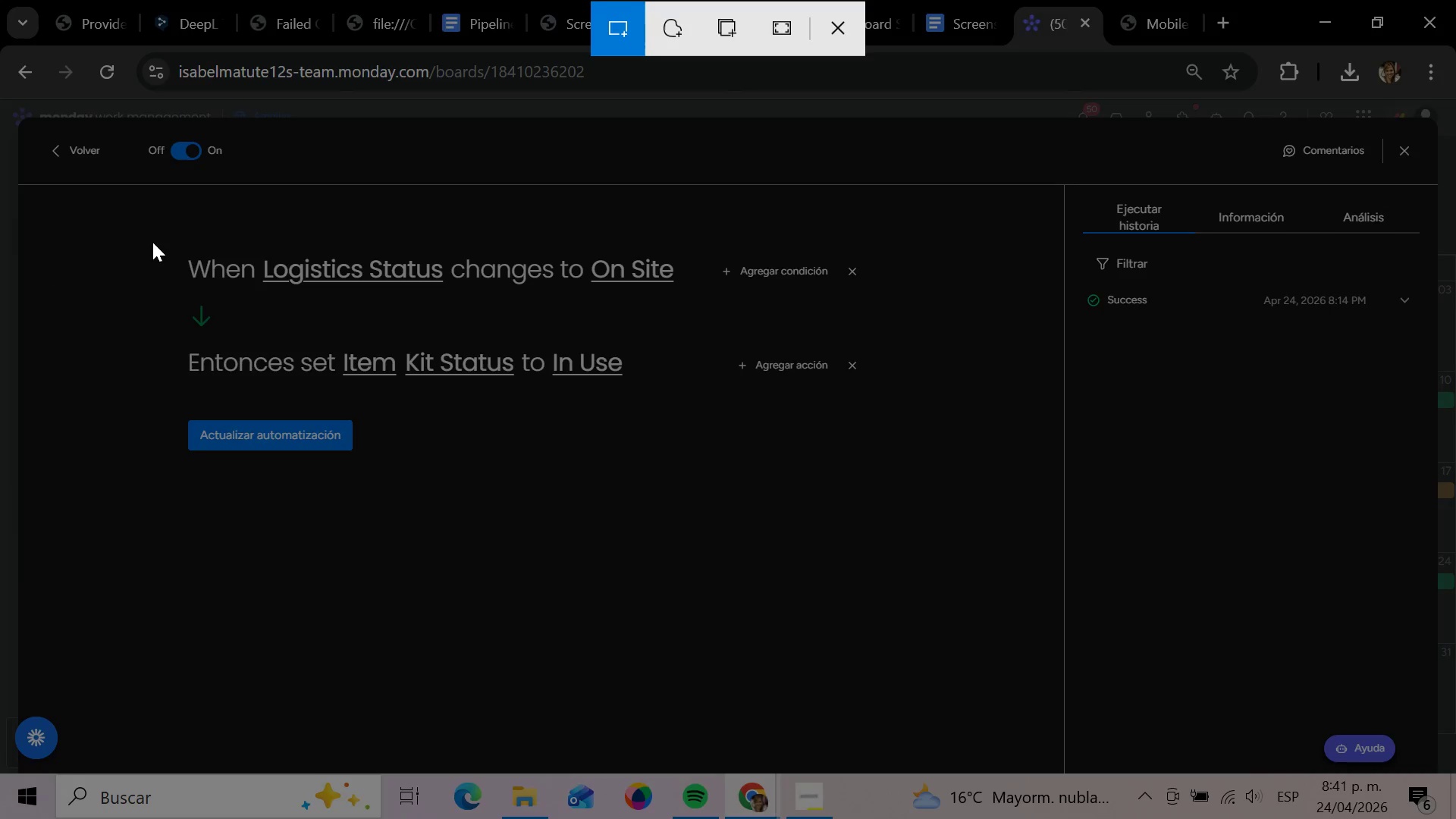 
left_click_drag(start_coordinate=[157, 240], to_coordinate=[905, 484])
 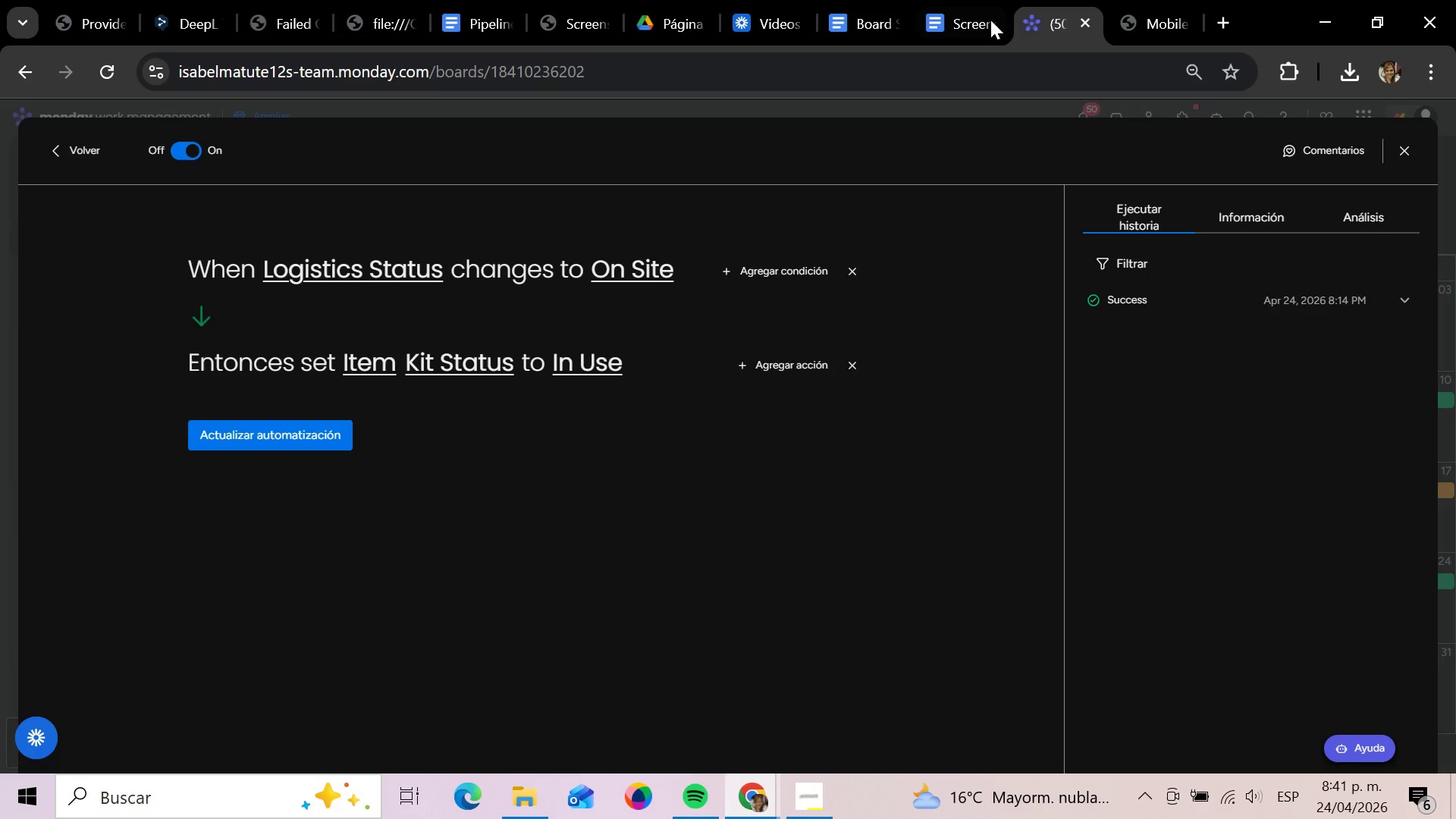 
left_click([973, 19])
 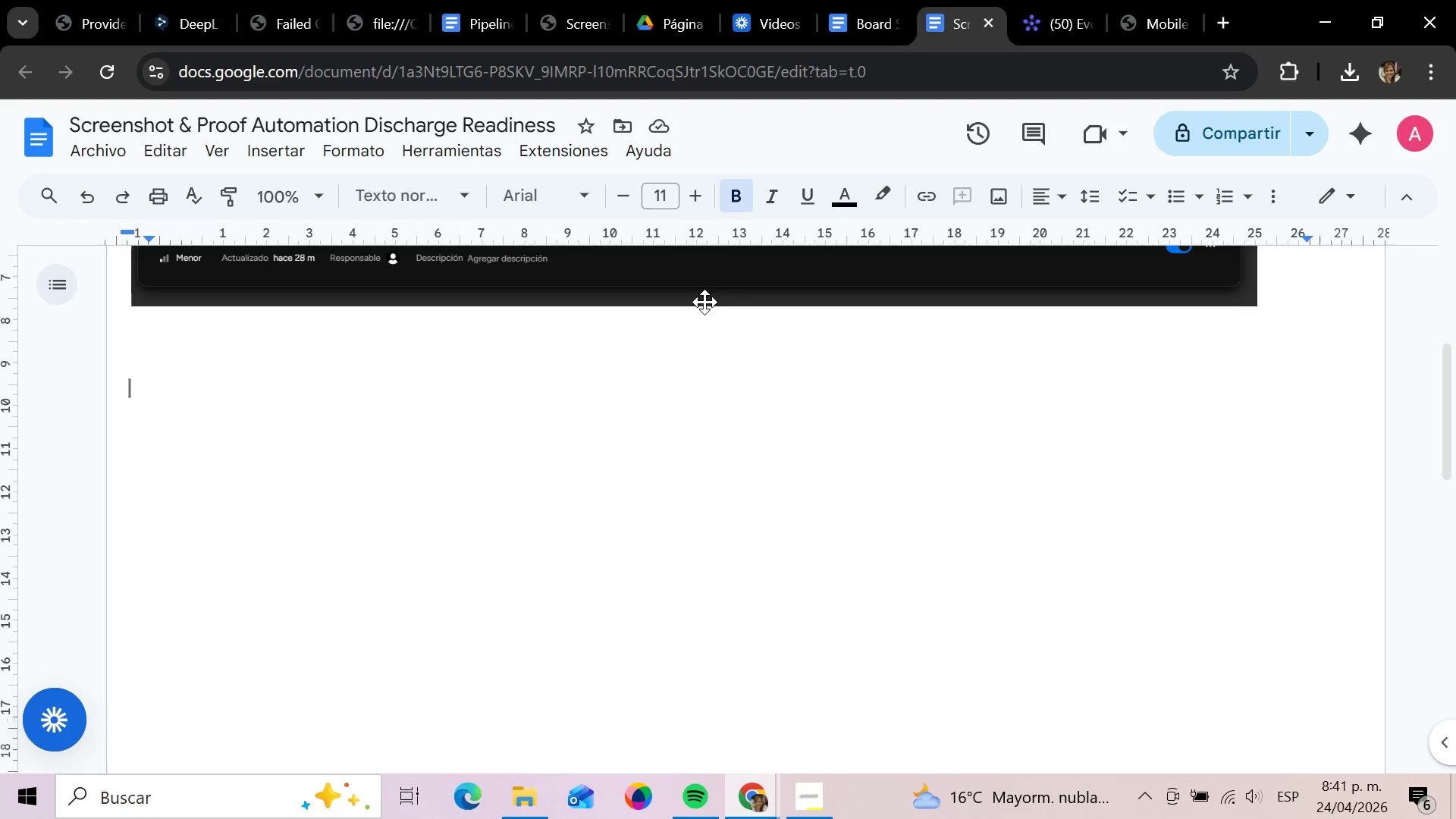 
key(Control+V)
 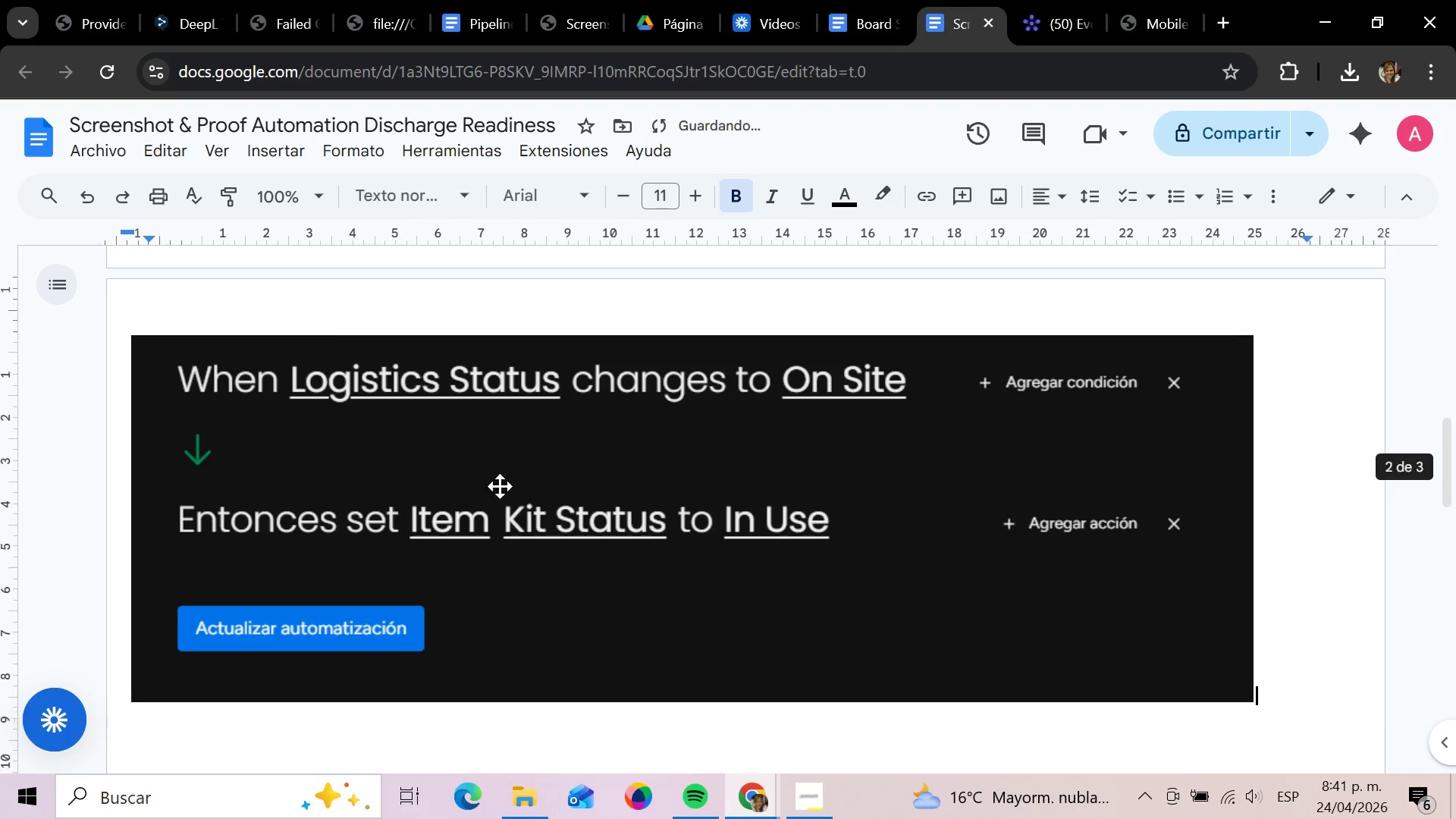 
scroll: coordinate [270, 615], scroll_direction: down, amount: 7.0
 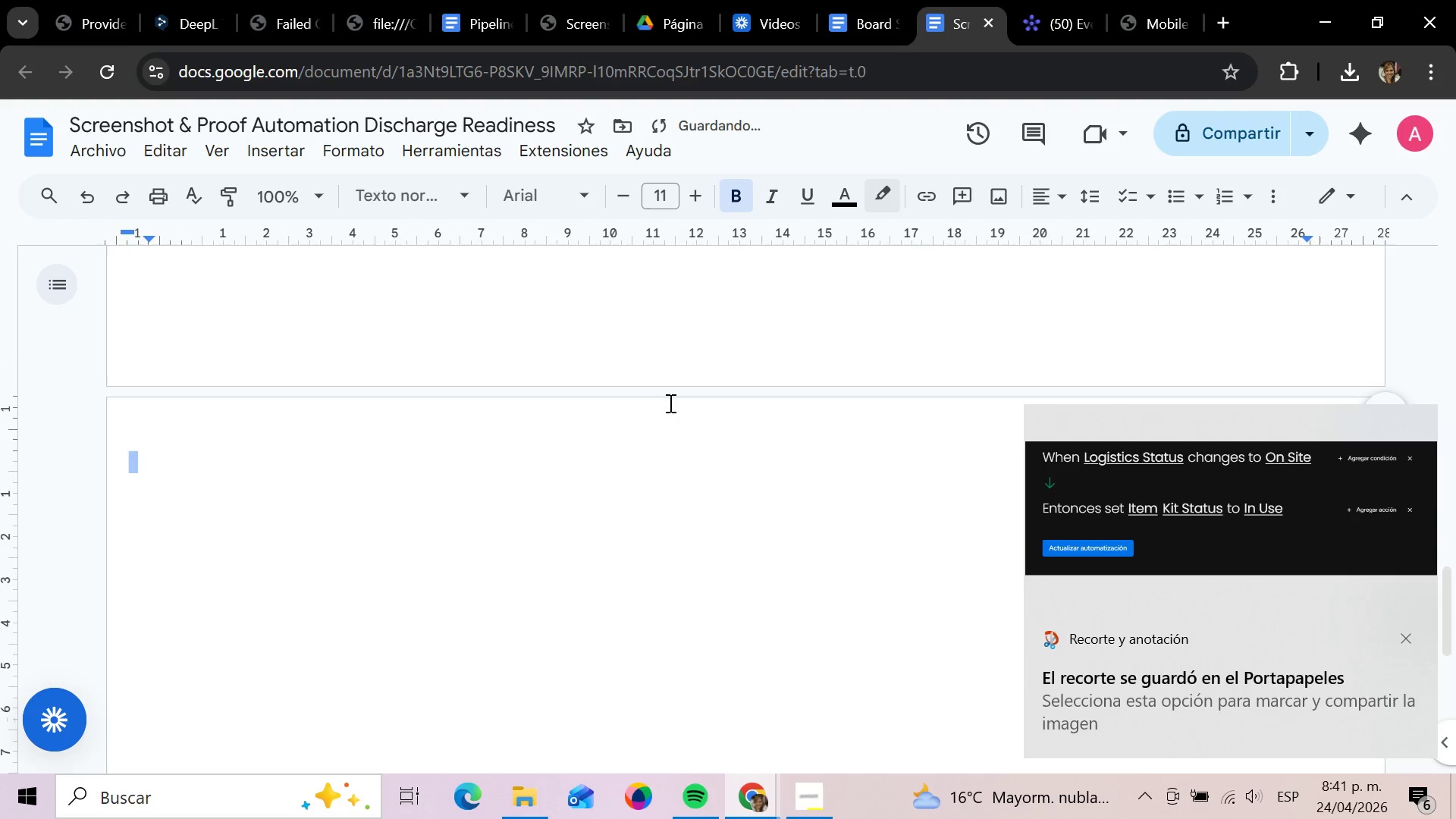 
left_click([423, 461])
 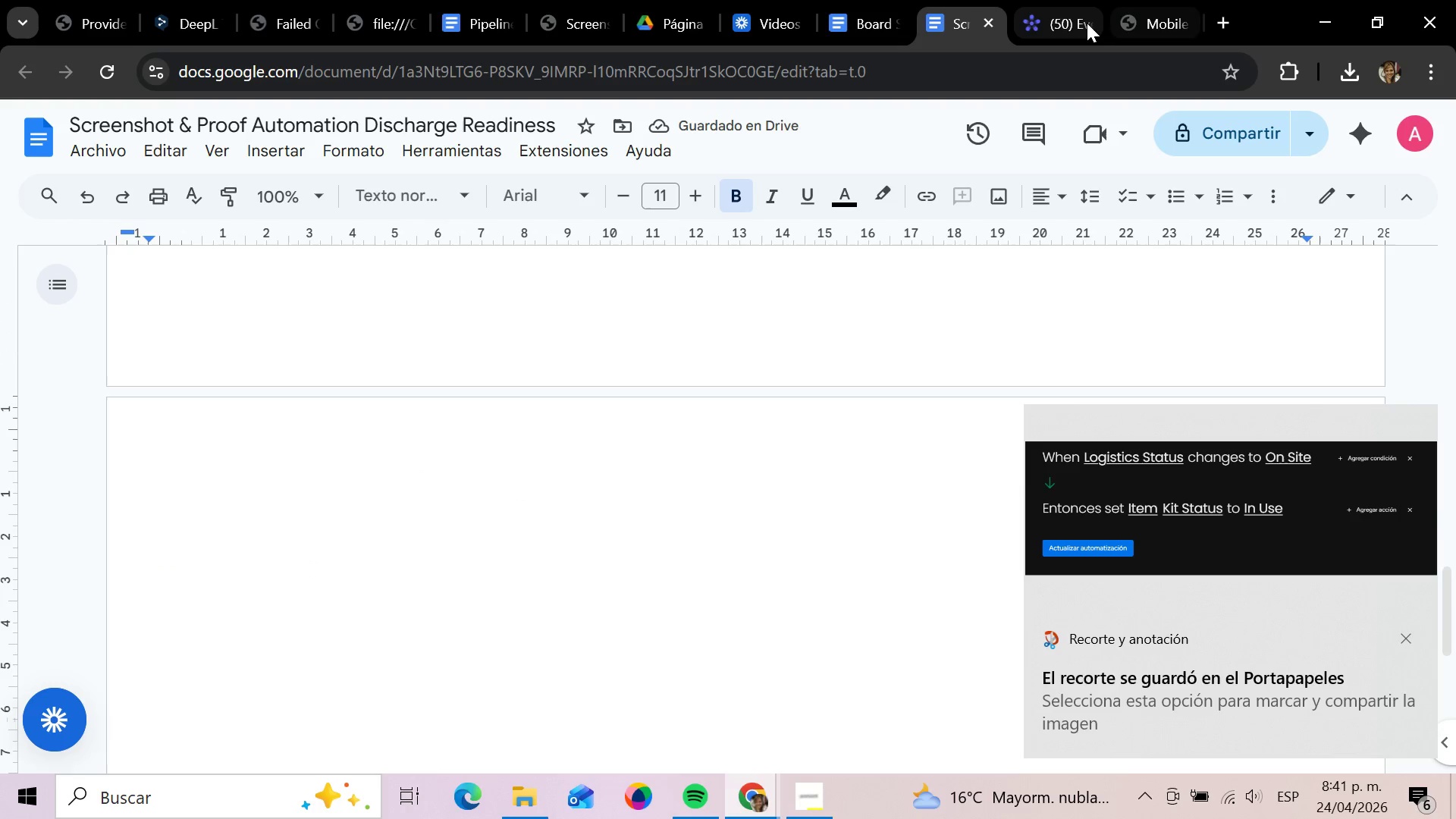 
left_click([1049, 17])
 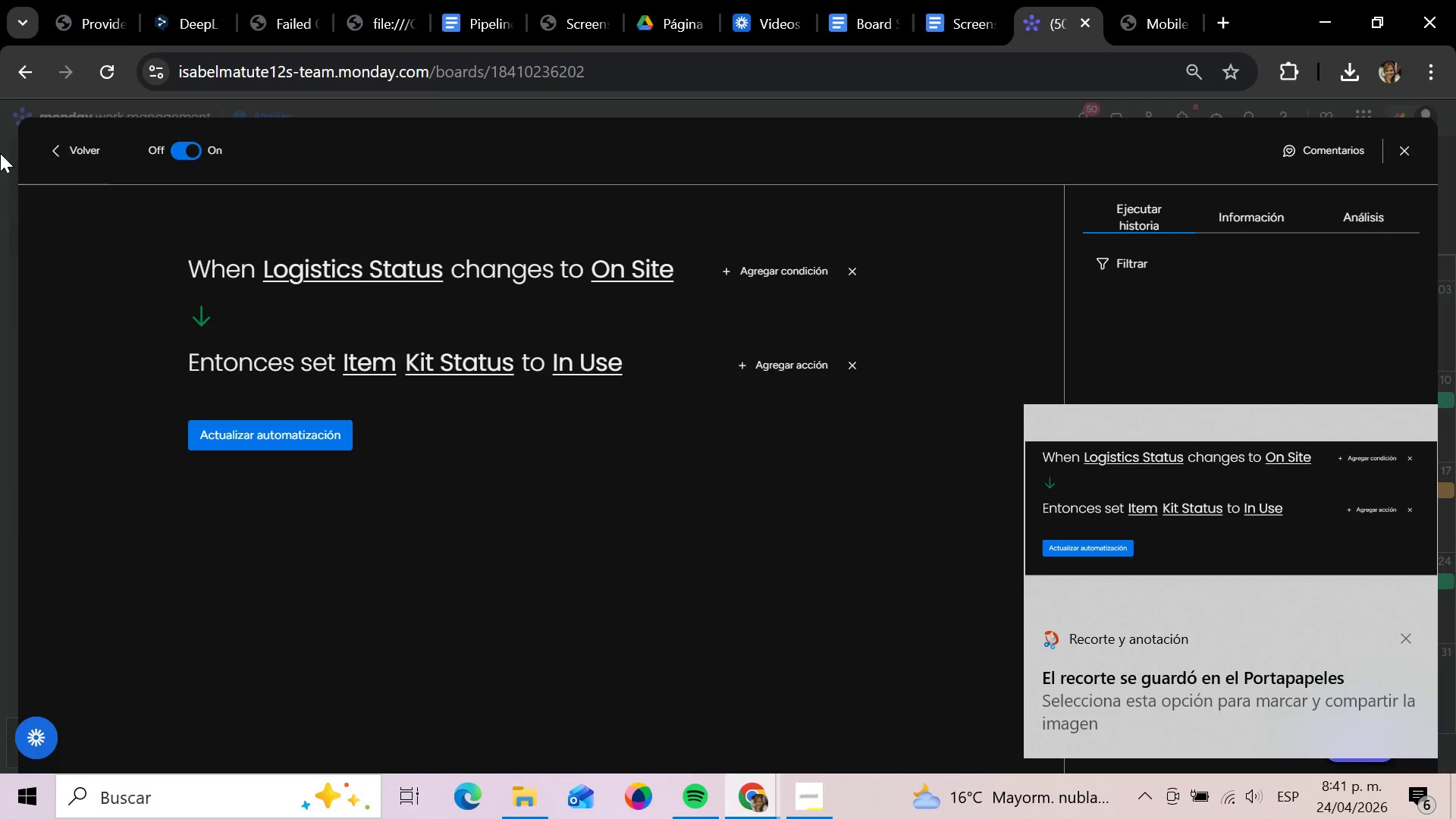 
left_click([73, 158])
 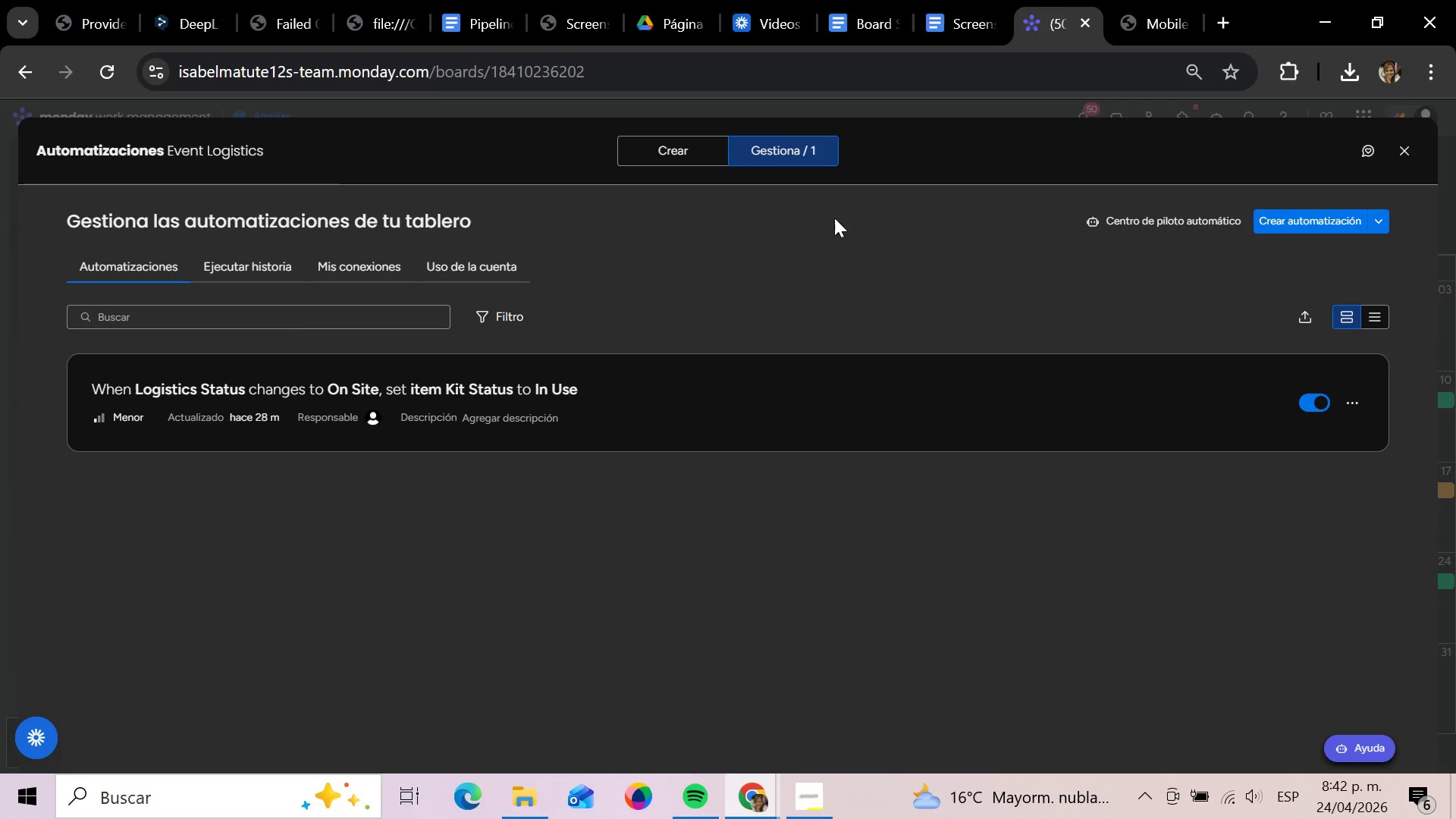 
wait(5.38)
 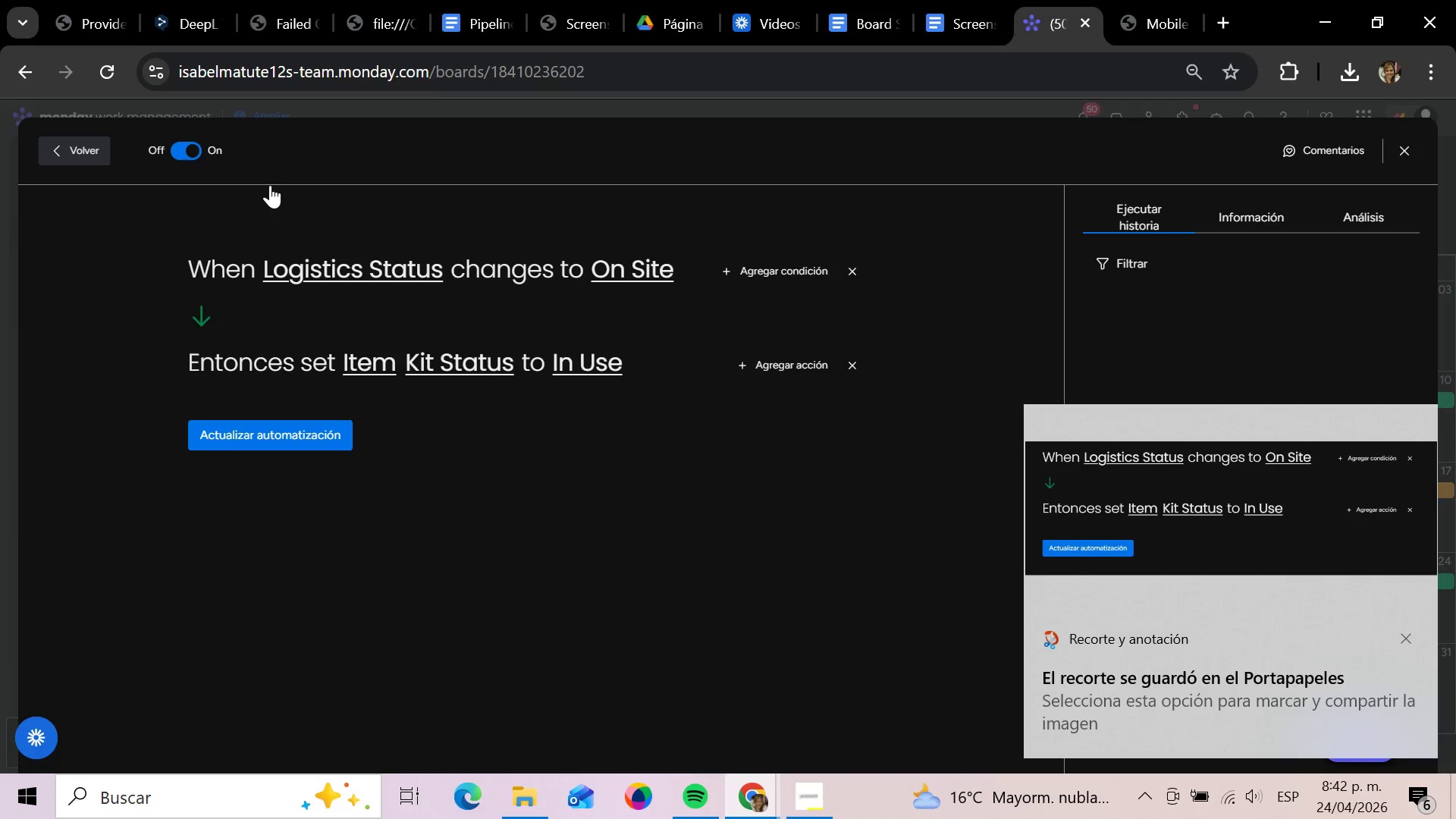 
left_click([1412, 147])
 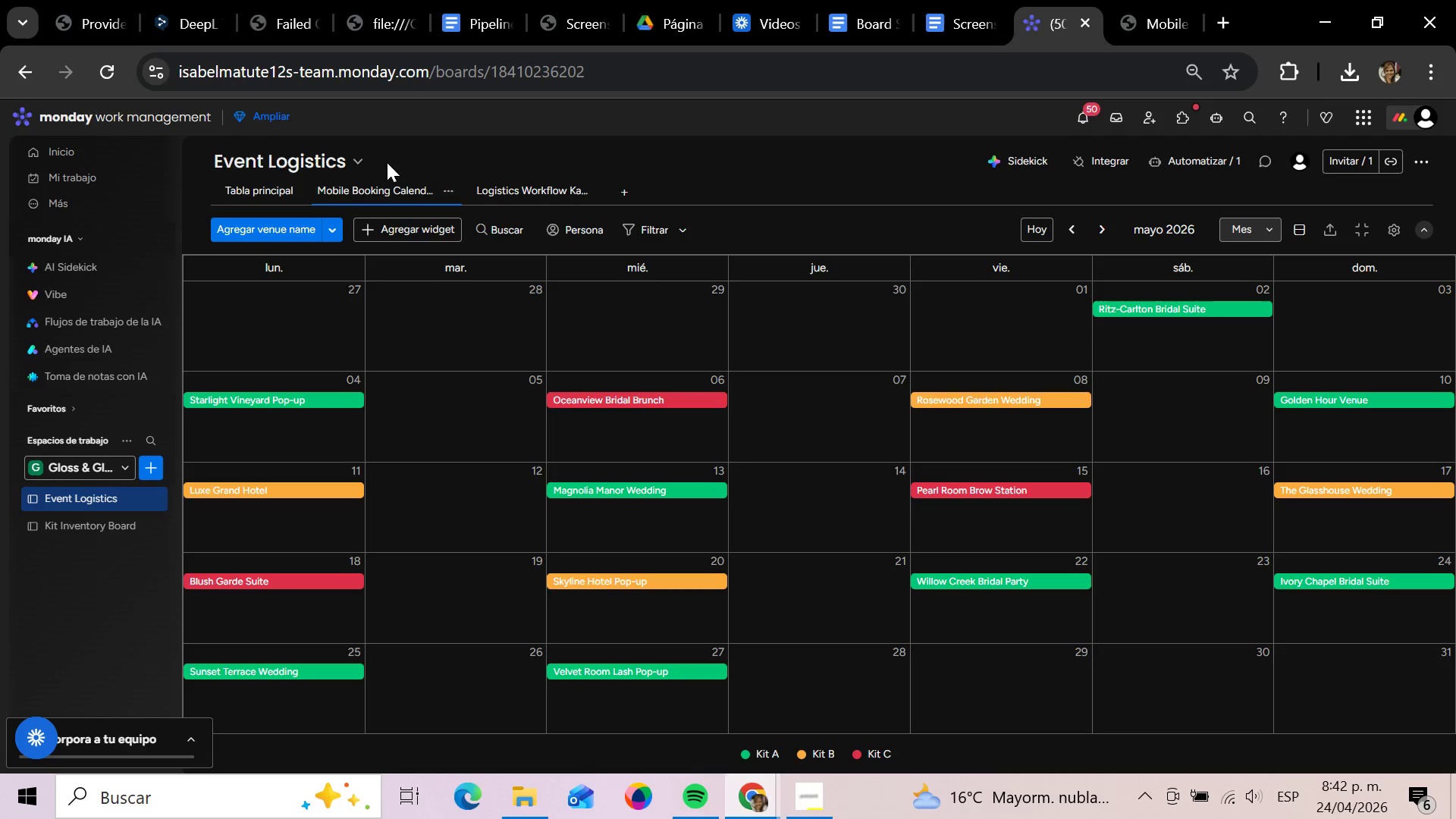 
left_click([255, 191])
 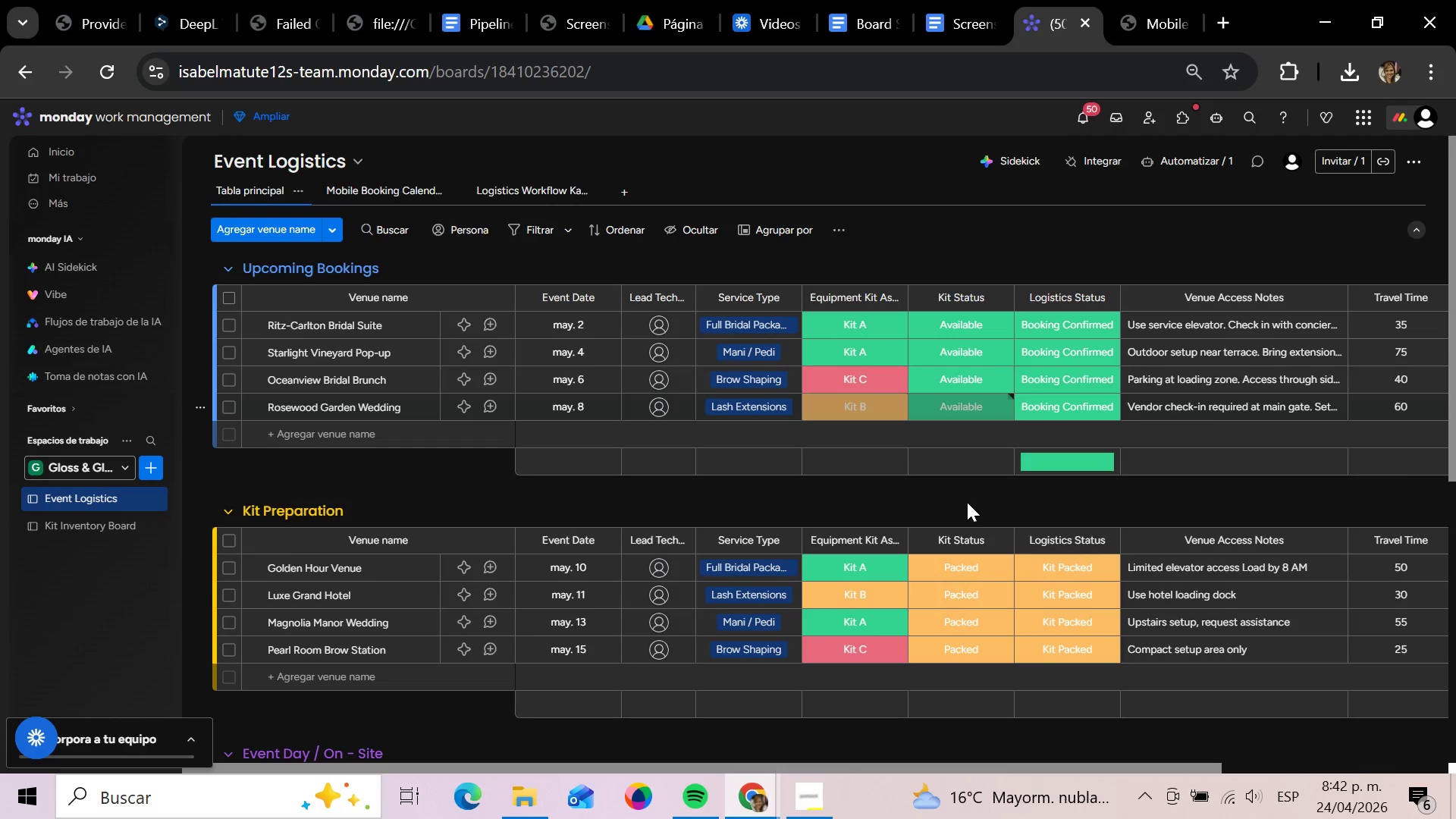 
scroll: coordinate [970, 616], scroll_direction: down, amount: 4.0
 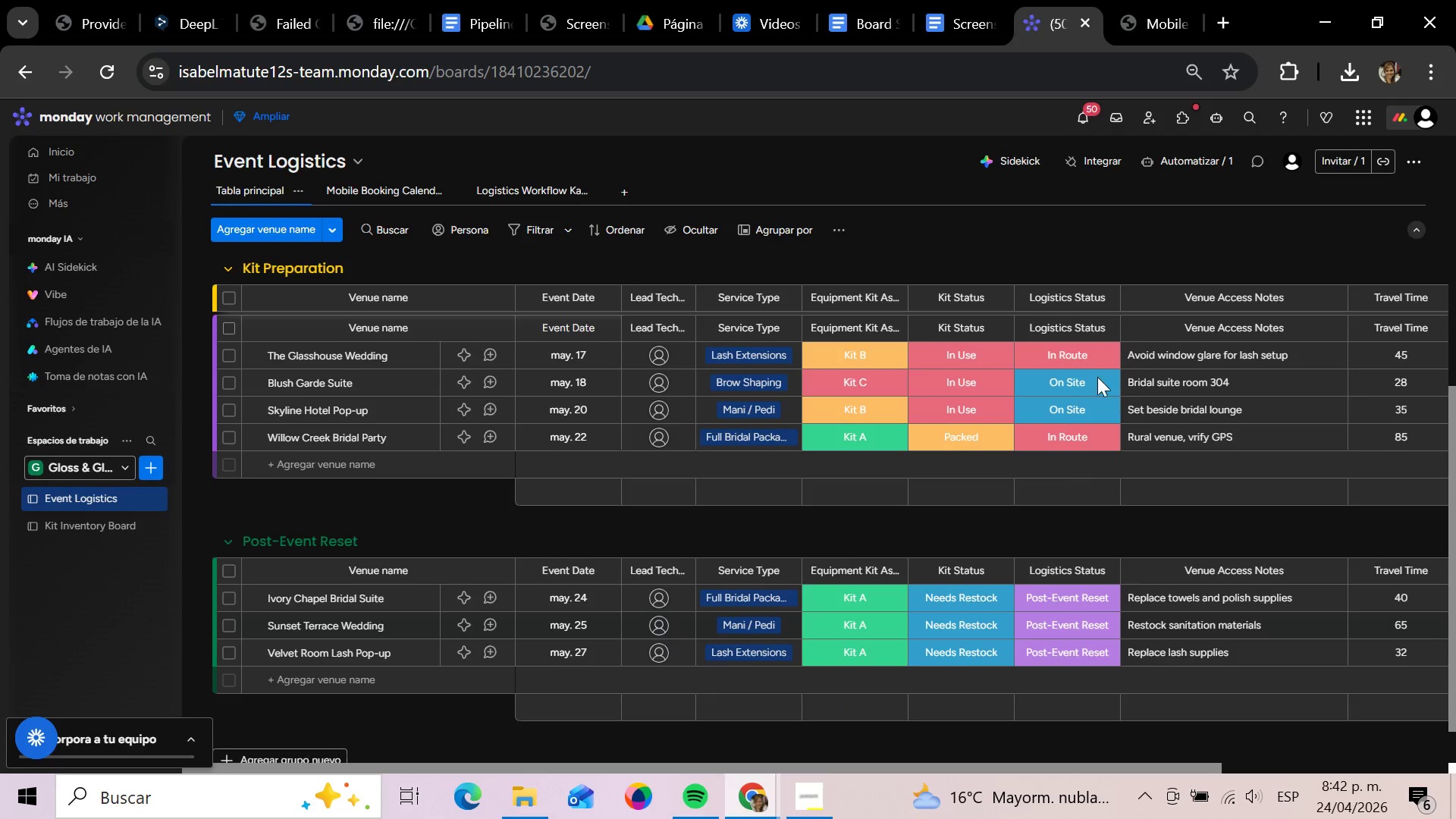 
left_click([1066, 373])
 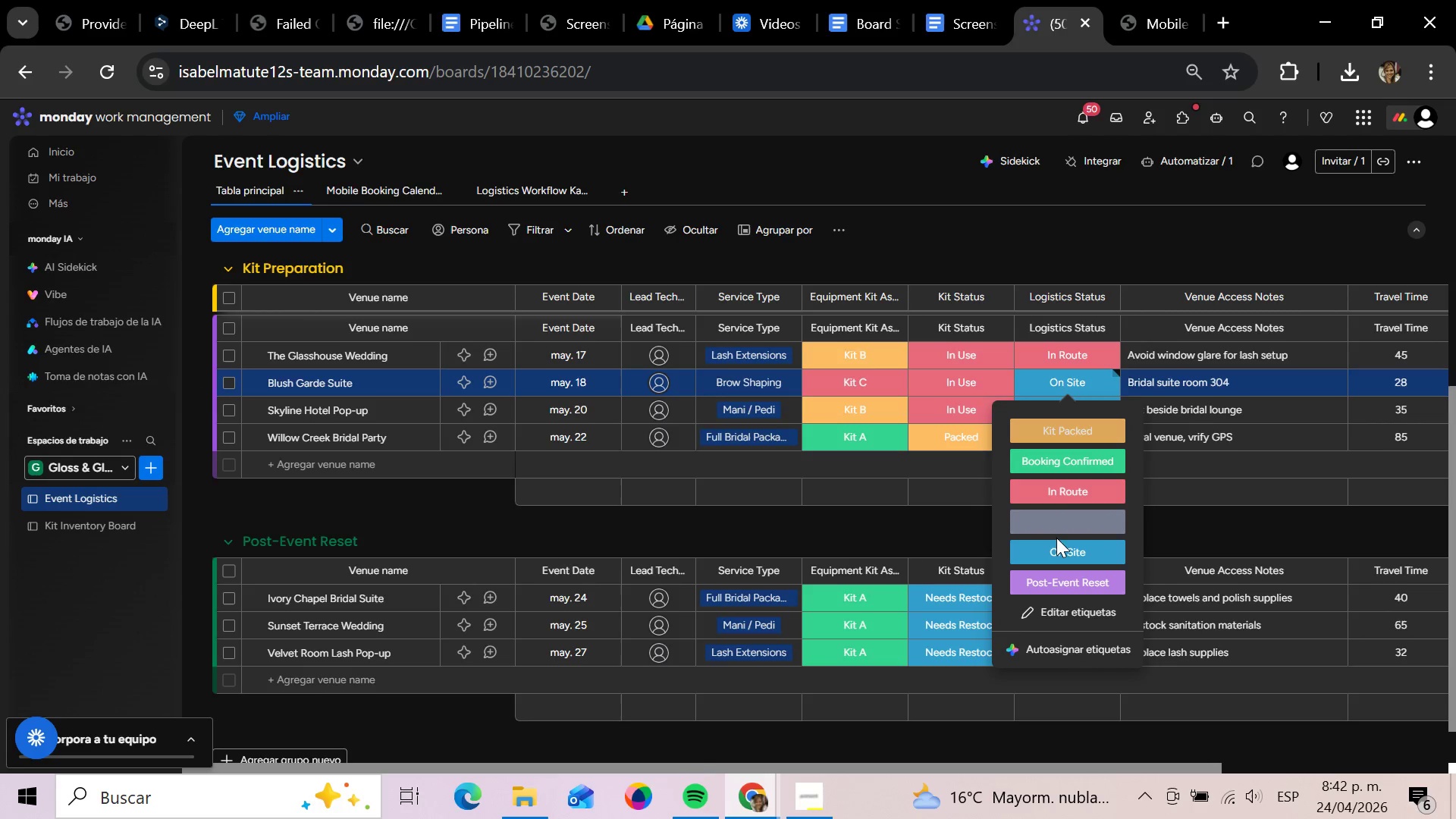 
left_click([1056, 529])
 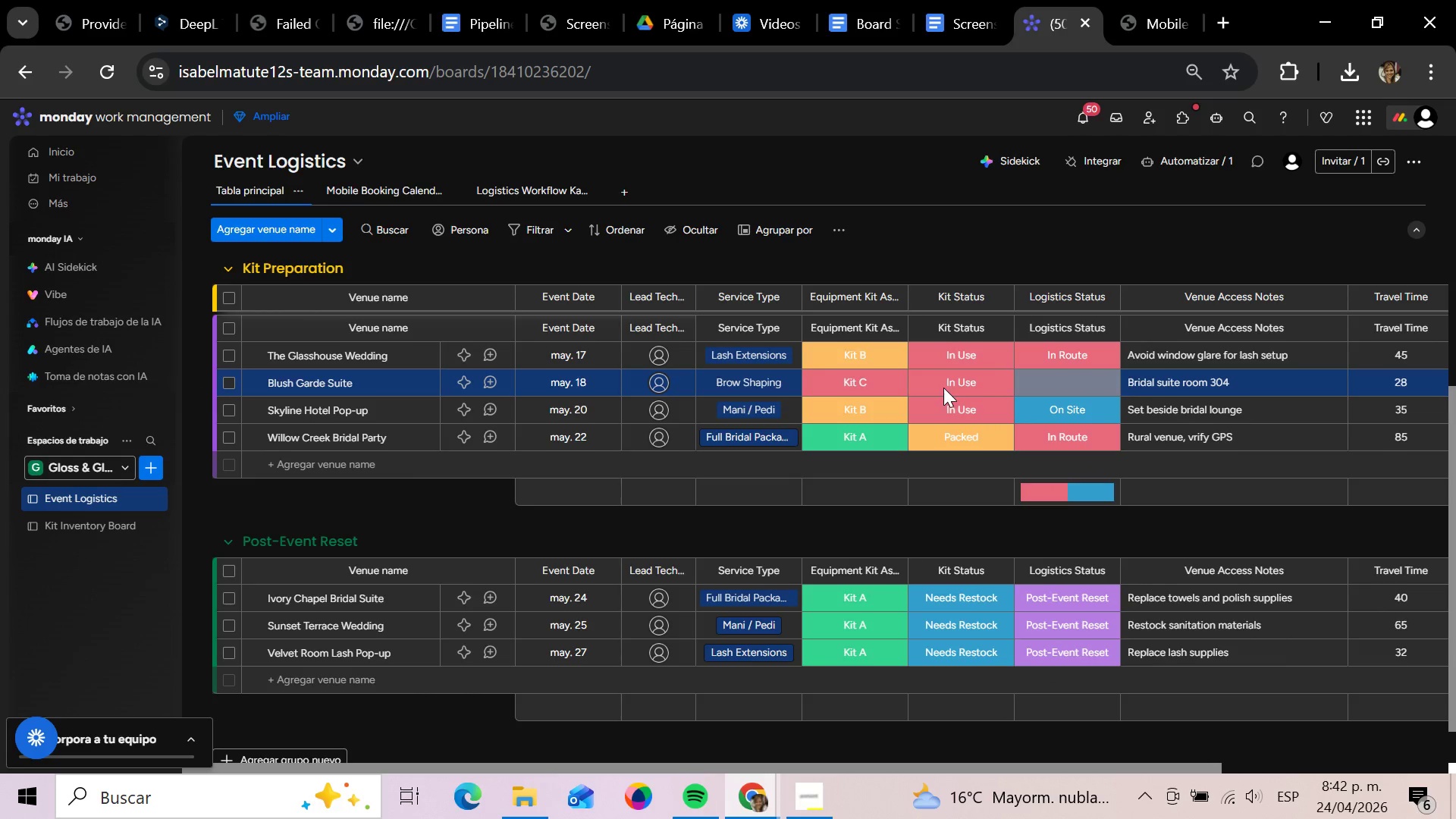 
left_click([950, 382])
 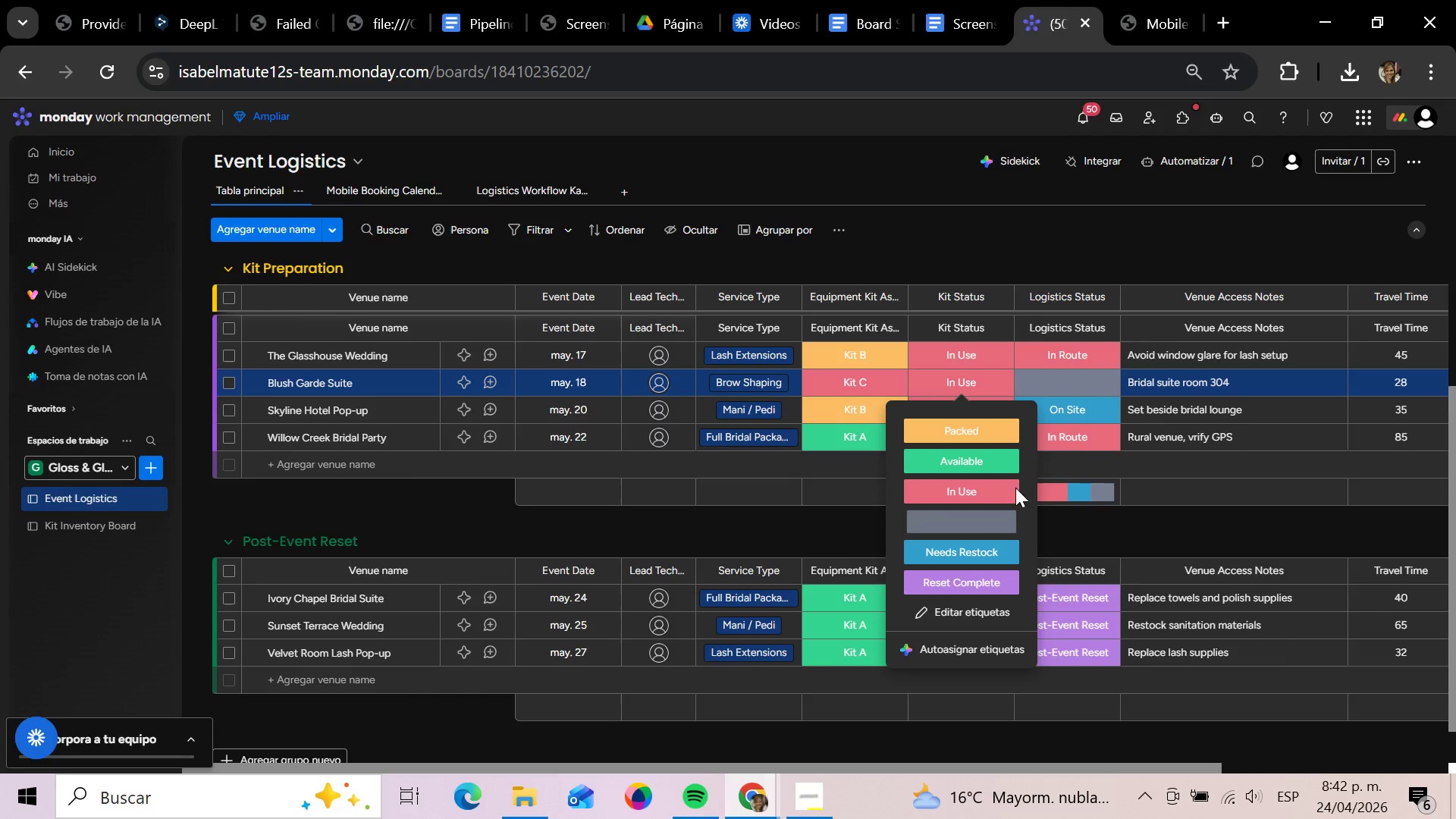 
left_click([1074, 384])
 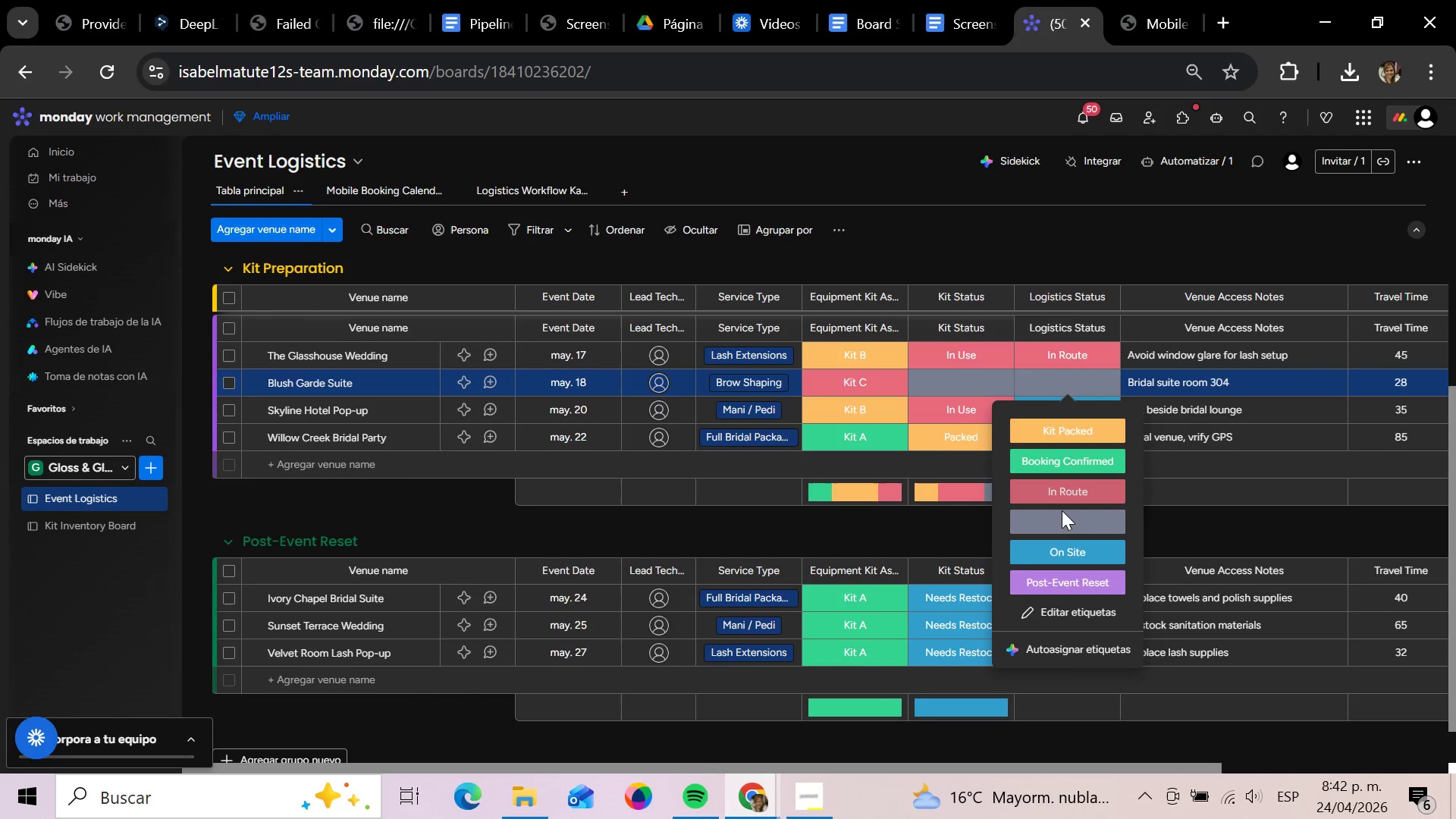 
left_click([1062, 552])
 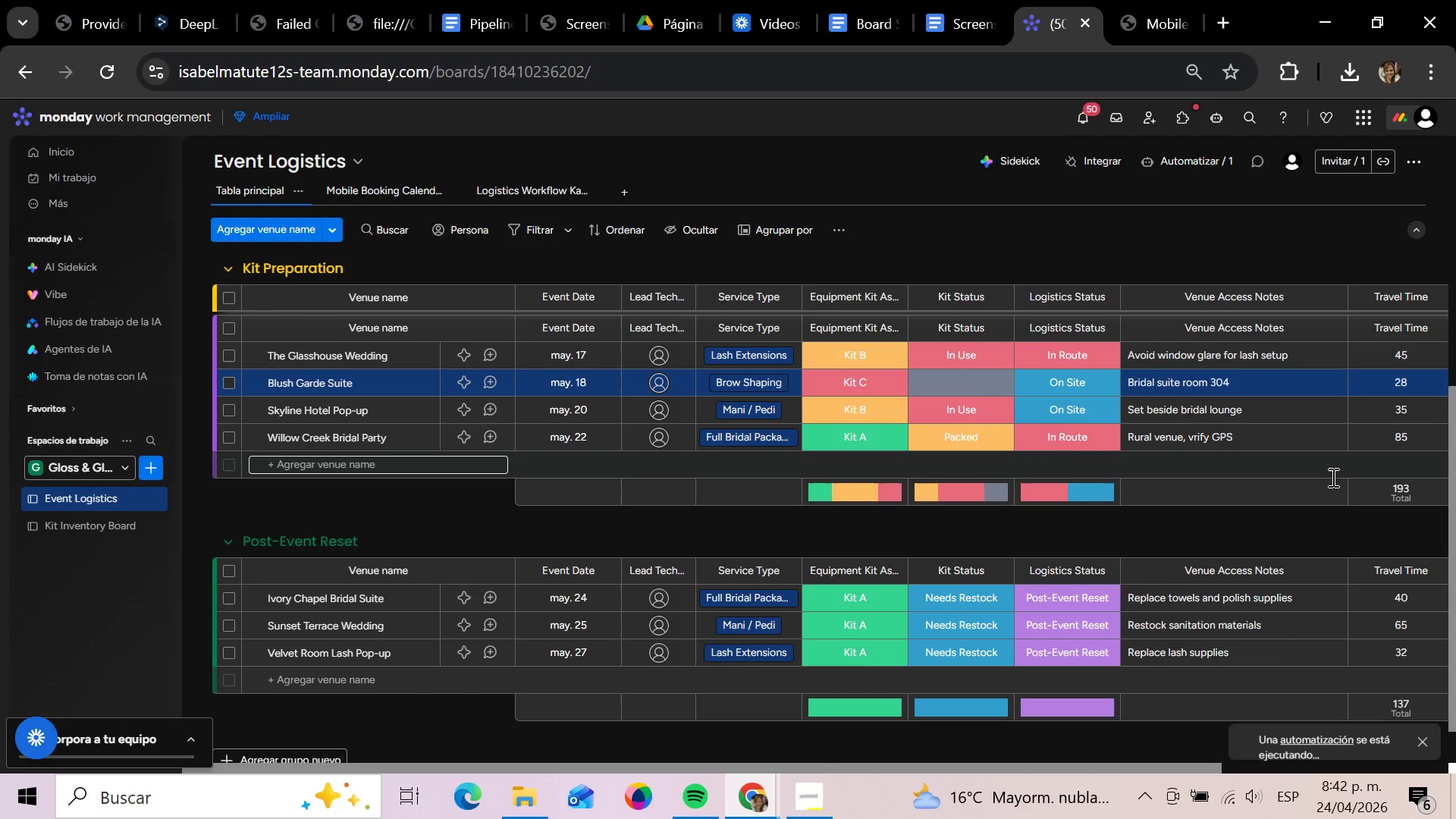 
key(Meta+Shift+S)
 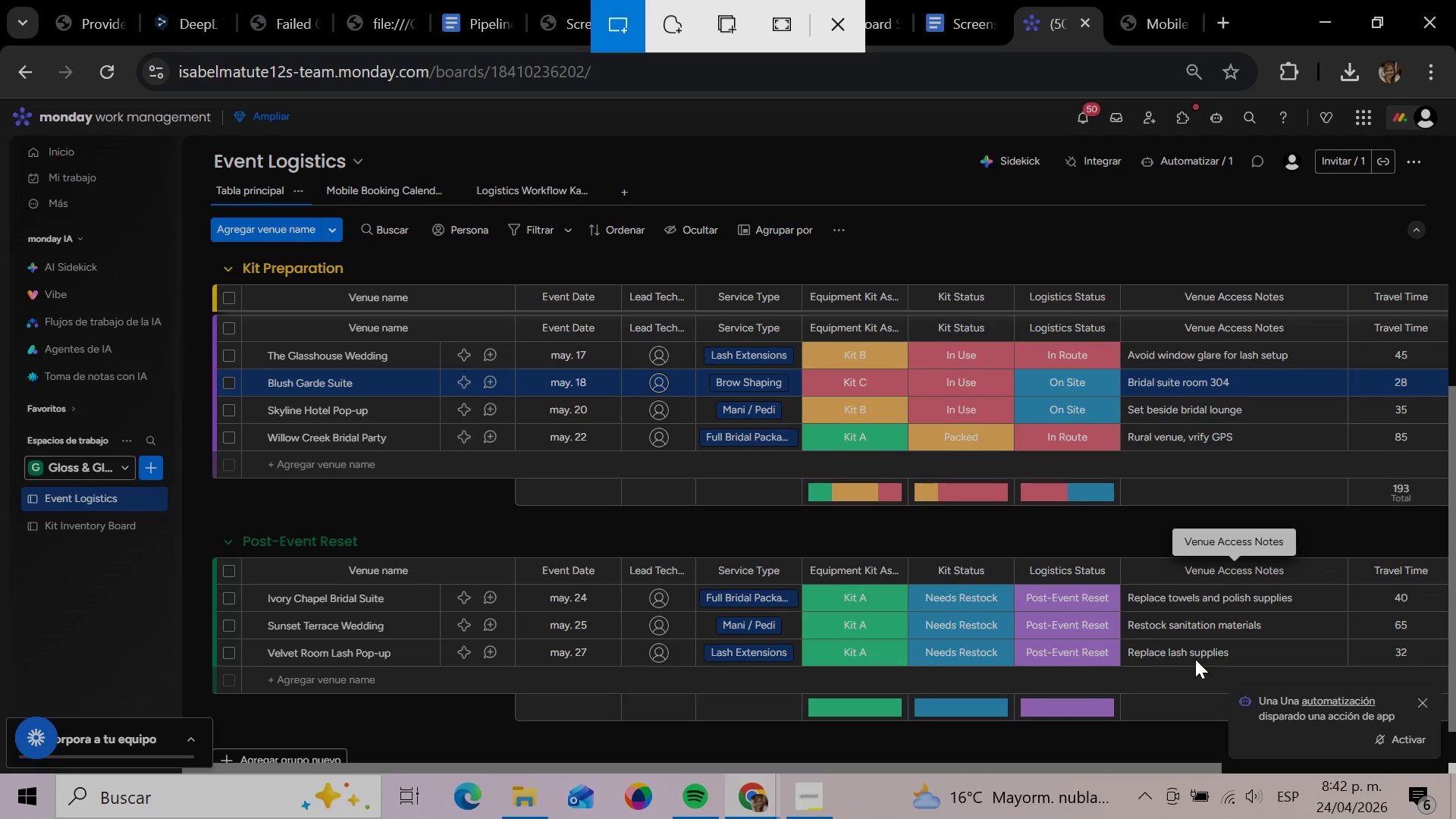 
left_click_drag(start_coordinate=[1177, 648], to_coordinate=[1338, 741])
 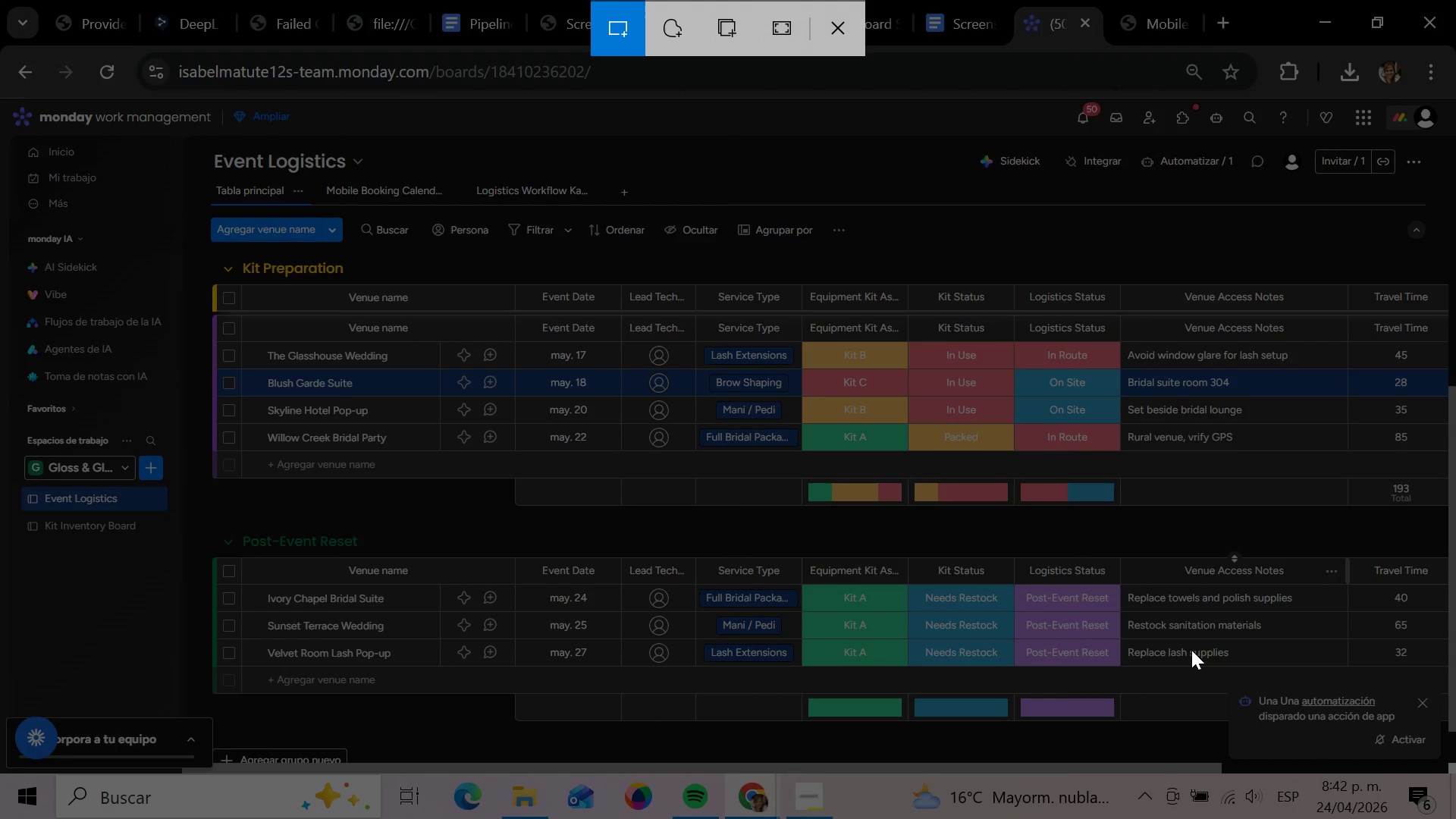 
left_click_drag(start_coordinate=[1191, 650], to_coordinate=[1452, 783])
 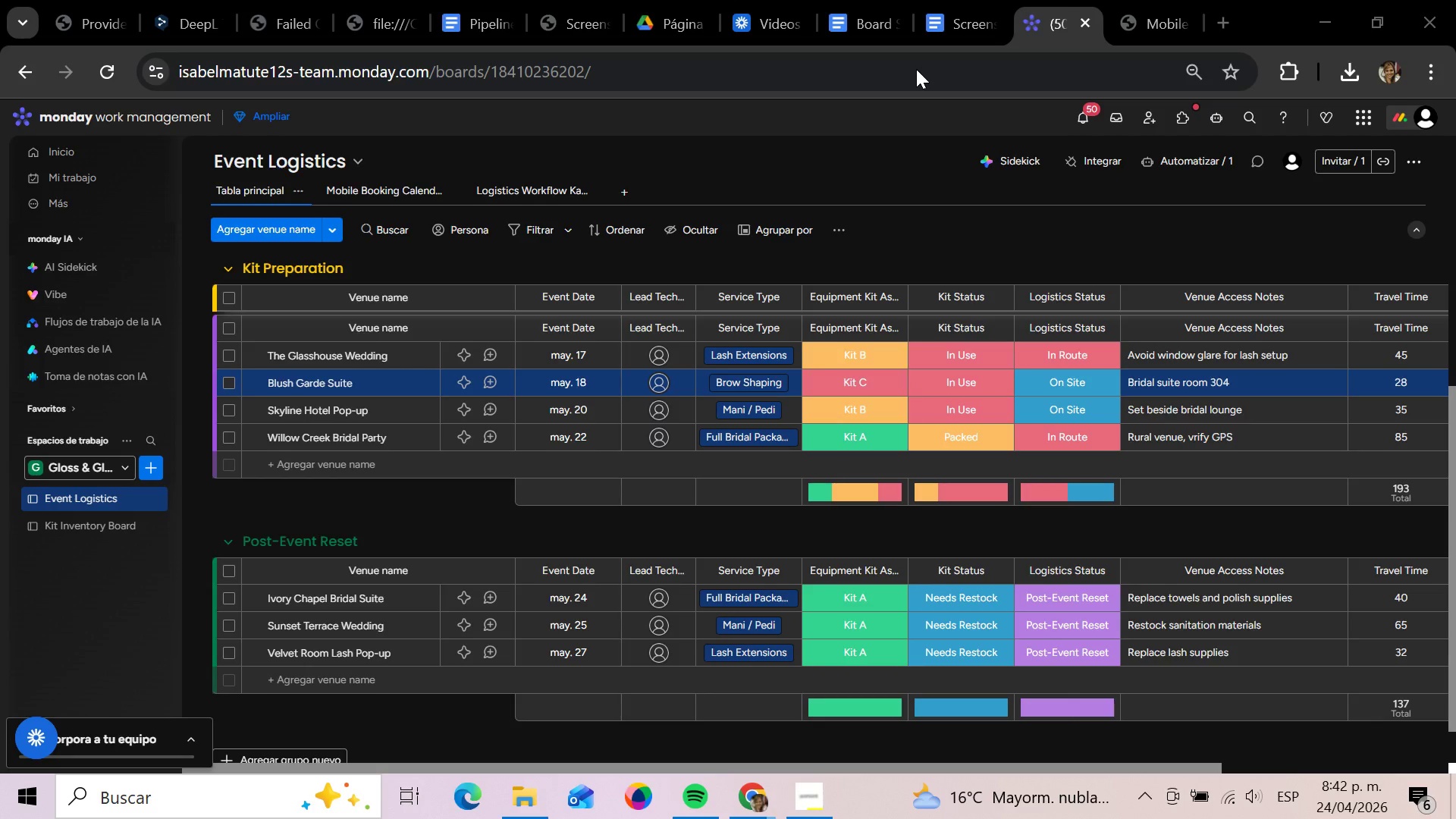 
left_click([957, 18])
 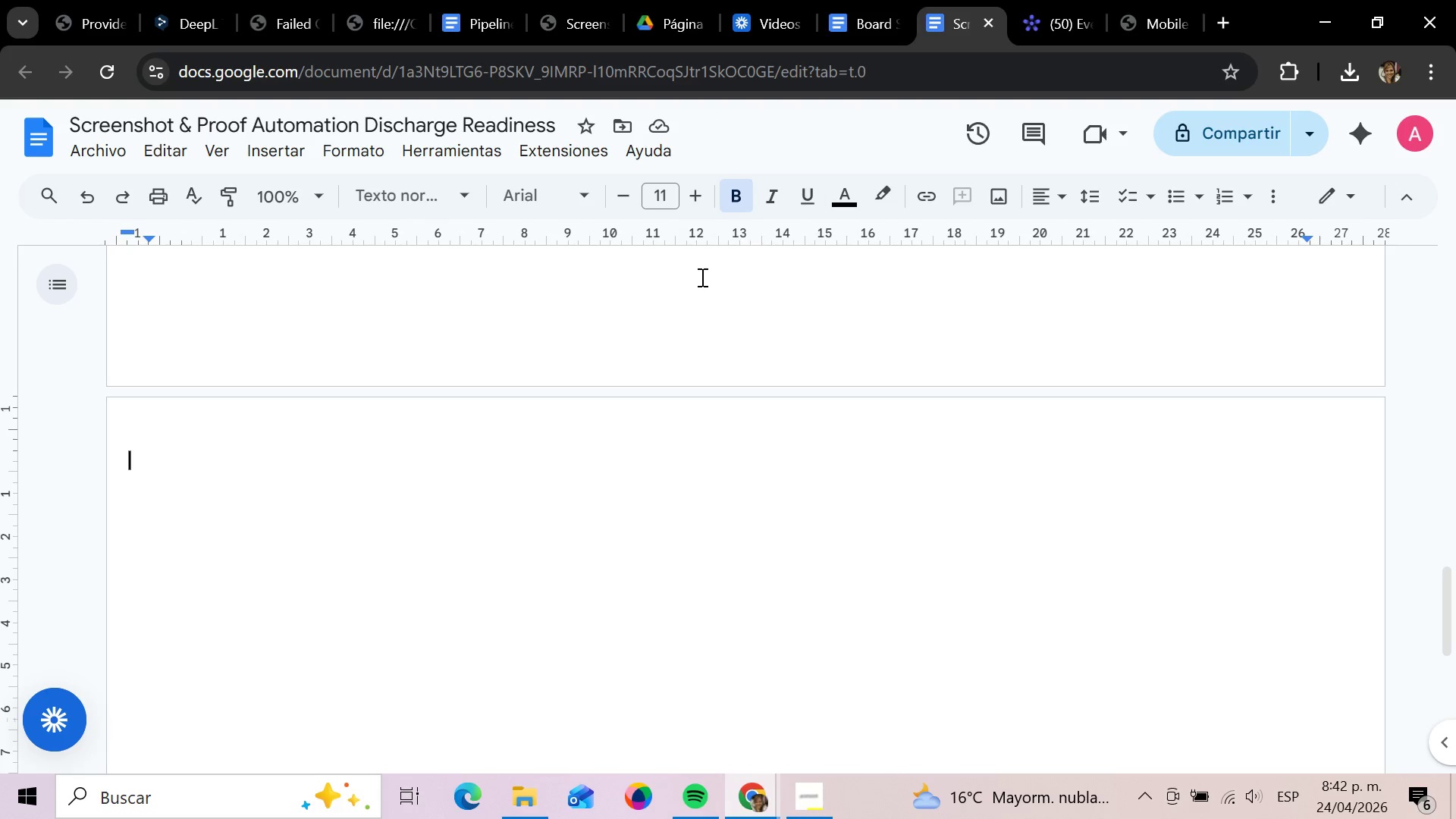 
key(Control+V)
 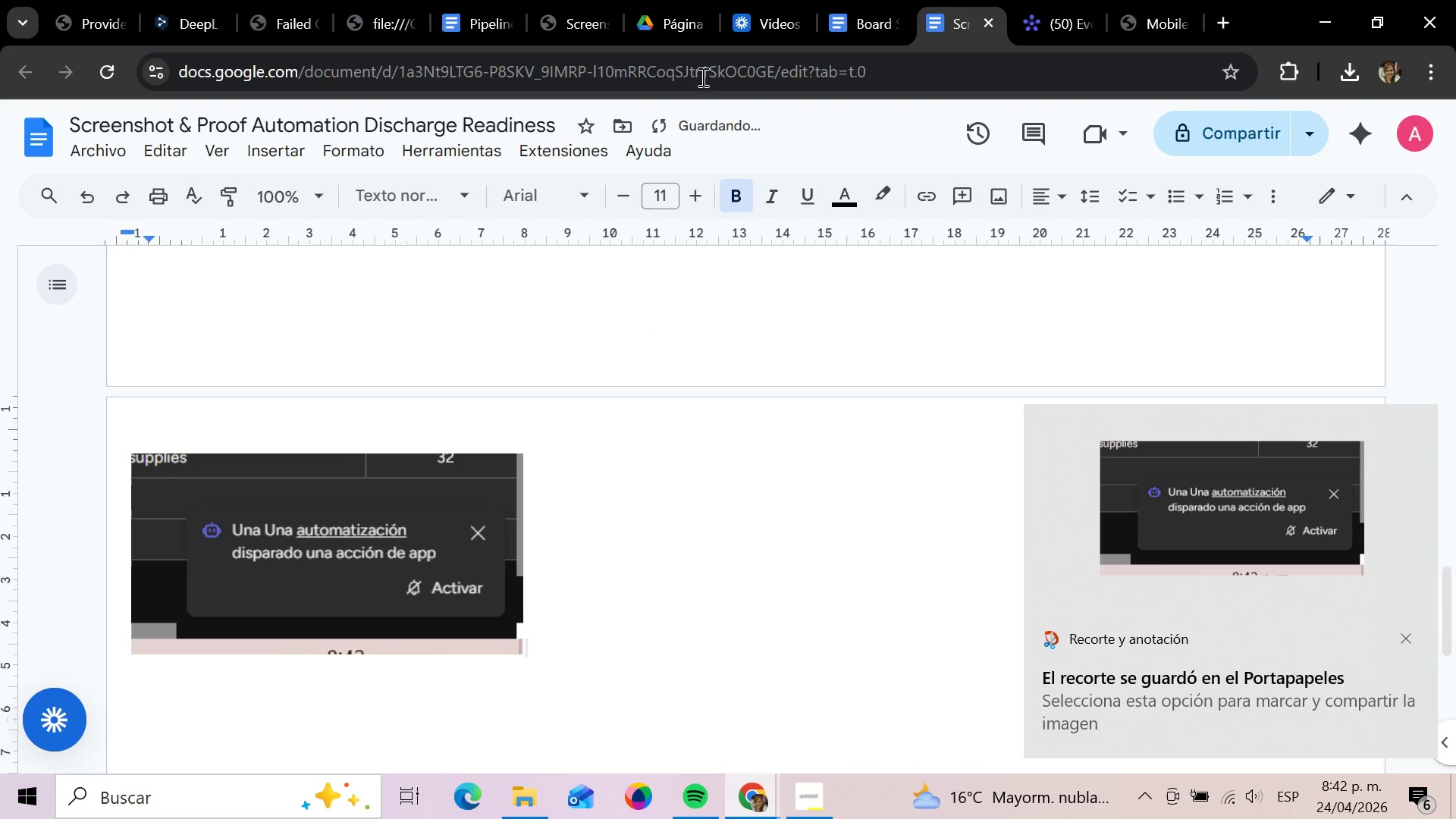 
left_click([1061, 10])
 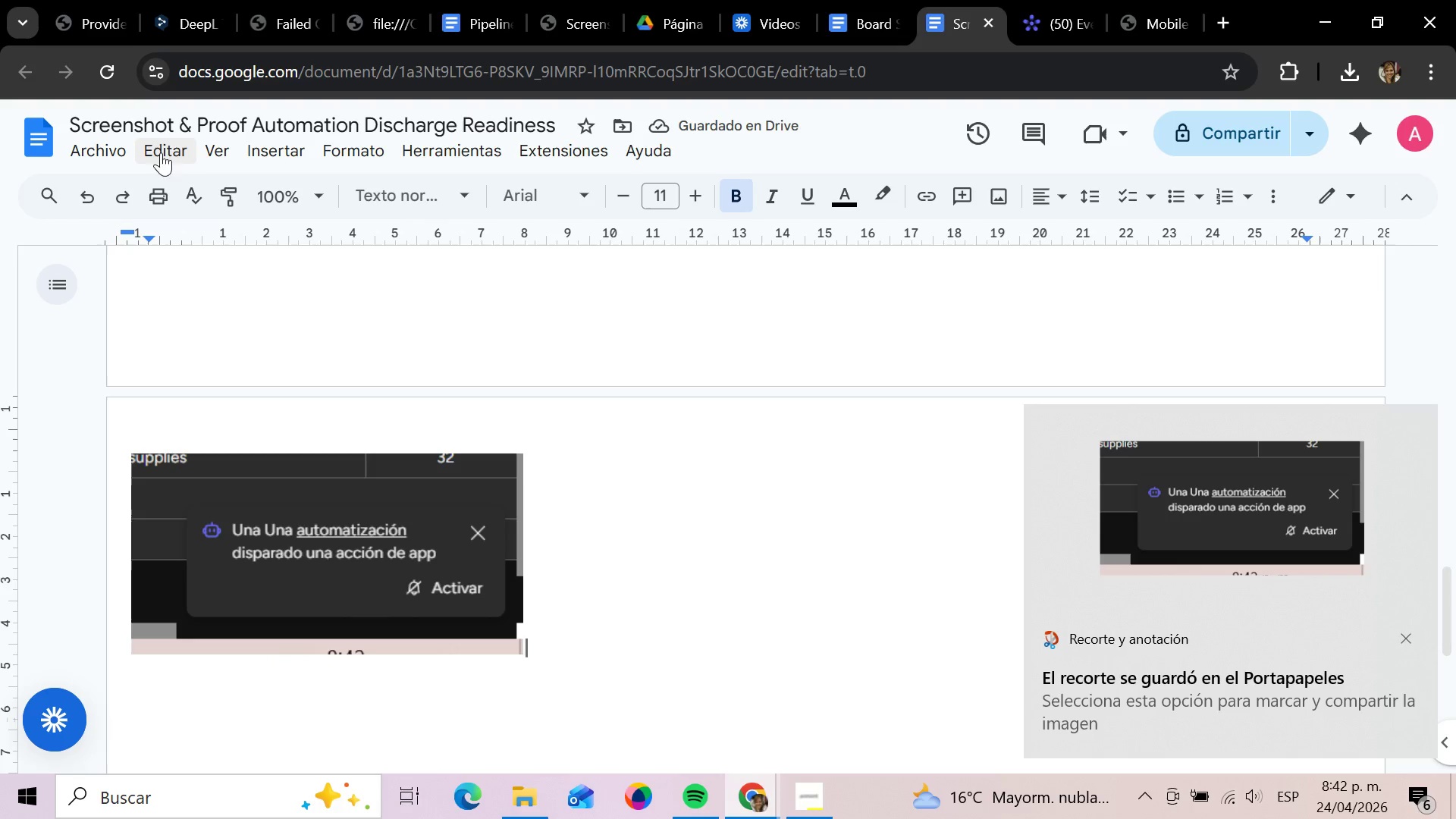 
left_click([100, 144])
 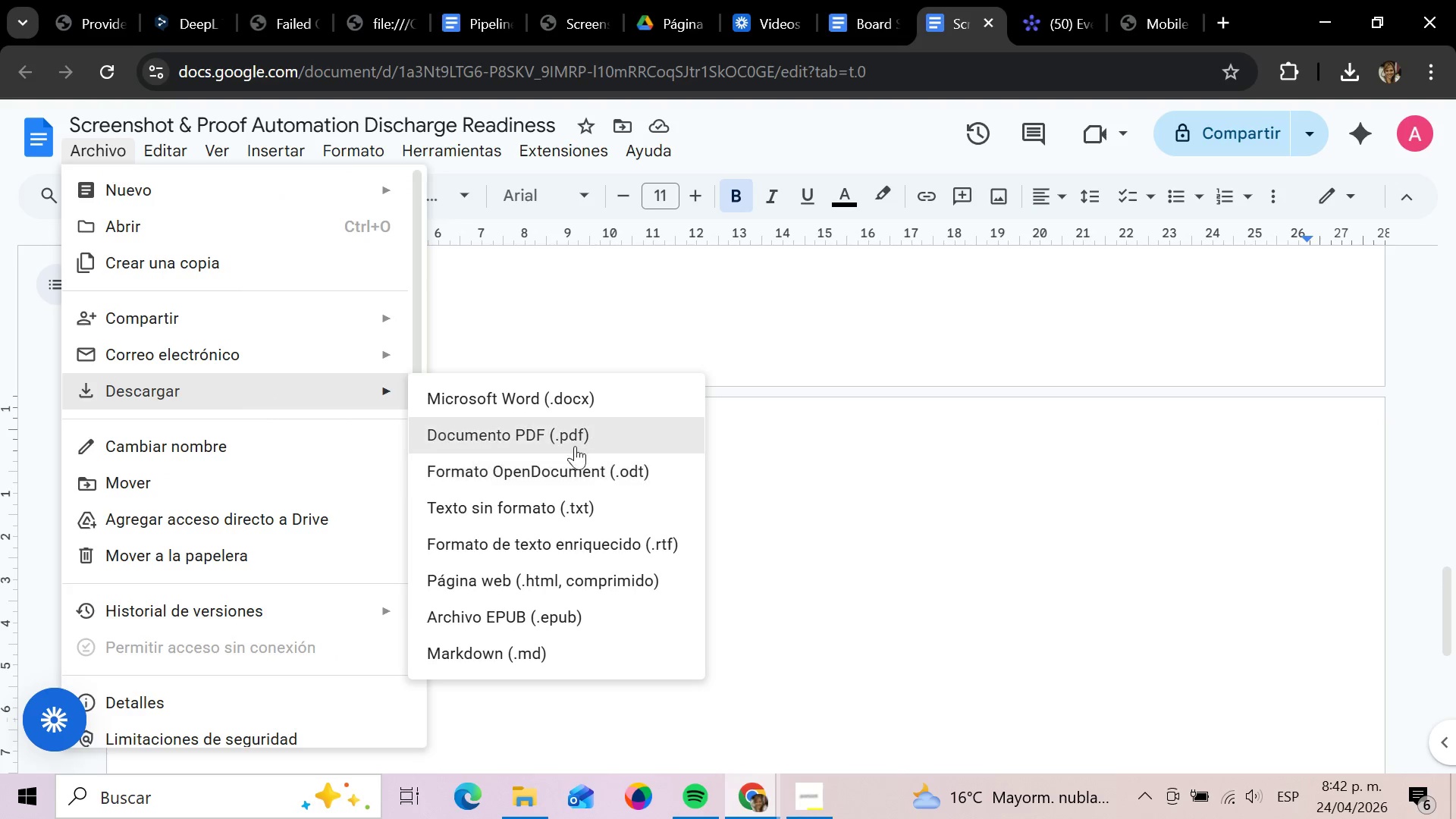 
left_click([574, 446])
 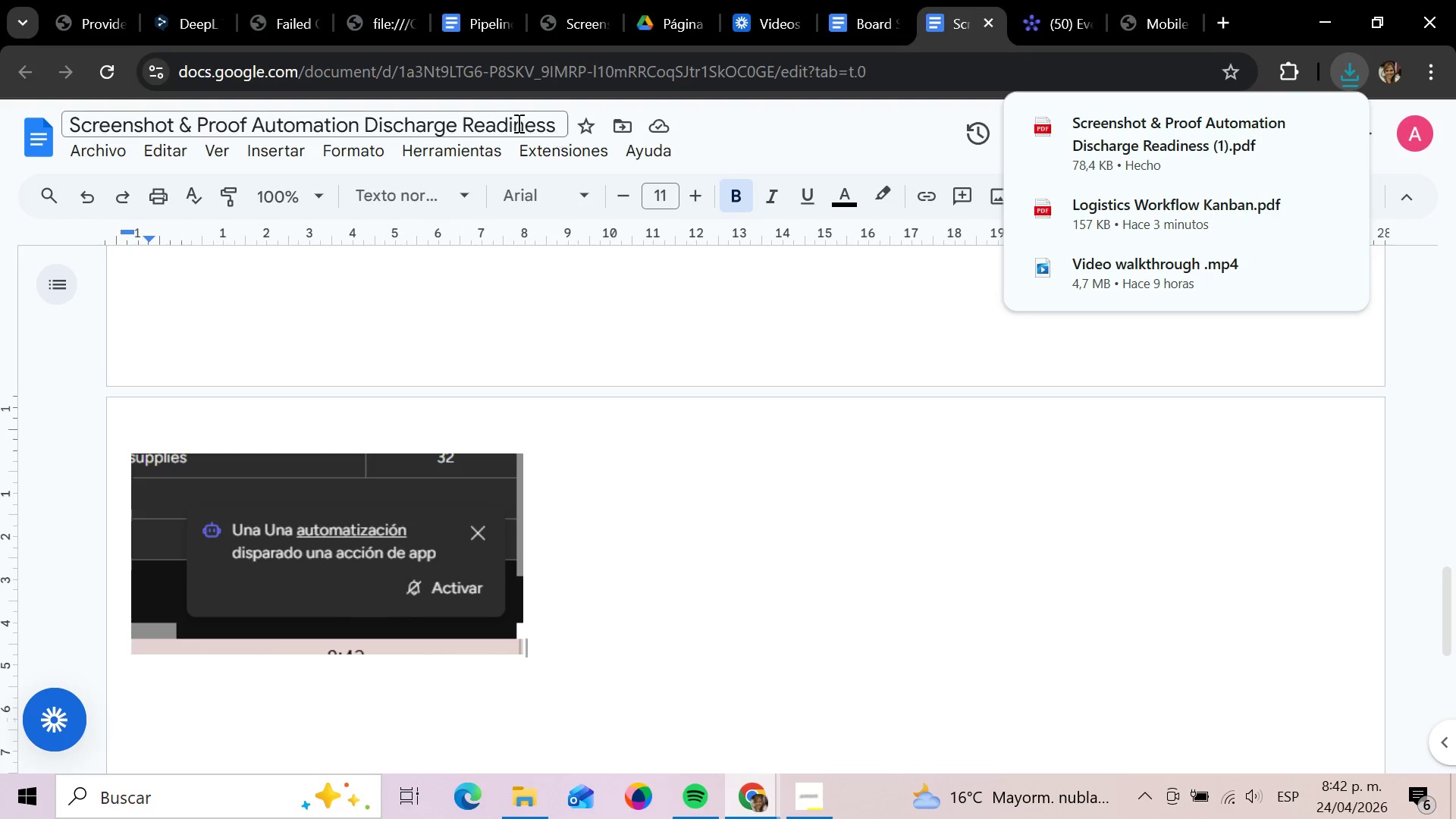 
left_click([535, 126])
 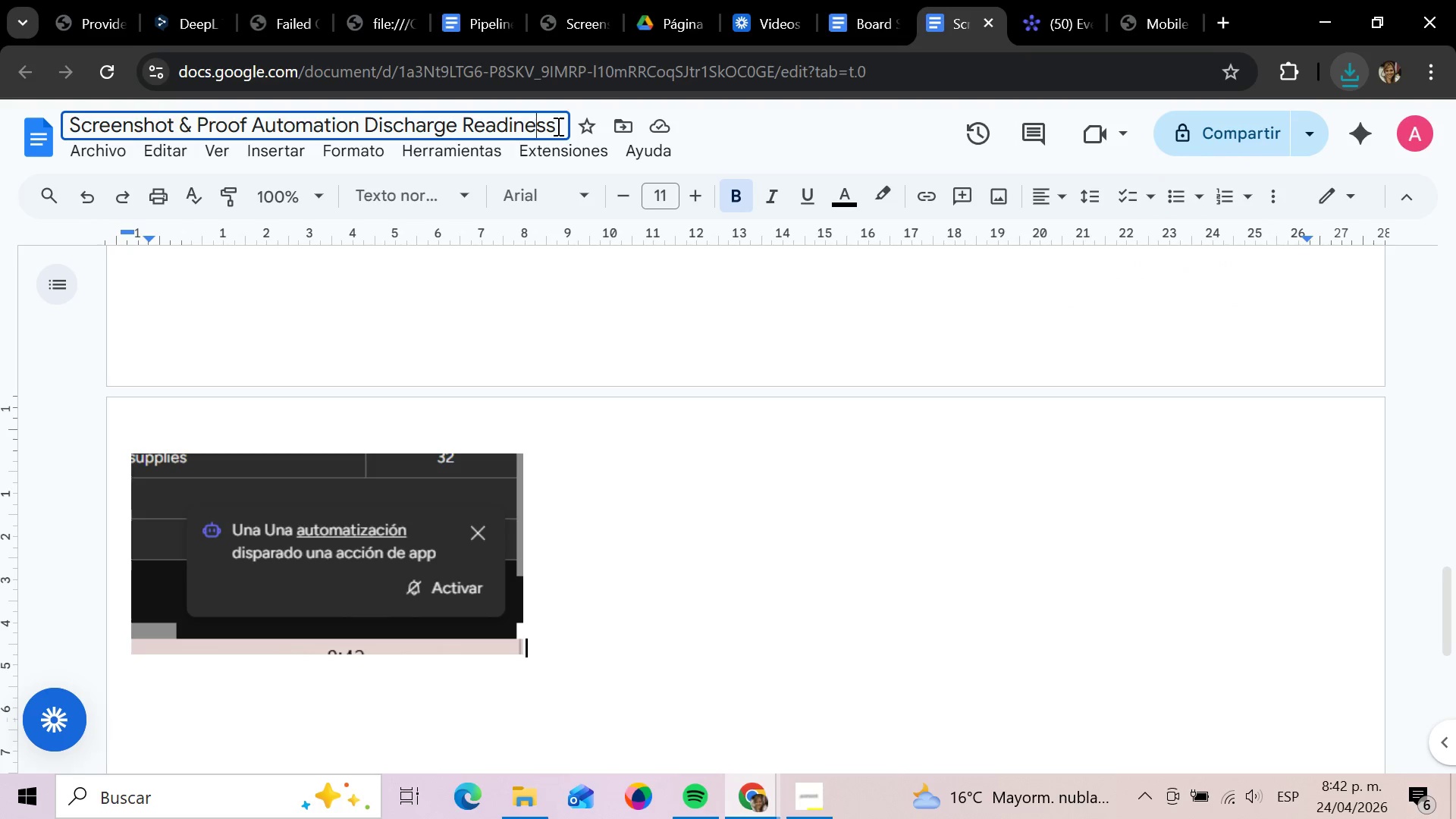 
left_click_drag(start_coordinate=[557, 126], to_coordinate=[369, 126])
 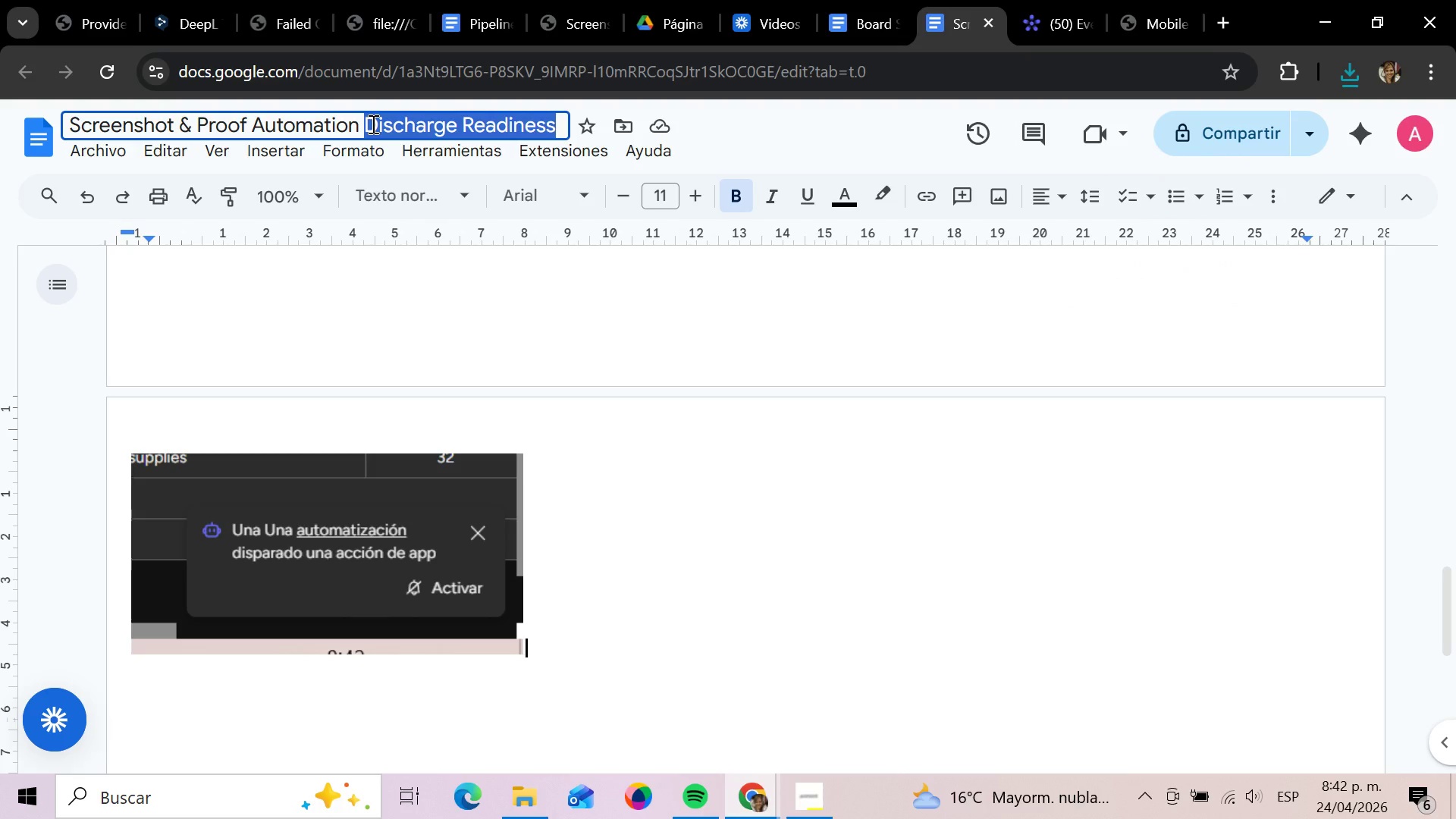 
key(Backspace)
type(Event Logistics)
 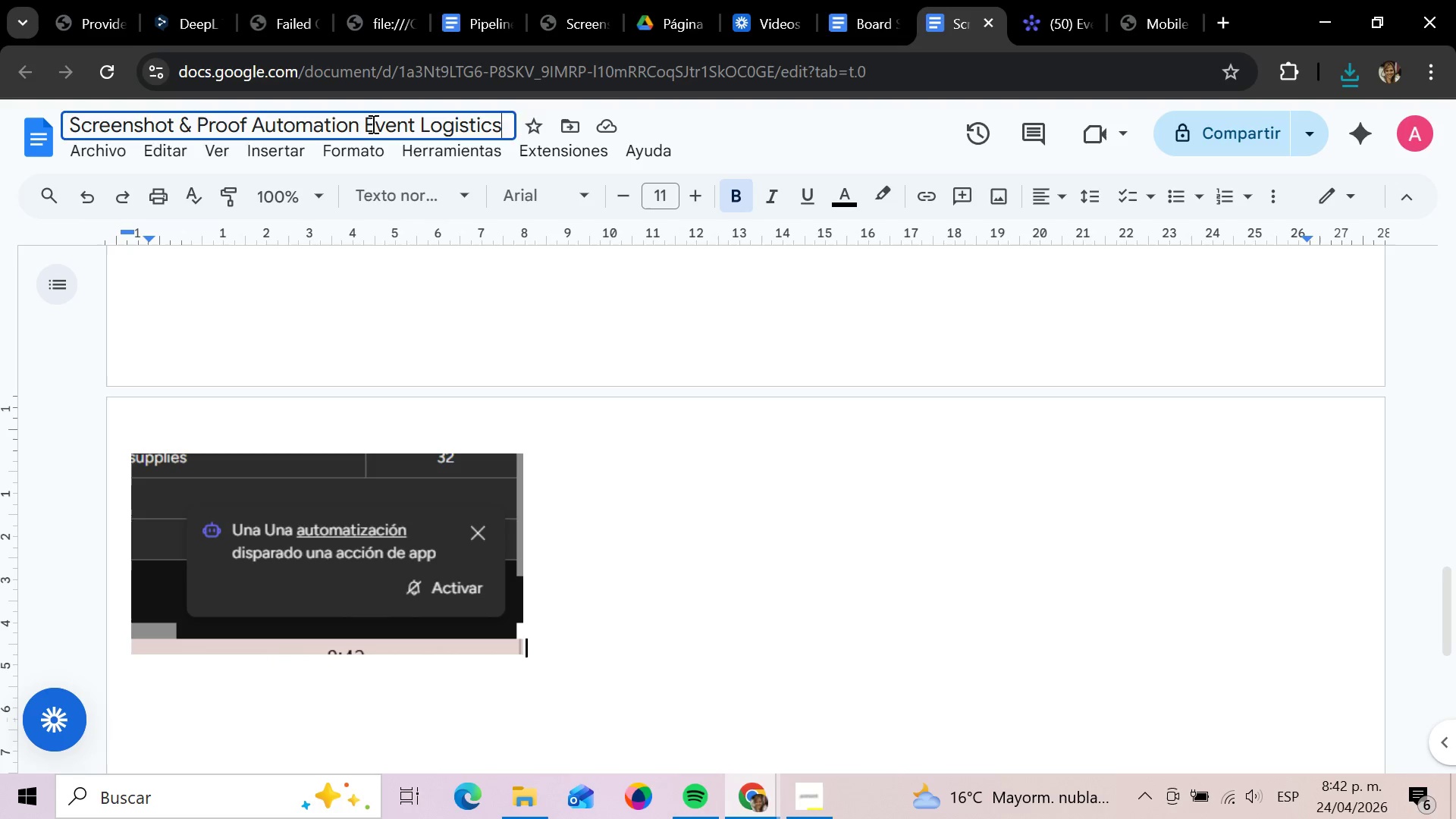 
key(Enter)
 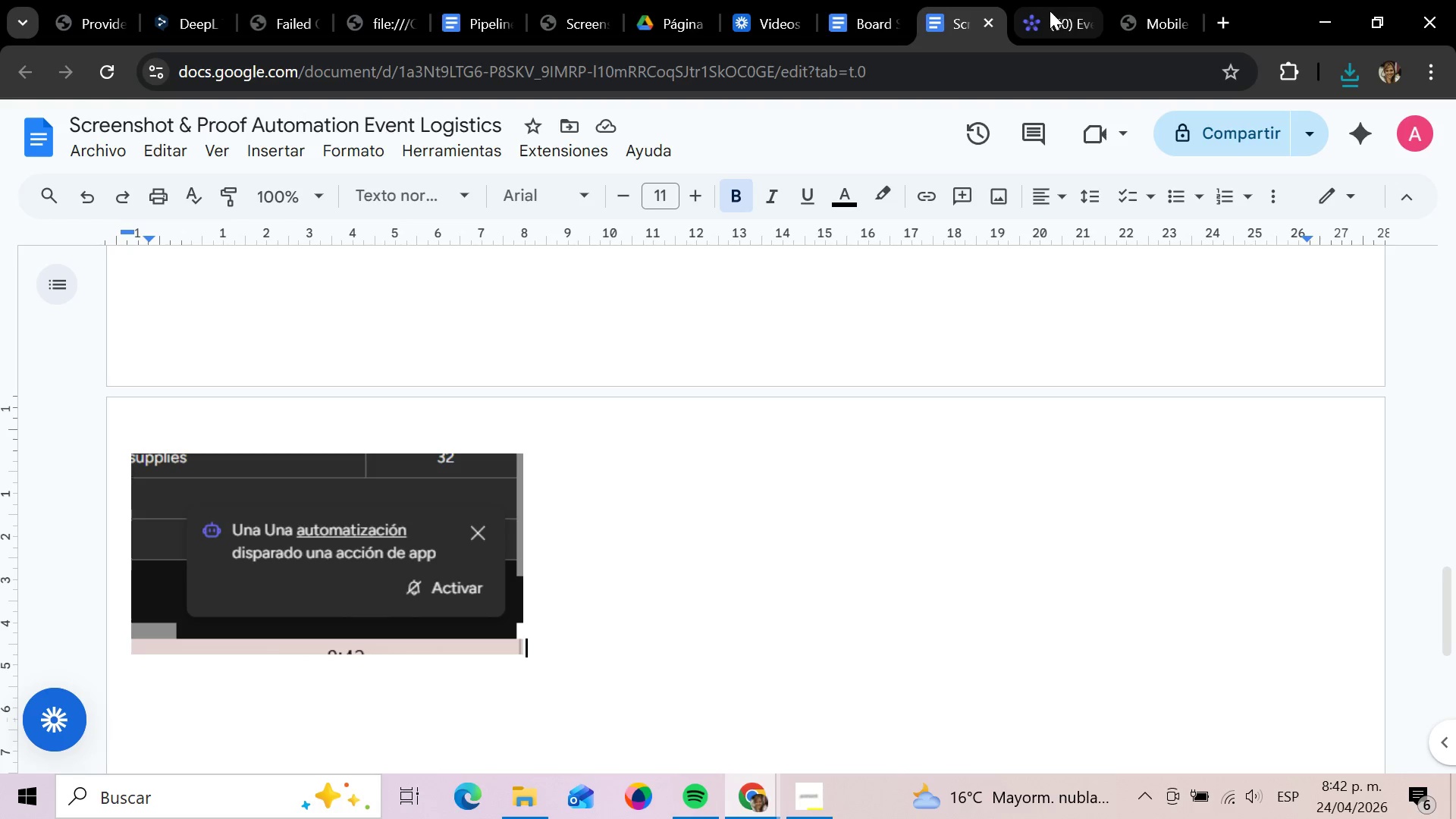 
left_click([1050, 11])
 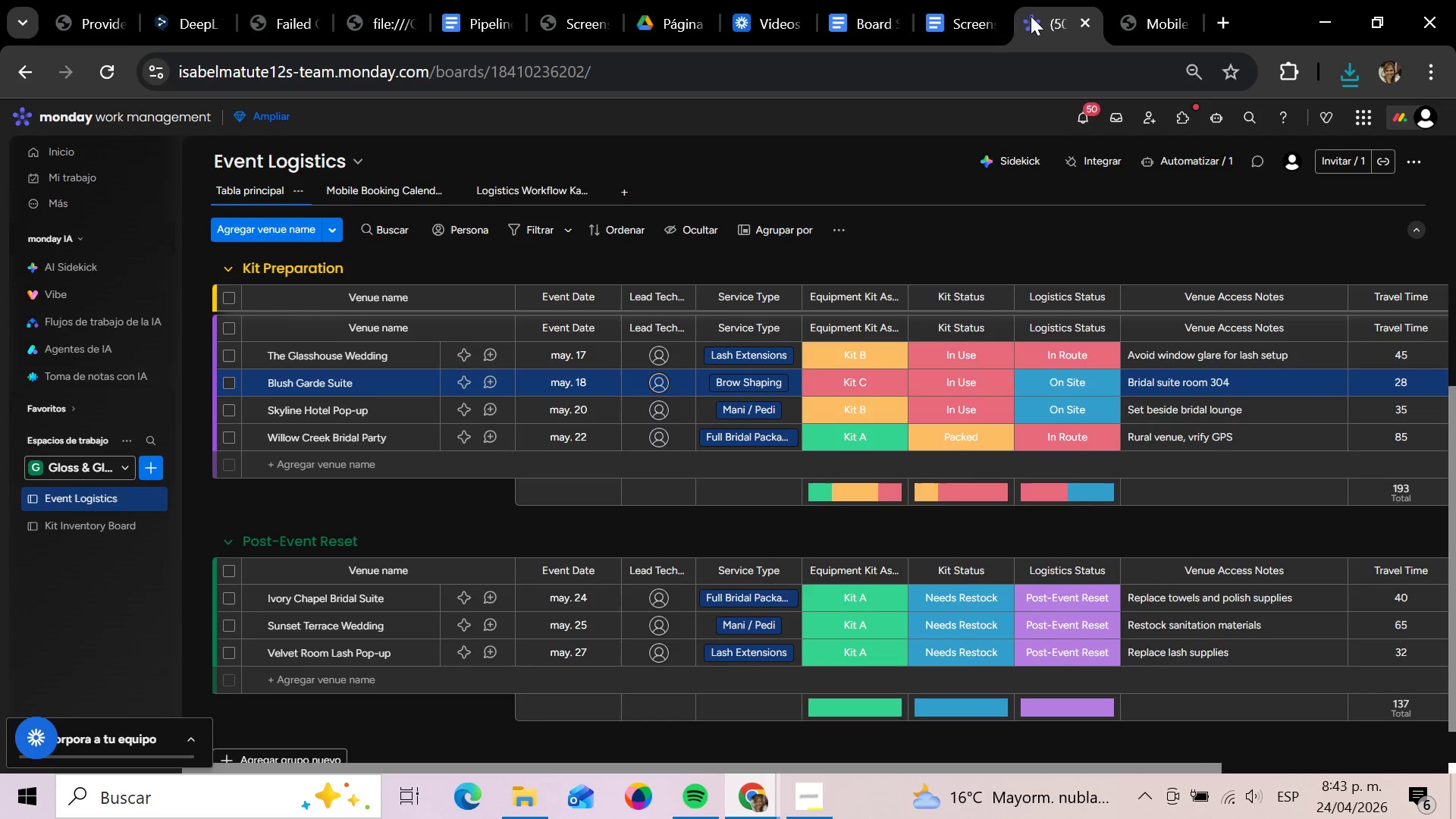 
wait(10.58)
 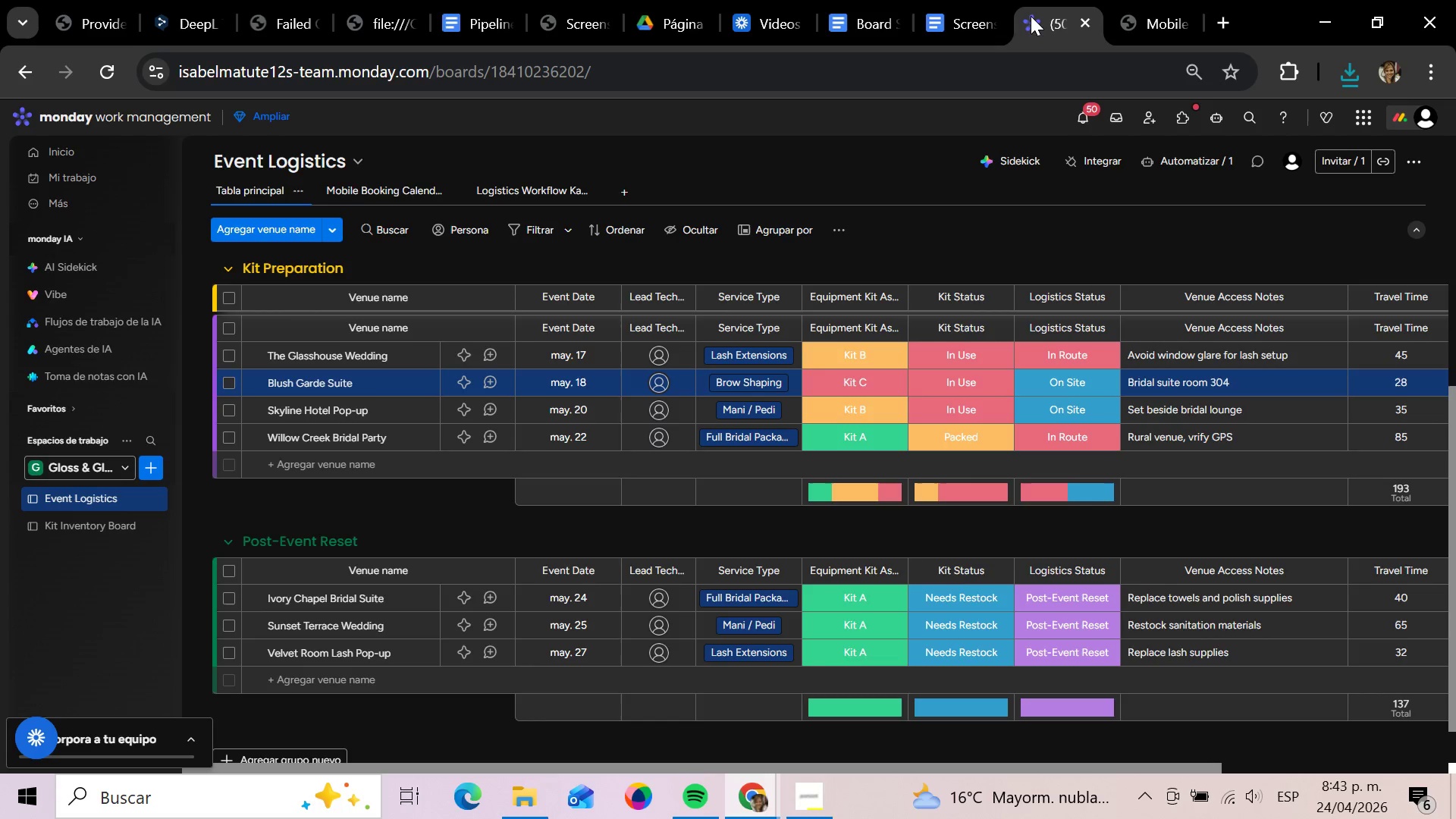 
left_click([1115, 29])
 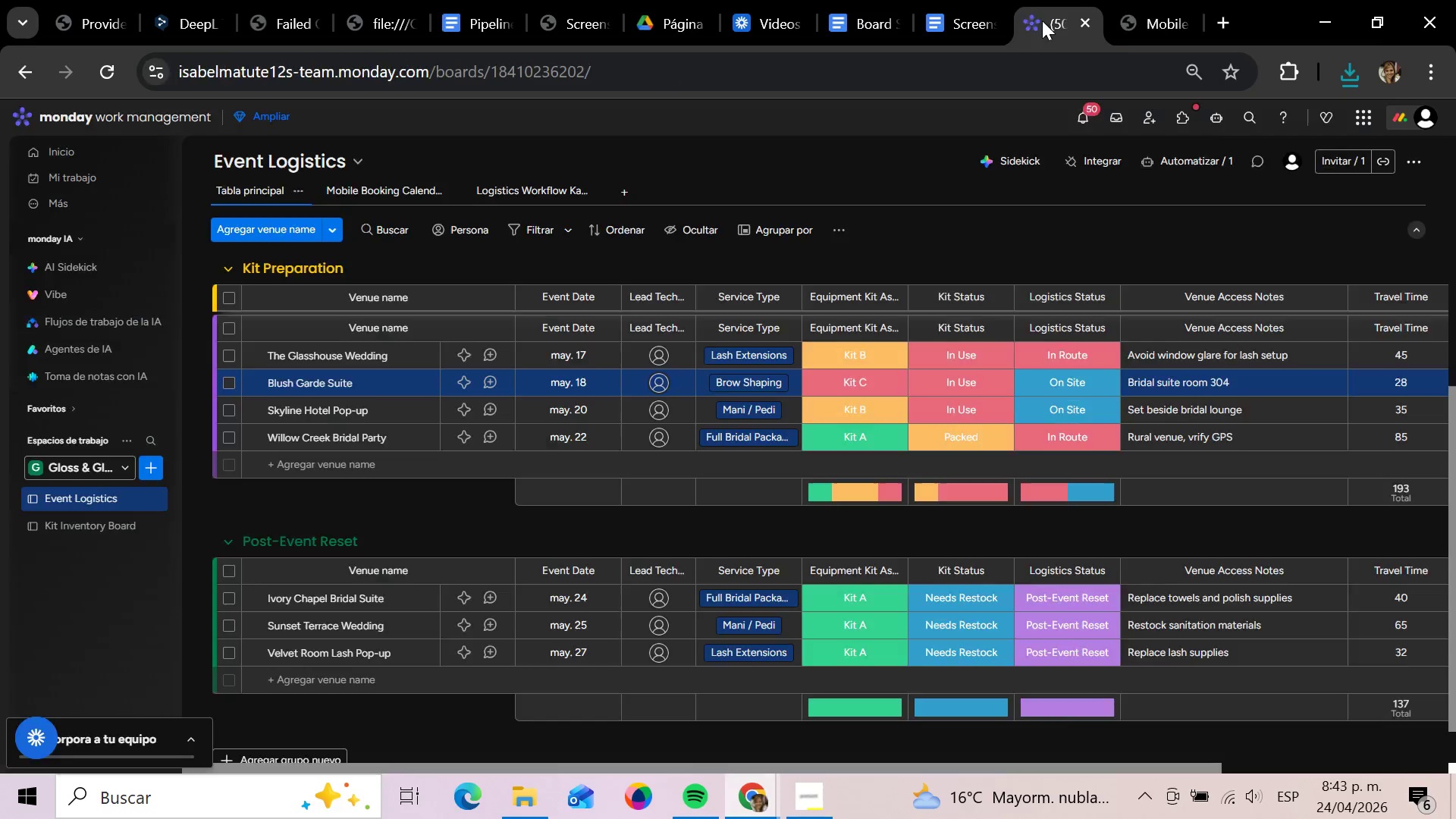 
double_click([940, 19])
 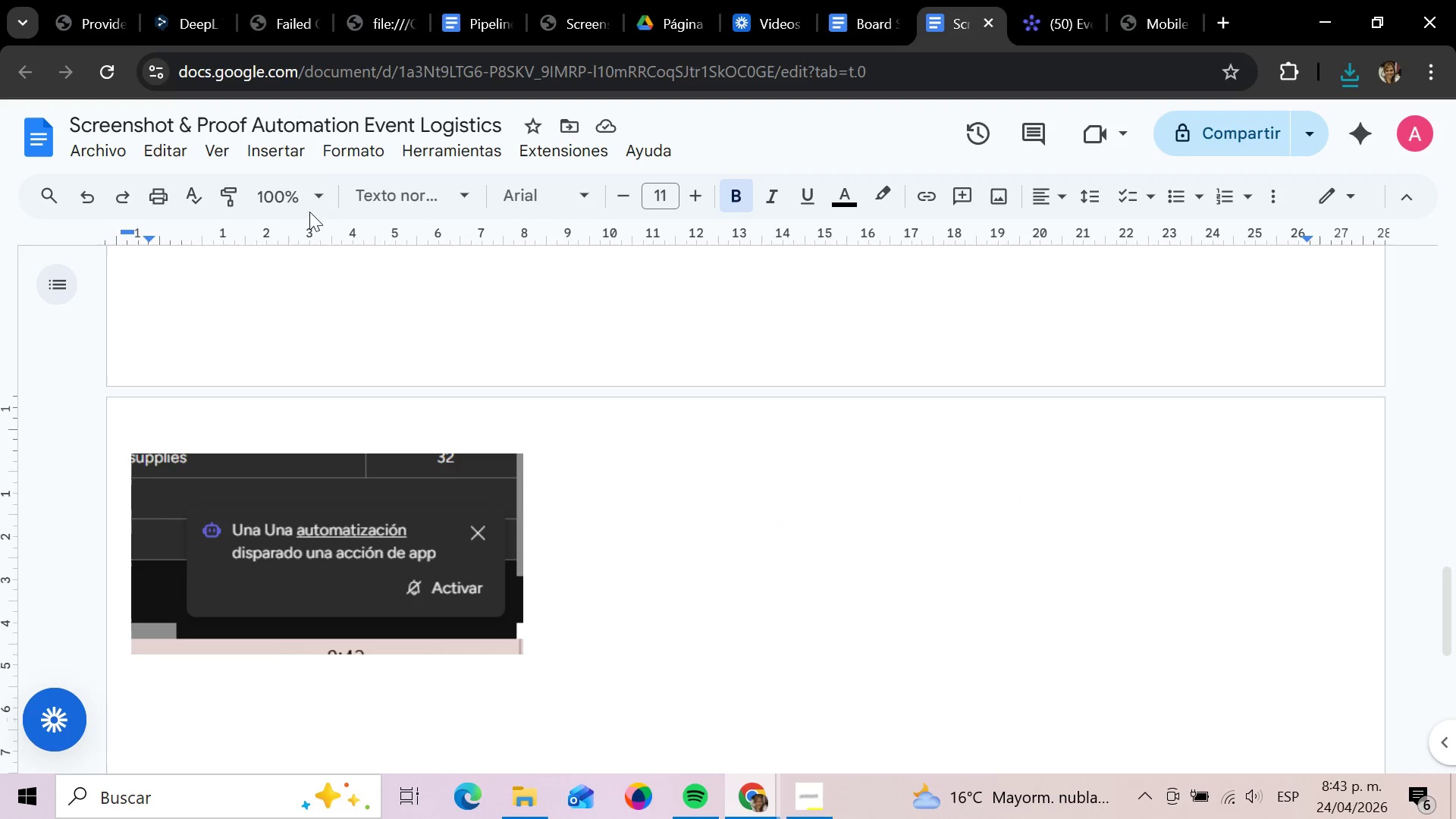 
left_click([112, 151])
 